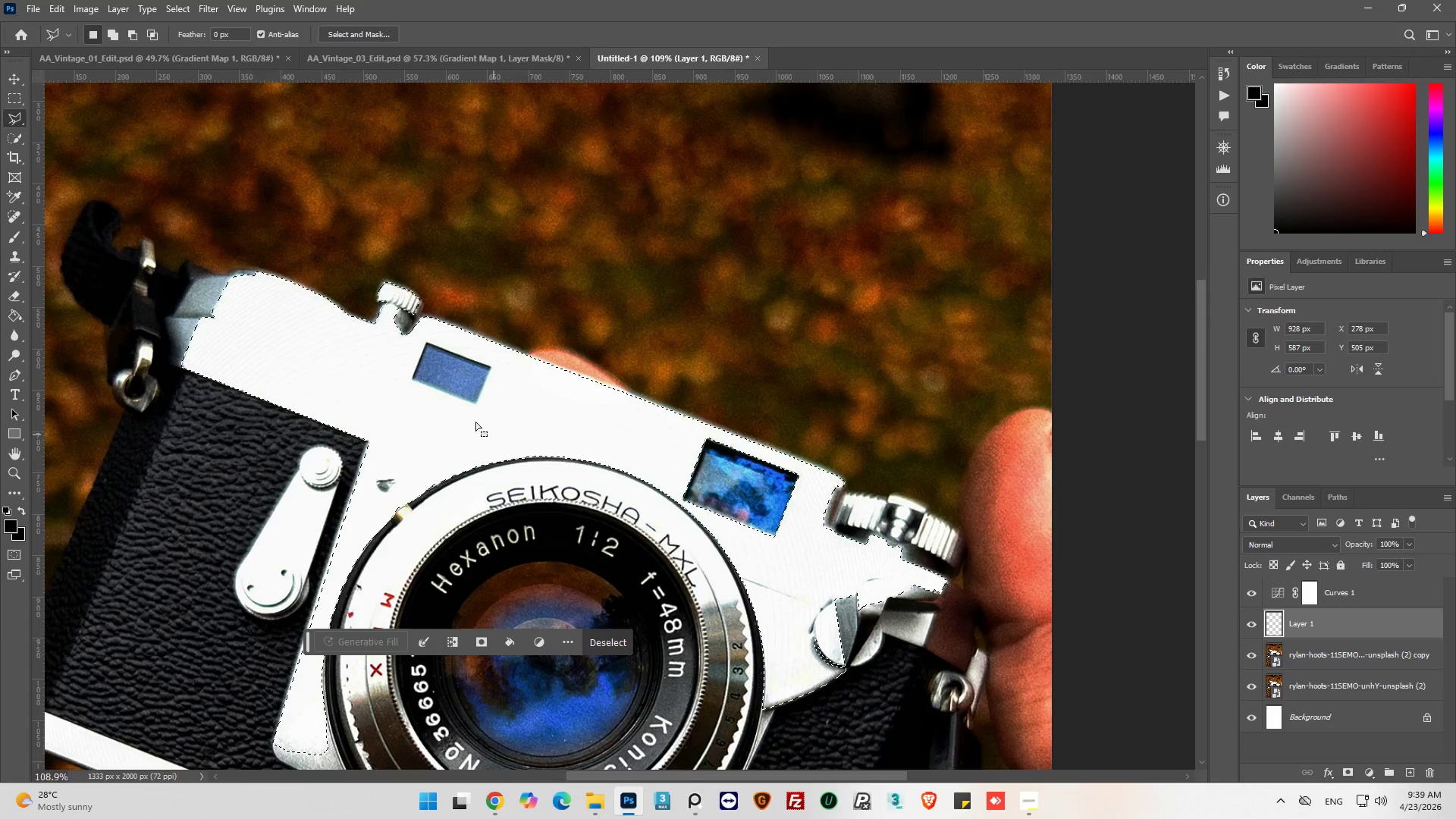 
hold_key(key=AltLeft, duration=0.55)
 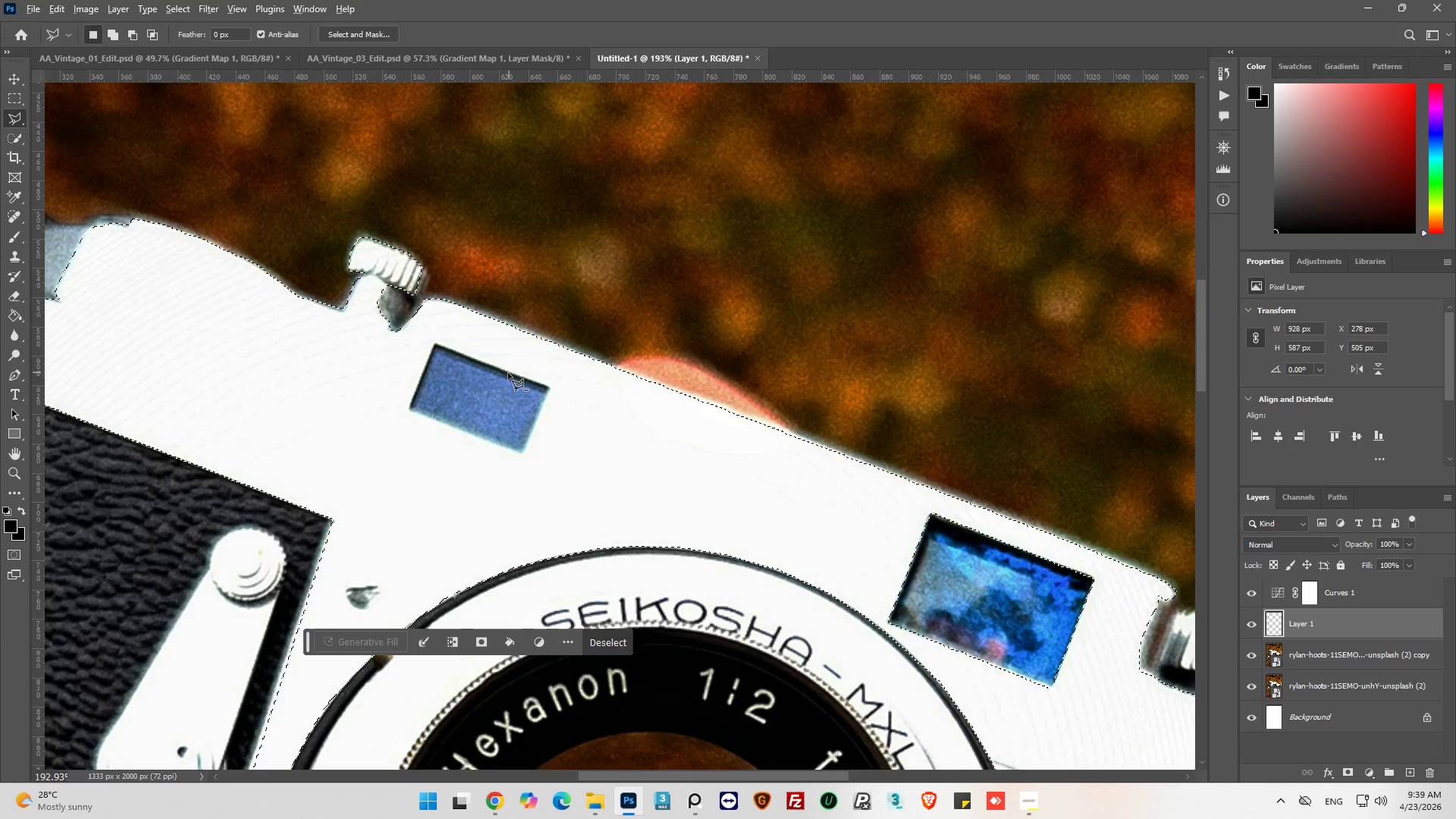 
hold_key(key=AltLeft, duration=0.33)
 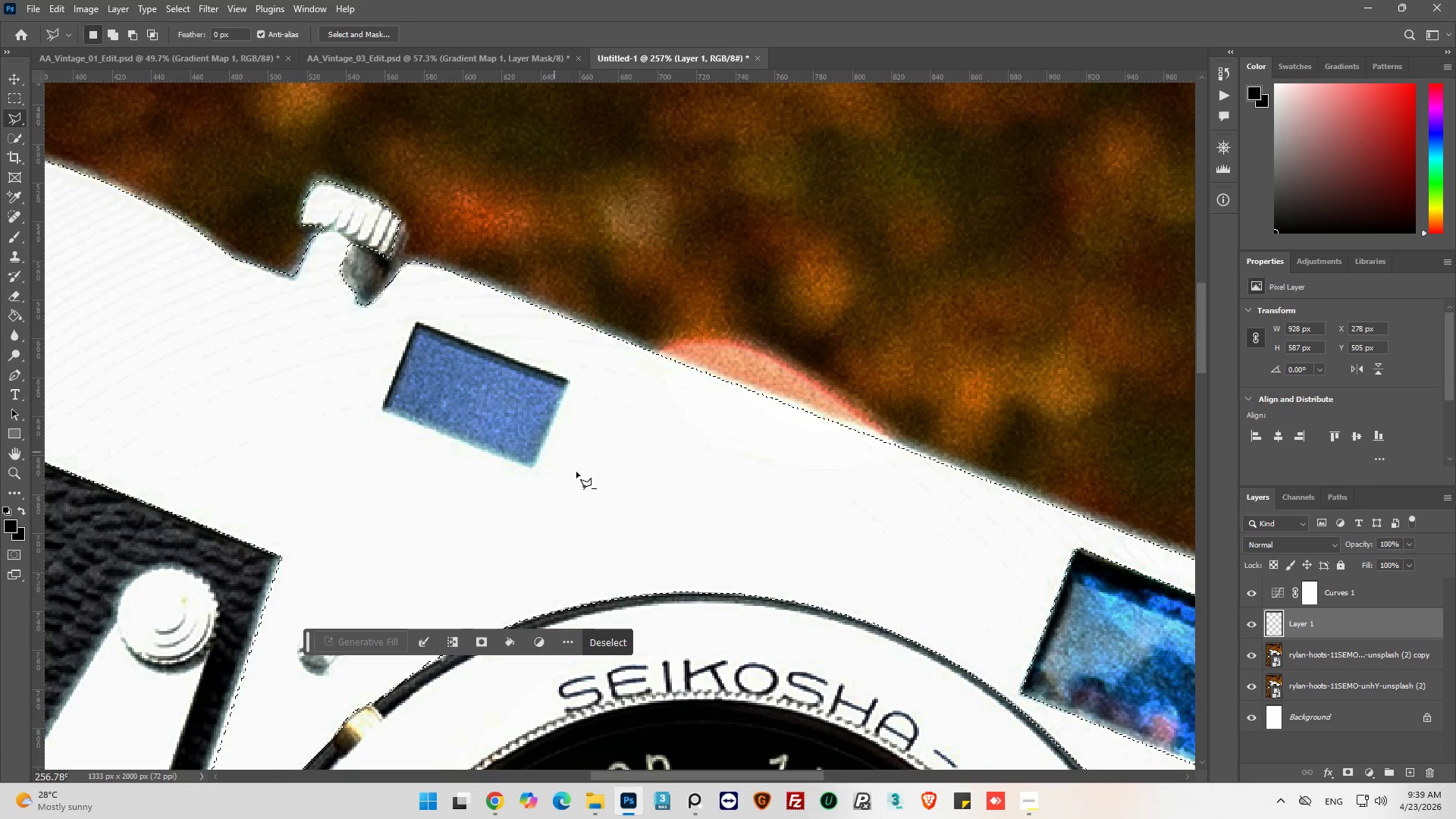 
hold_key(key=AltLeft, duration=1.12)
 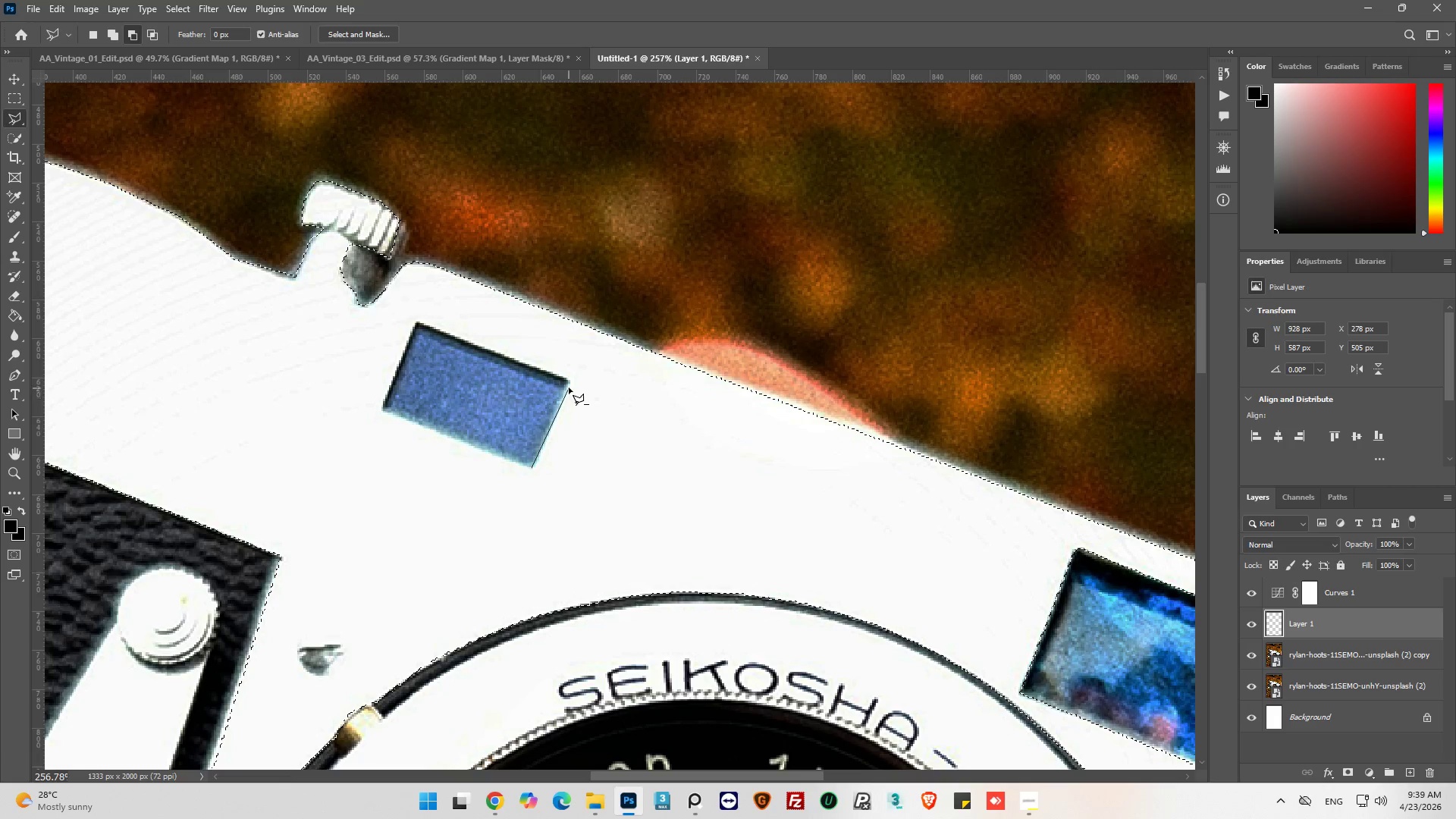 
scroll: coordinate [492, 409], scroll_direction: up, amount: 11.0
 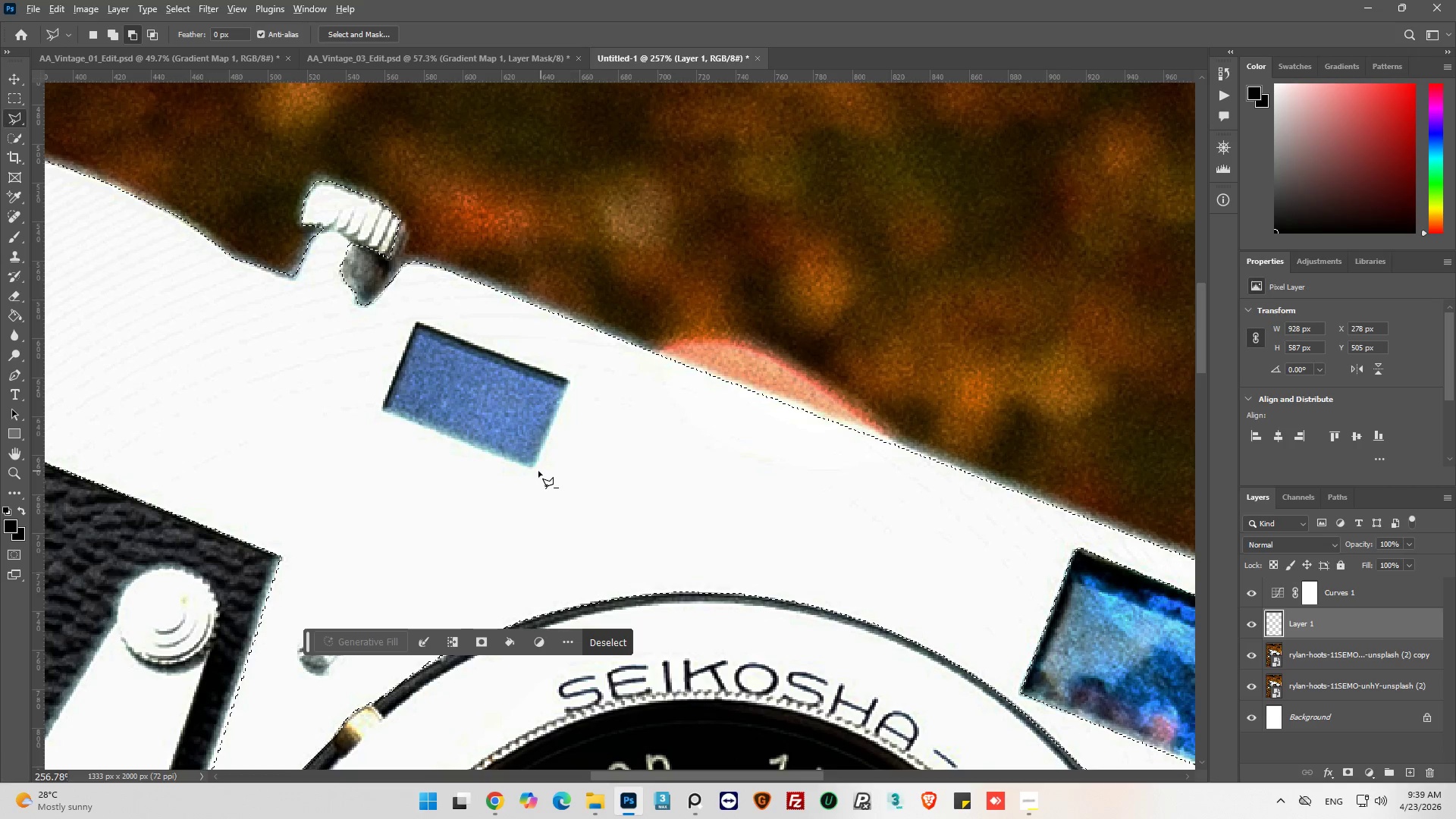 
left_click([532, 468])
 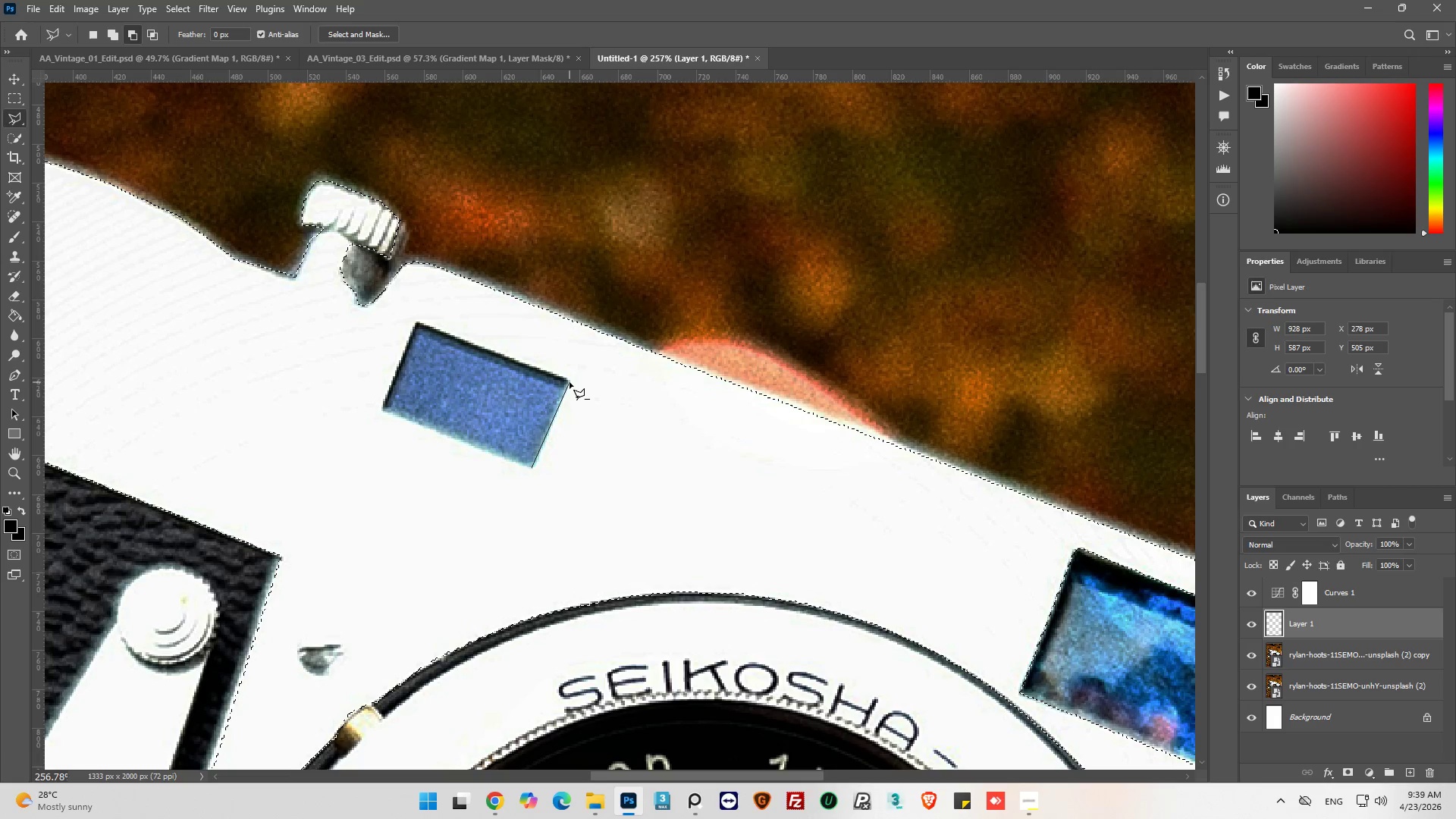 
left_click([570, 382])
 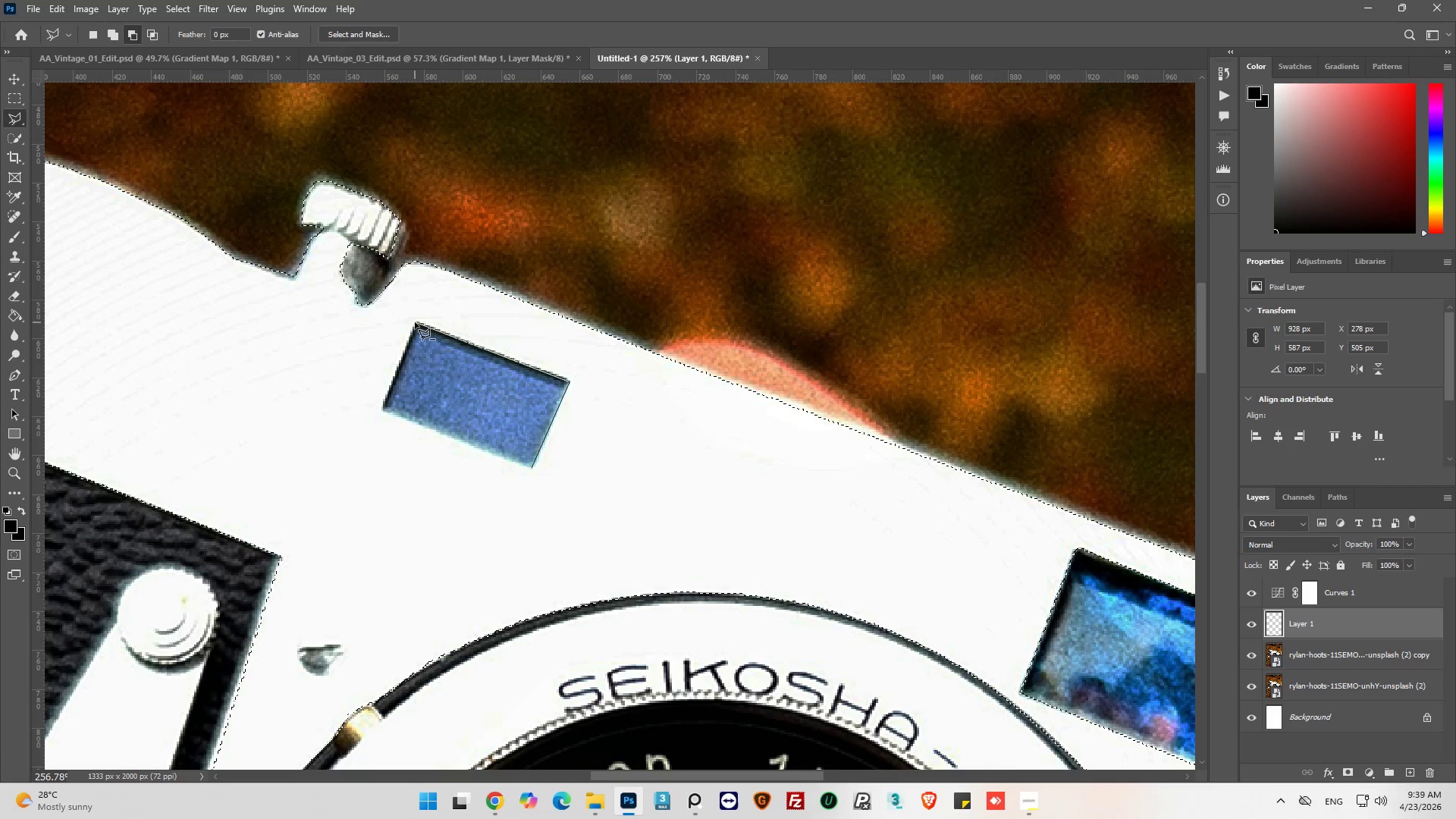 
left_click([415, 322])
 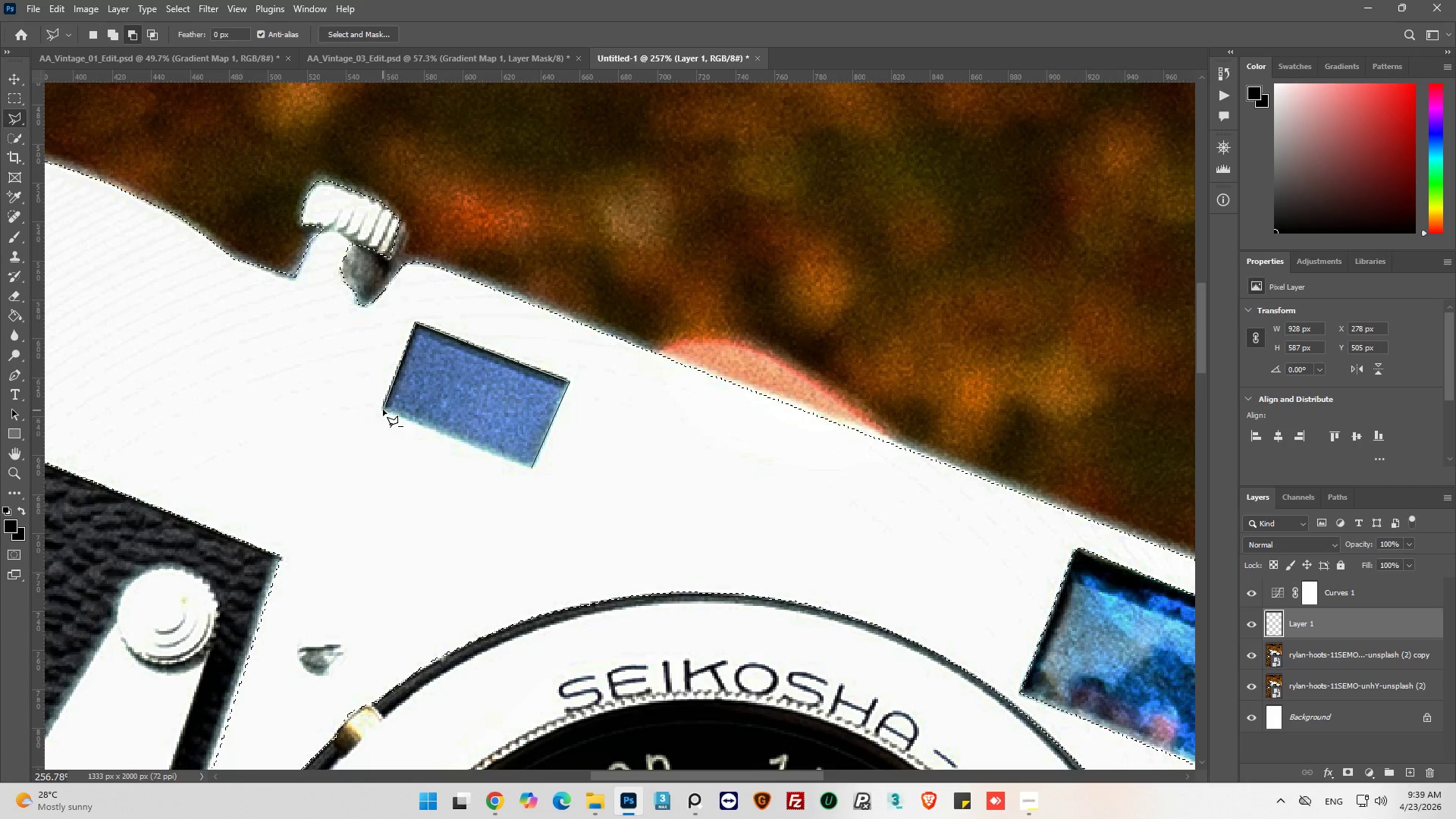 
left_click([382, 409])
 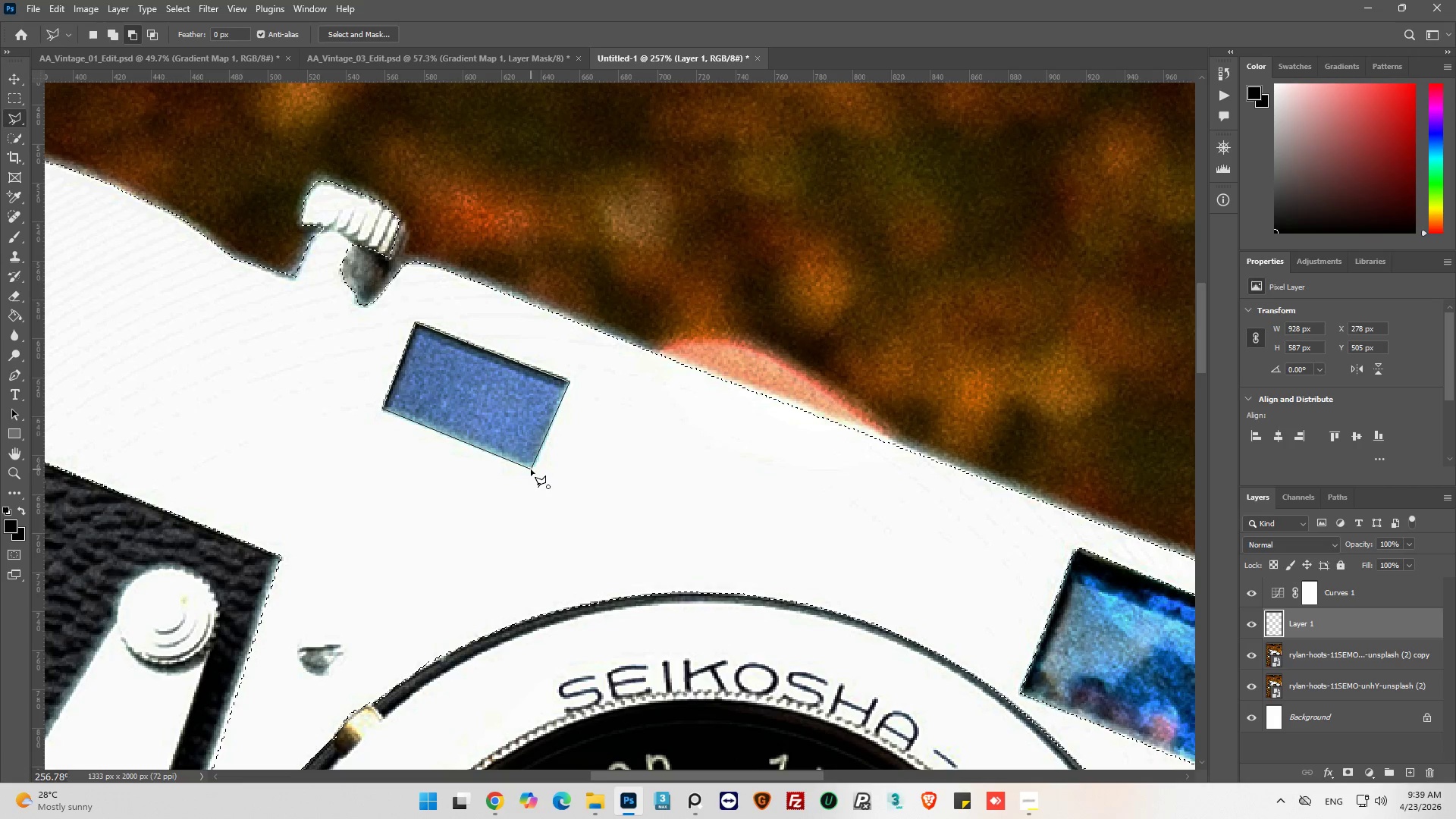 
left_click([531, 469])
 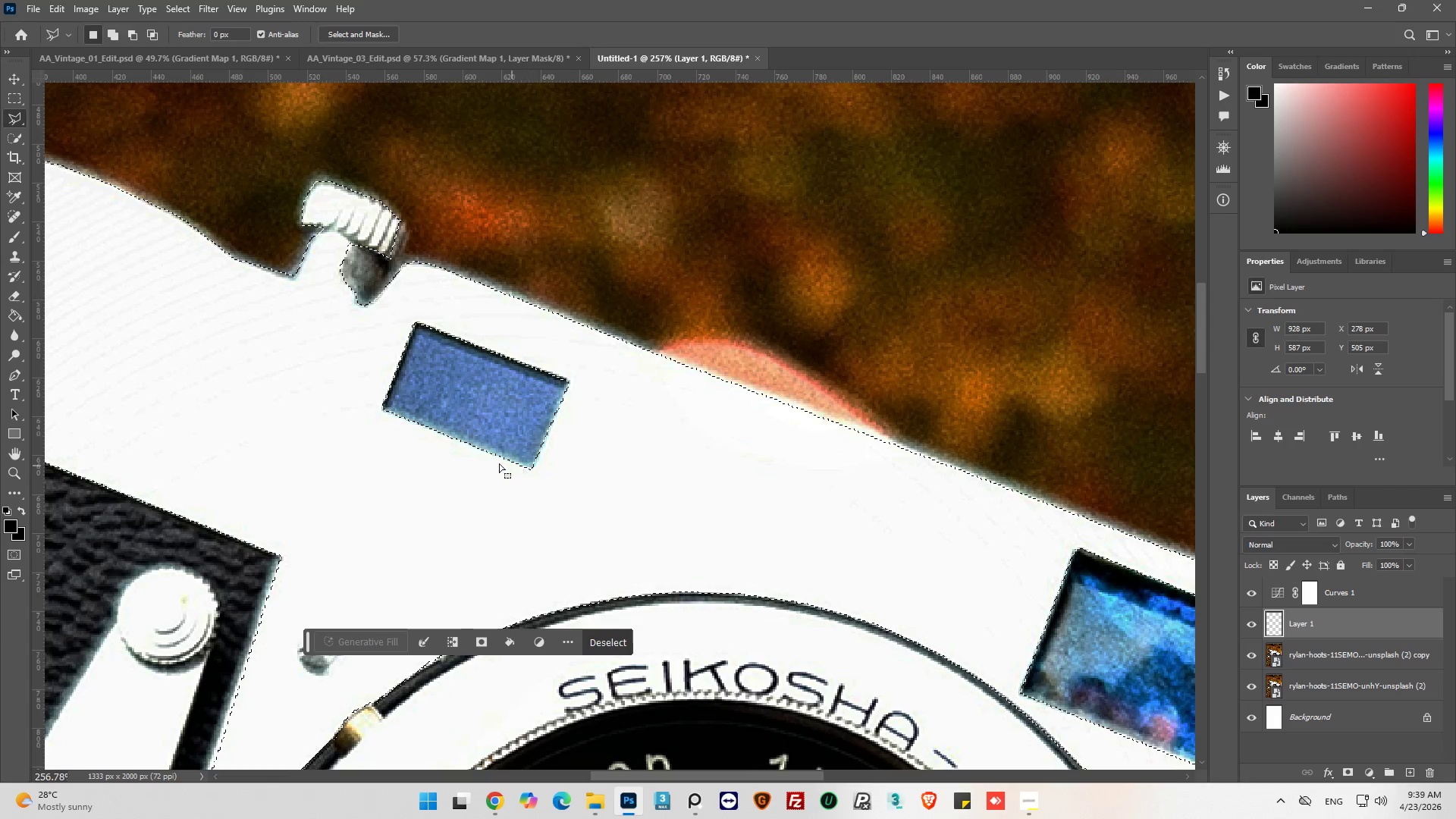 
hold_key(key=AltLeft, duration=0.39)
 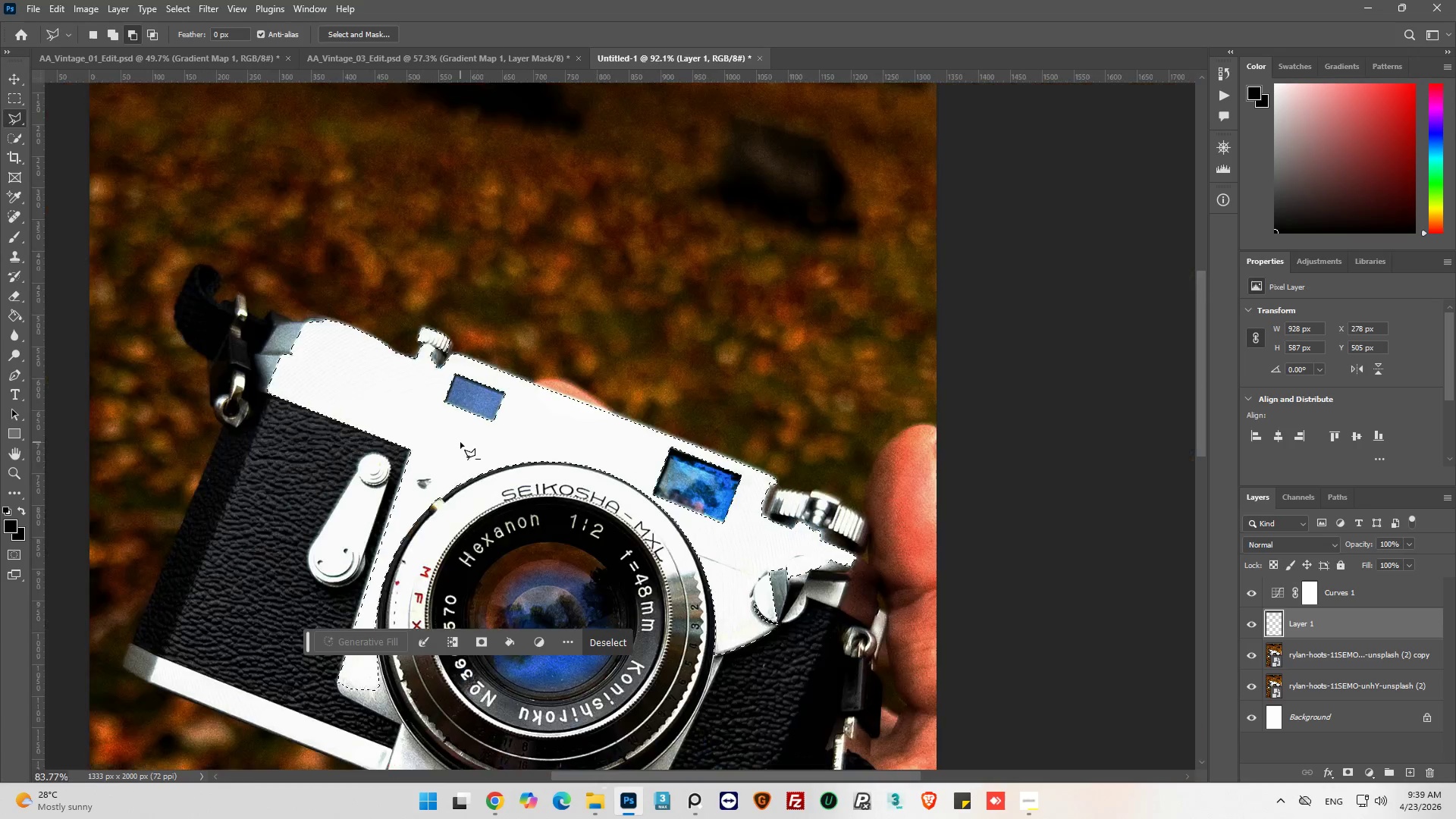 
key(Alt+AltLeft)
 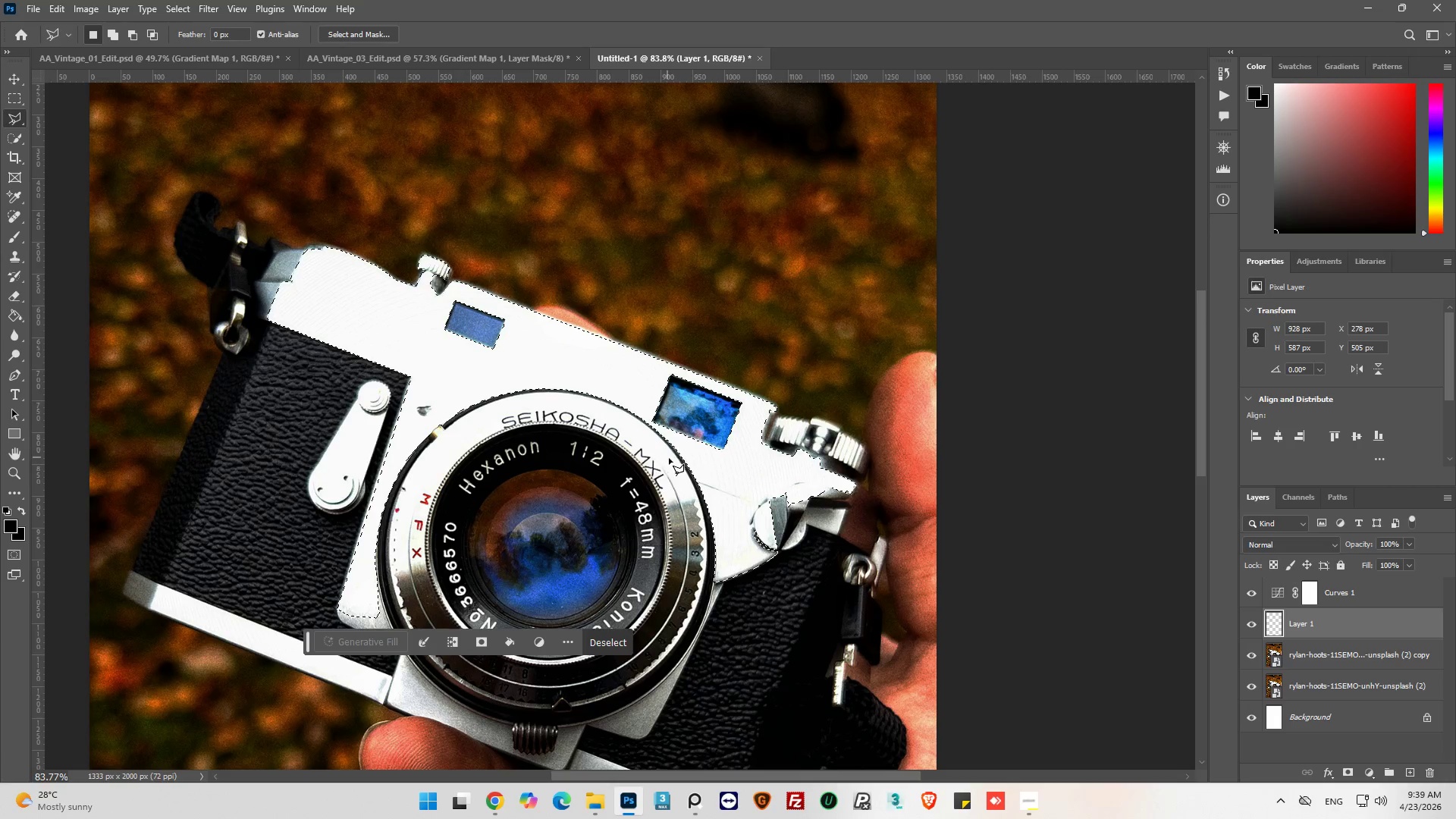 
scroll: coordinate [673, 464], scroll_direction: down, amount: 35.0
 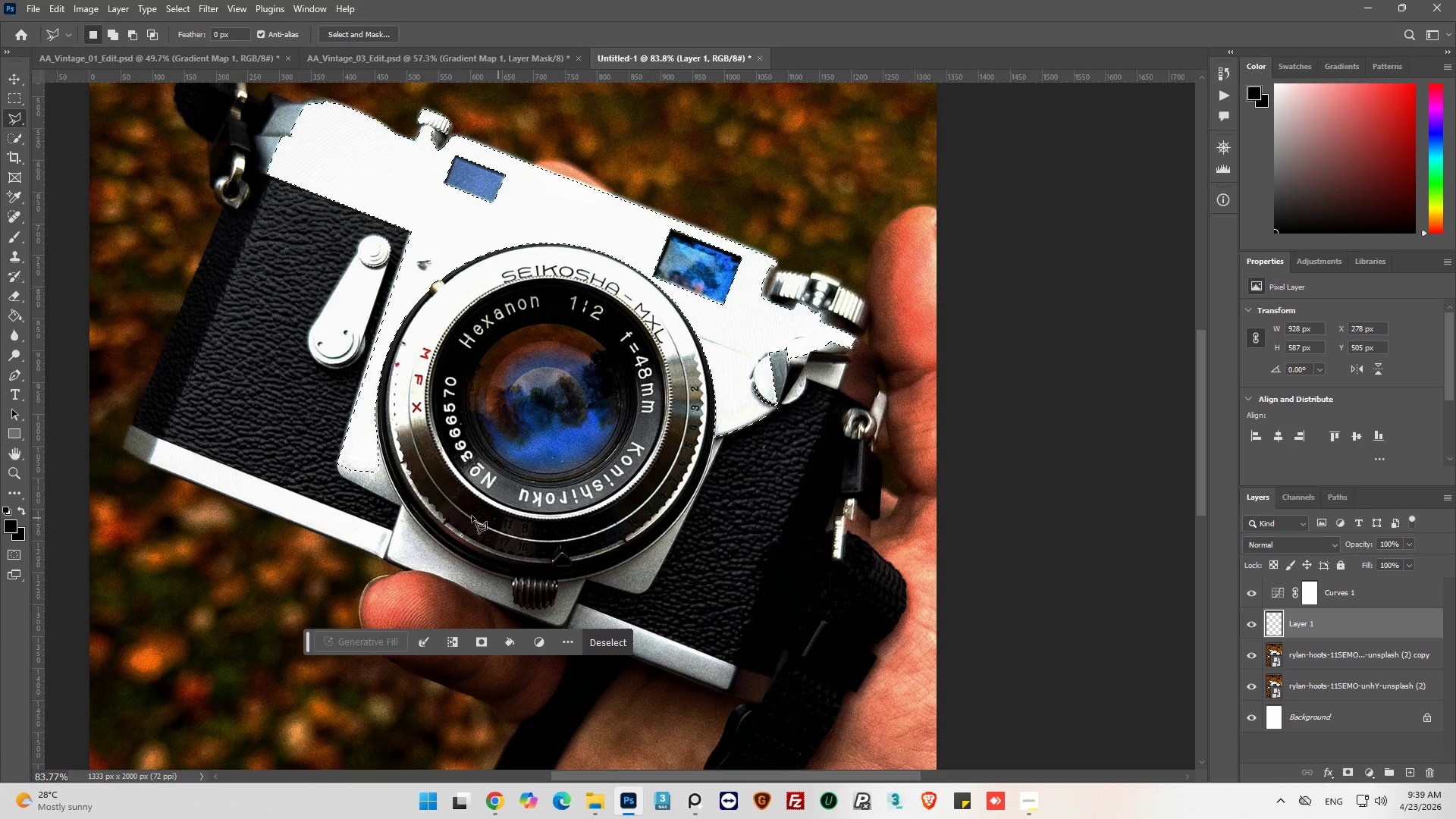 
hold_key(key=AltLeft, duration=0.83)
scroll: coordinate [399, 501], scroll_direction: up, amount: 2.0
 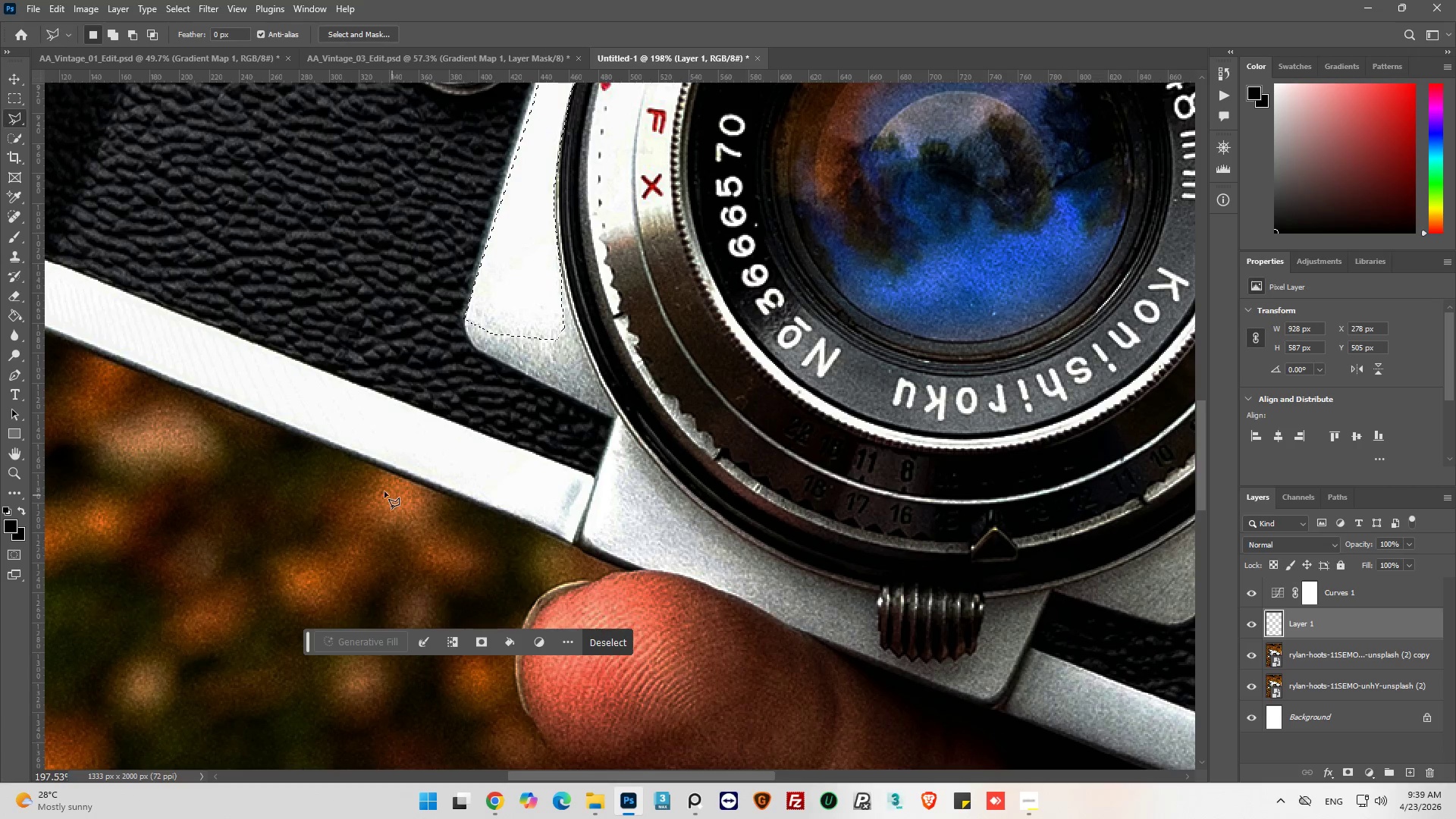 
hold_key(key=ShiftLeft, duration=2.8)
left_click([286, 422])
 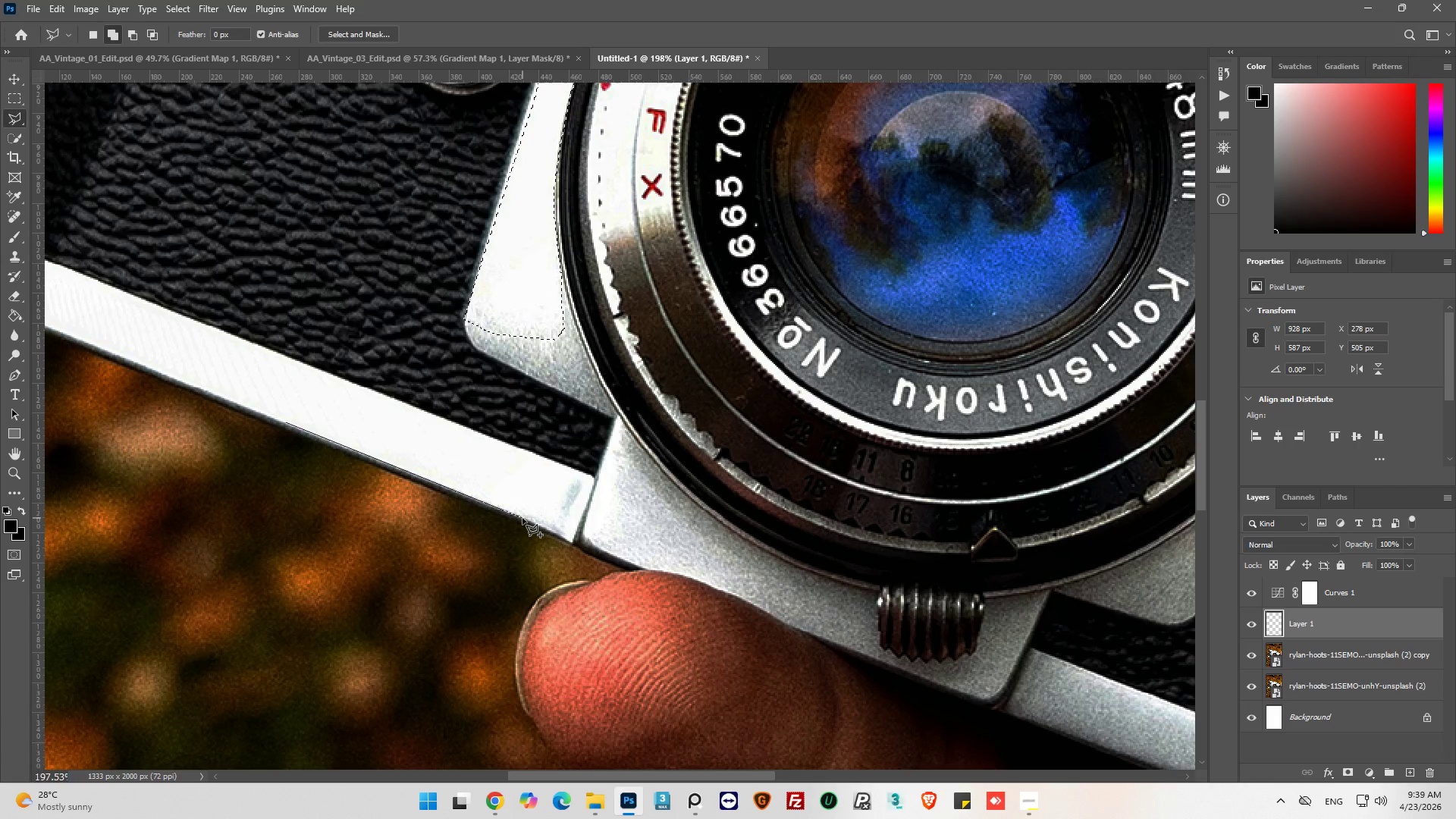 
left_click([523, 518])
 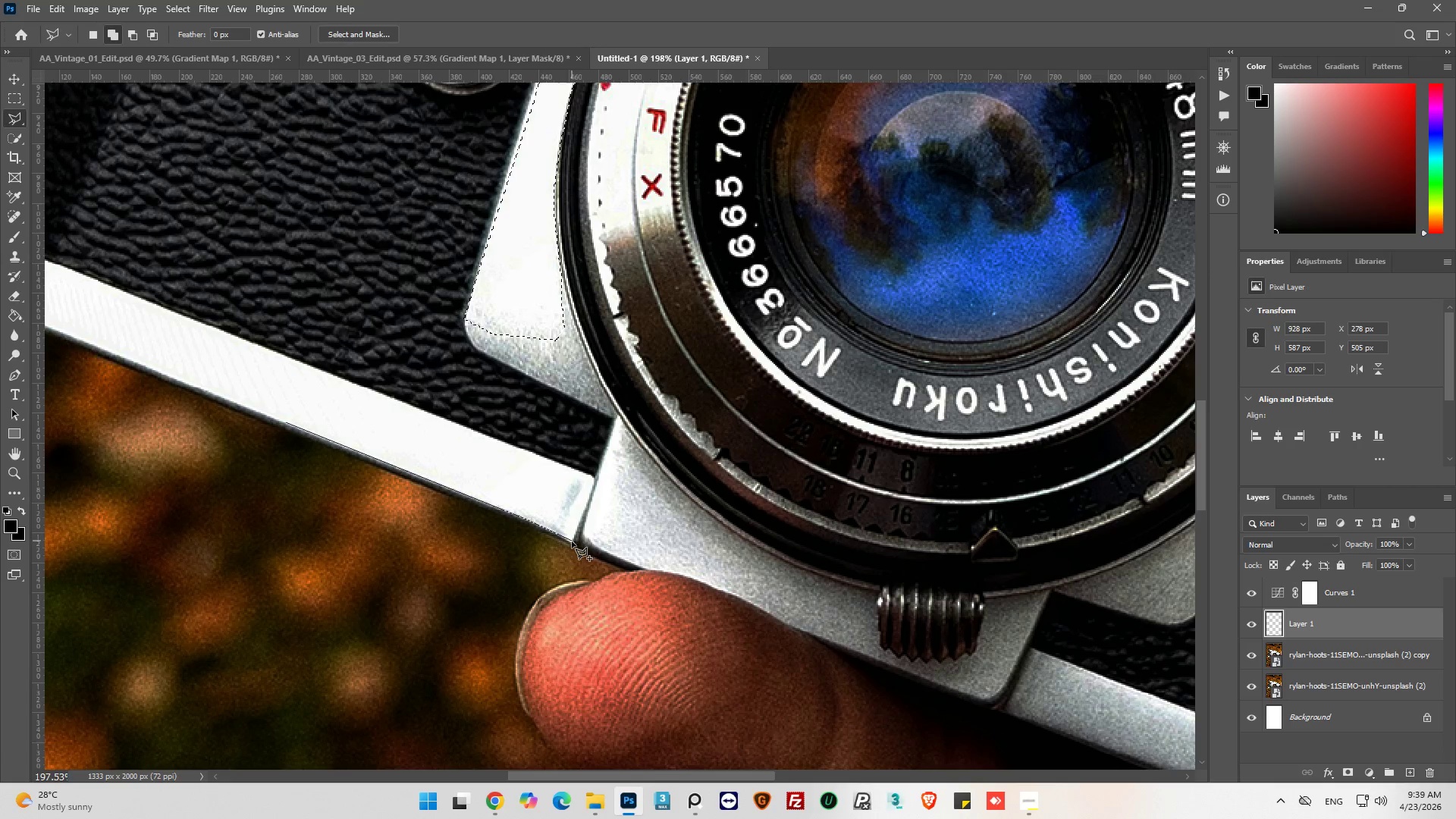 
left_click([572, 544])
 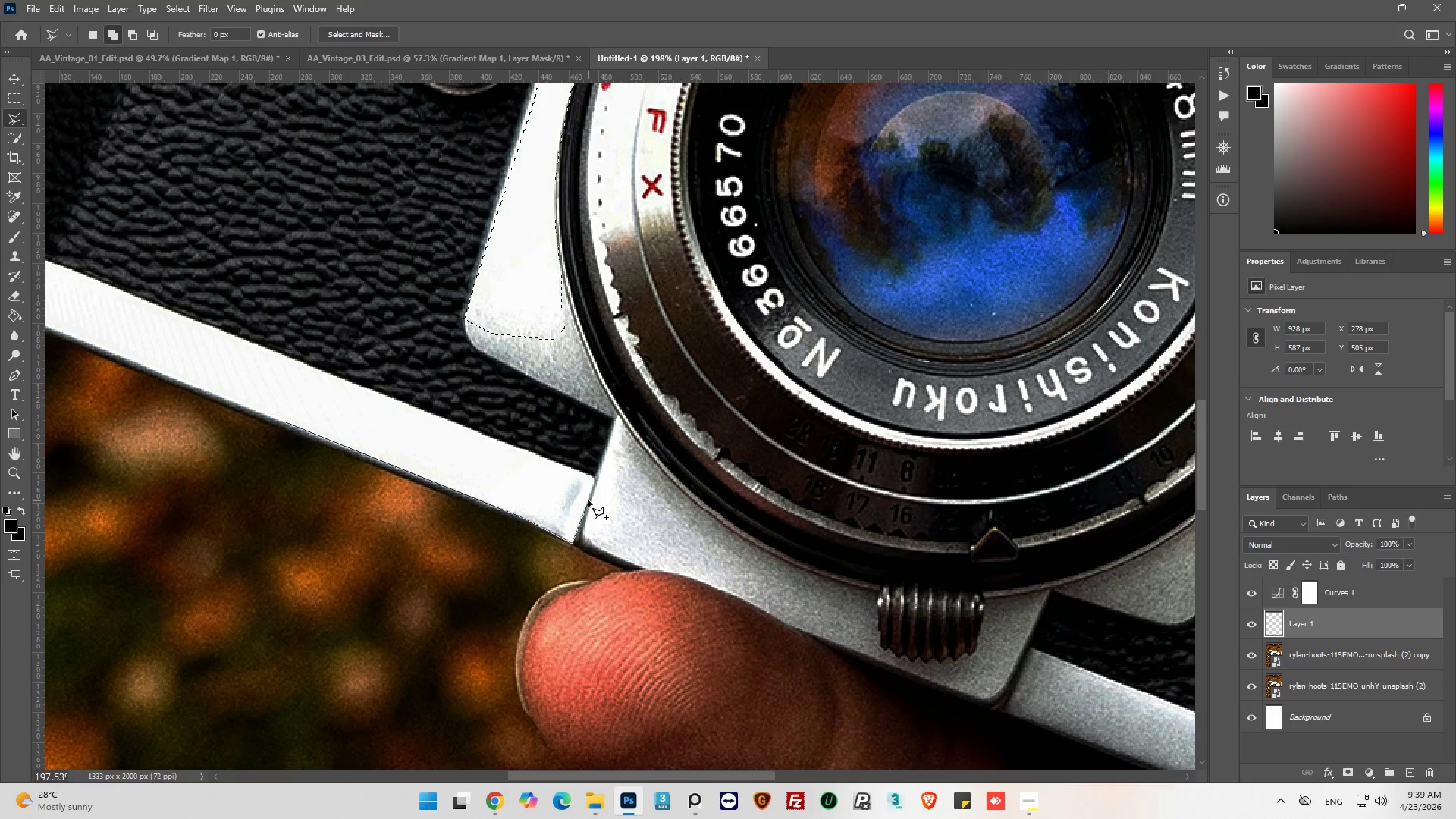 
left_click([588, 500])
 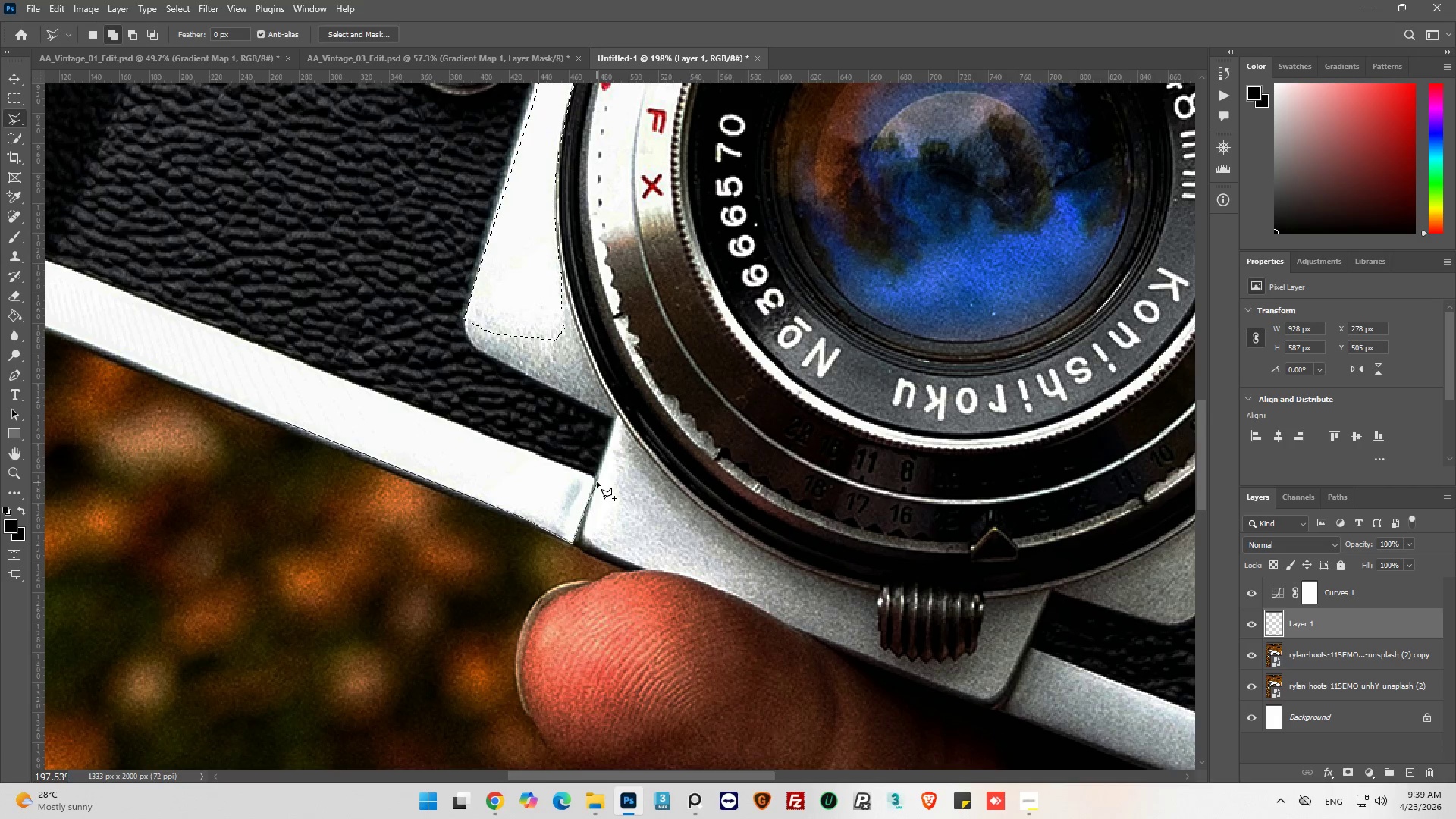 
left_click([596, 480])
 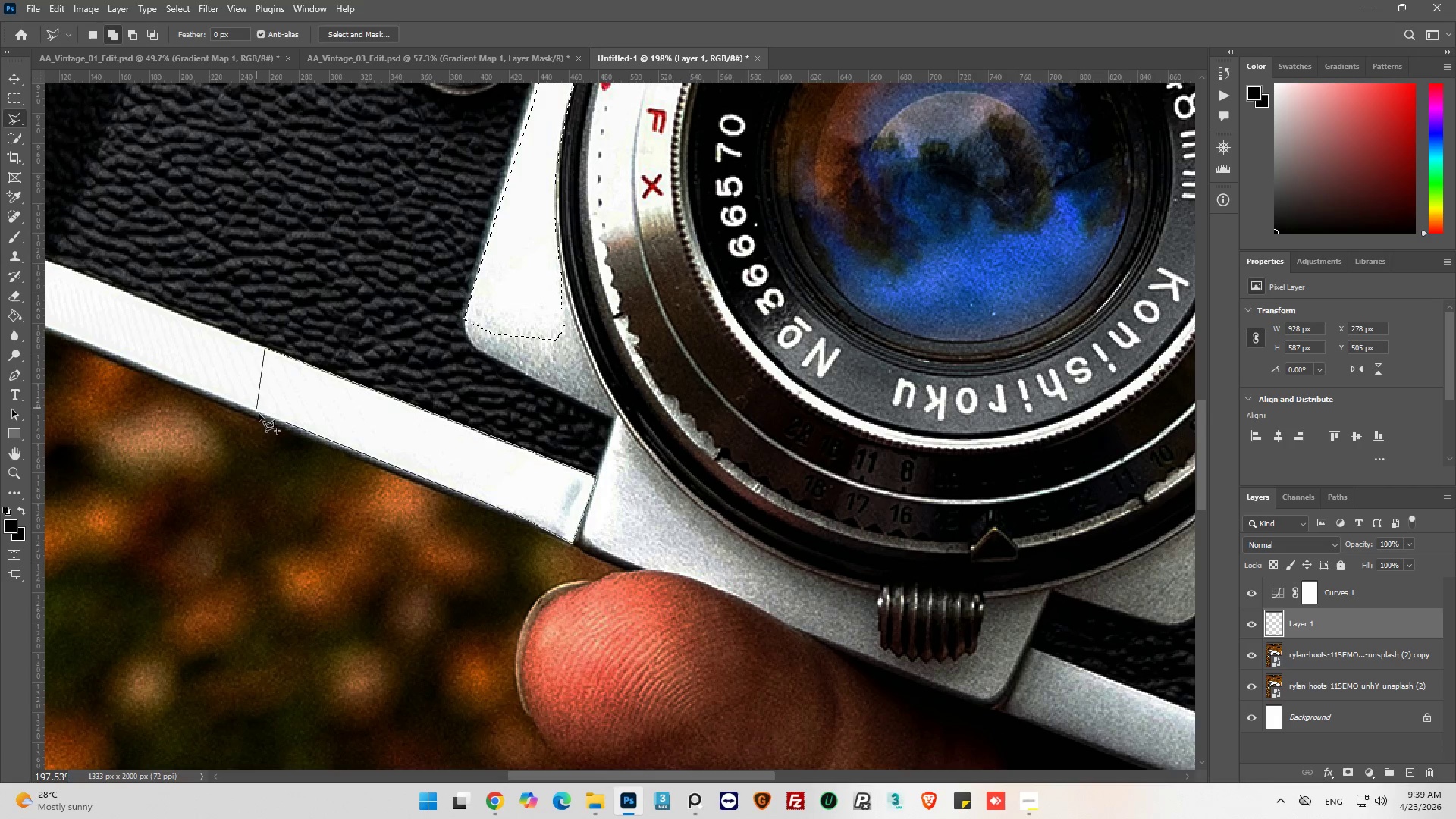 
wait(6.31)
 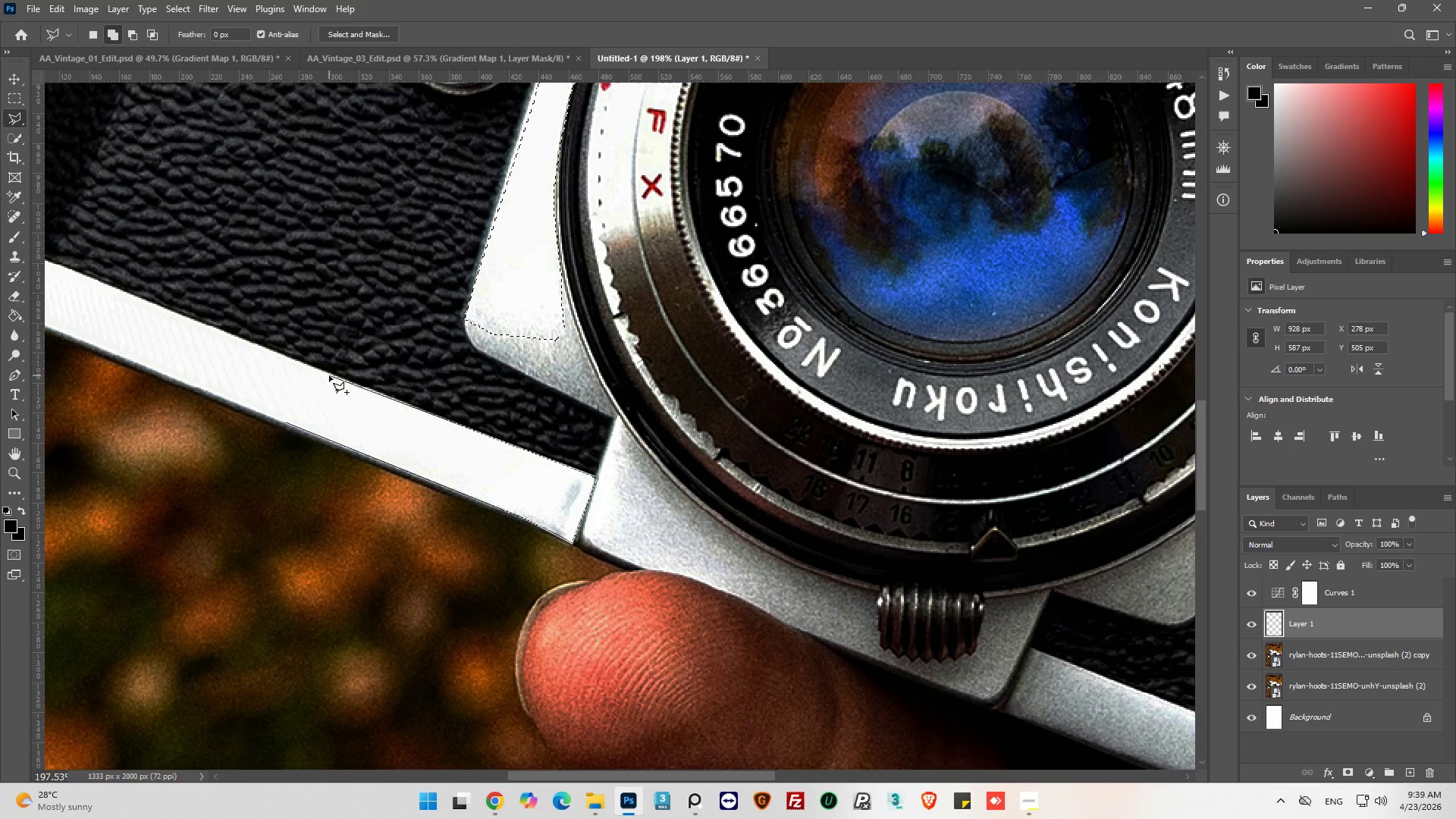 
left_click([284, 421])
 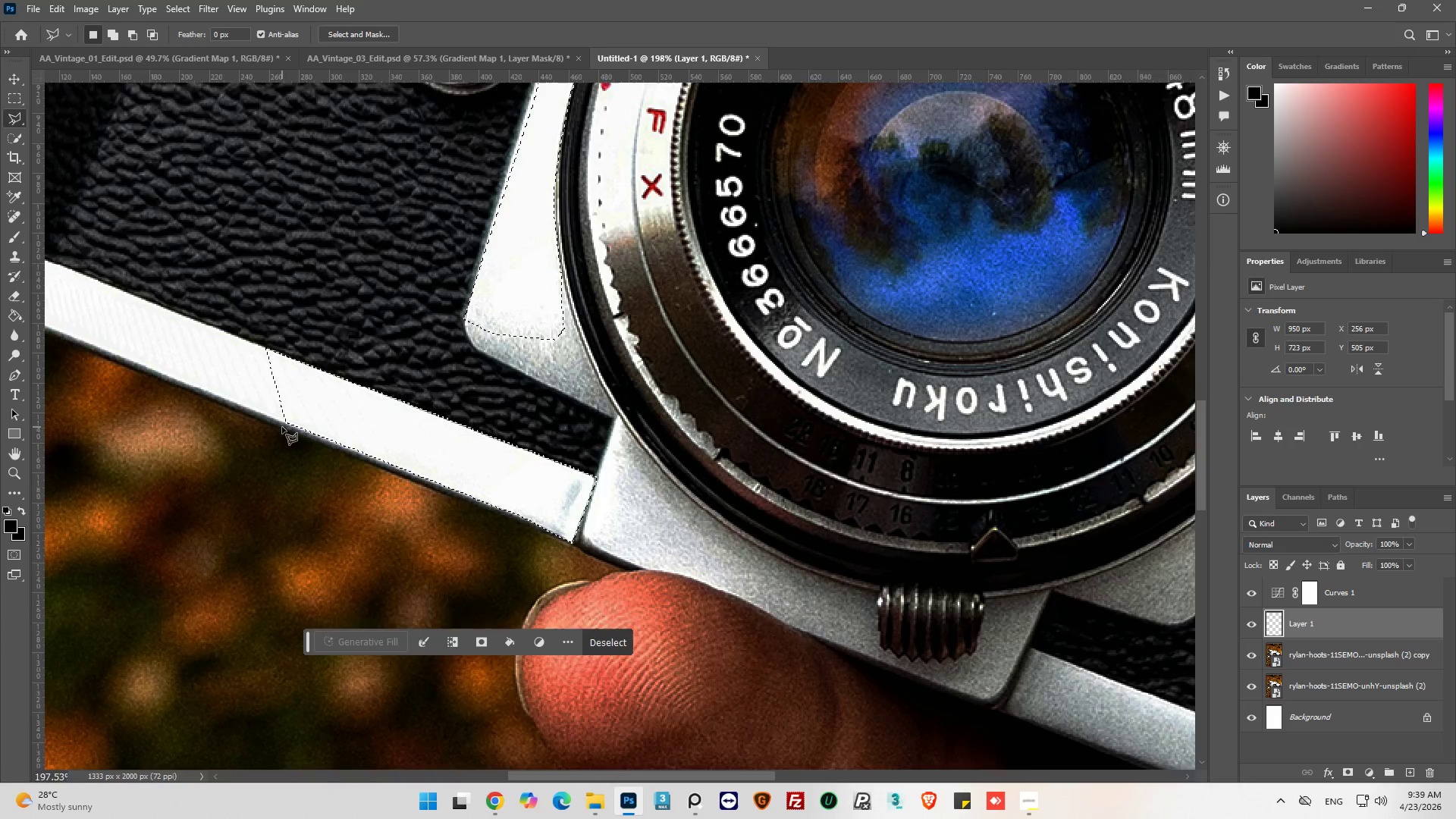 
key(Alt+AltLeft)
 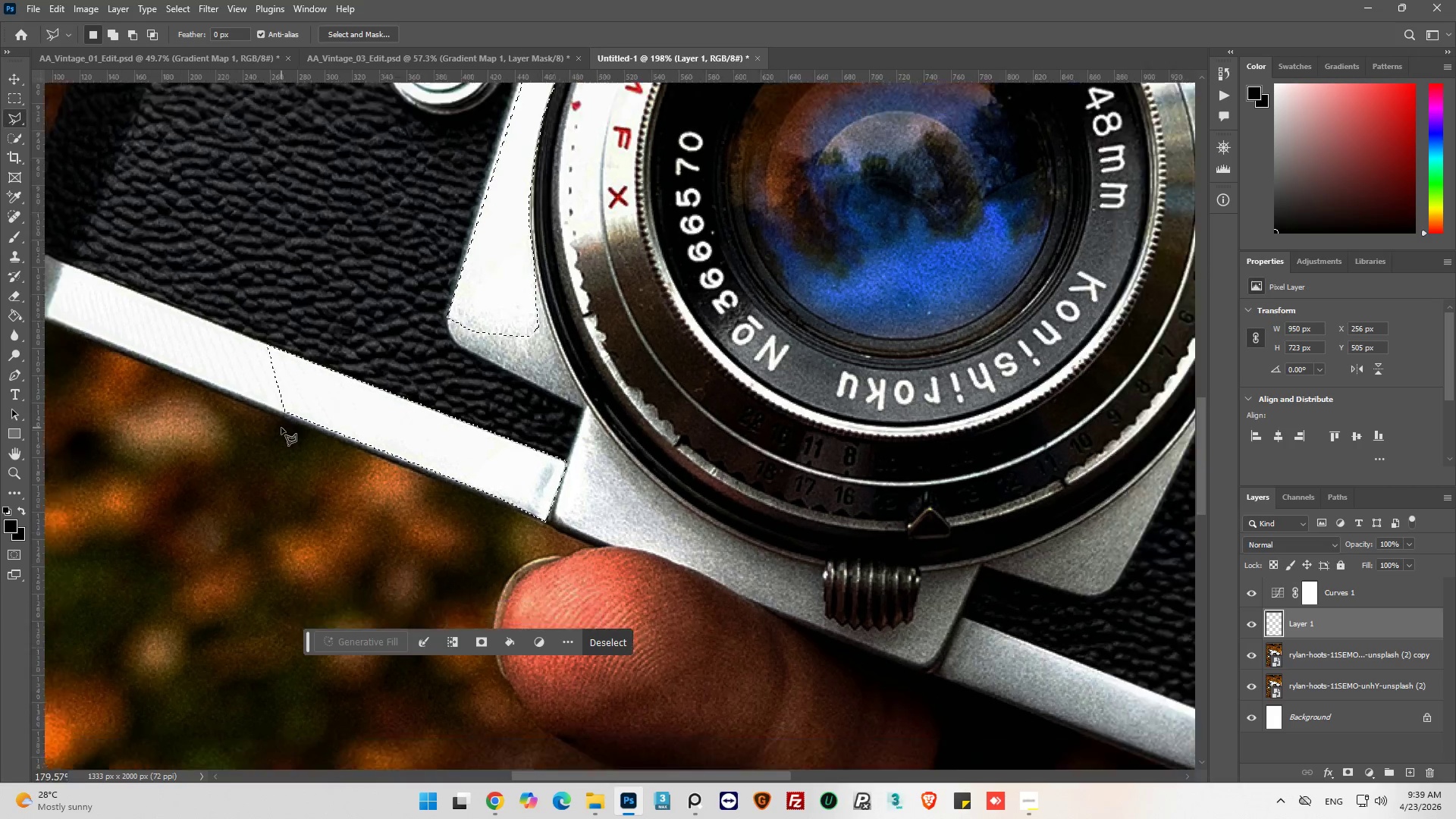 
key(Alt+AltLeft)
 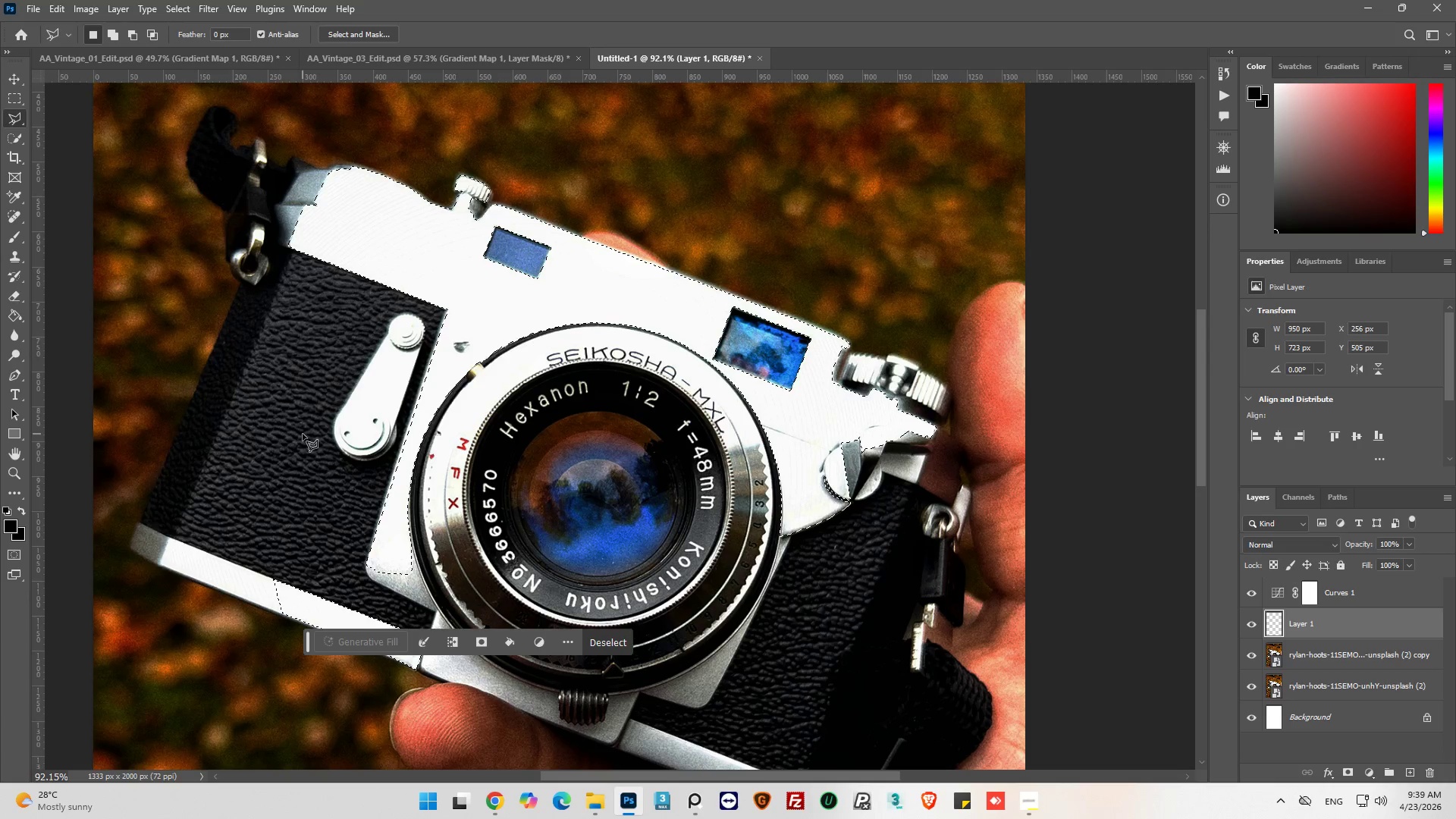 
scroll: coordinate [303, 434], scroll_direction: up, amount: 7.0
 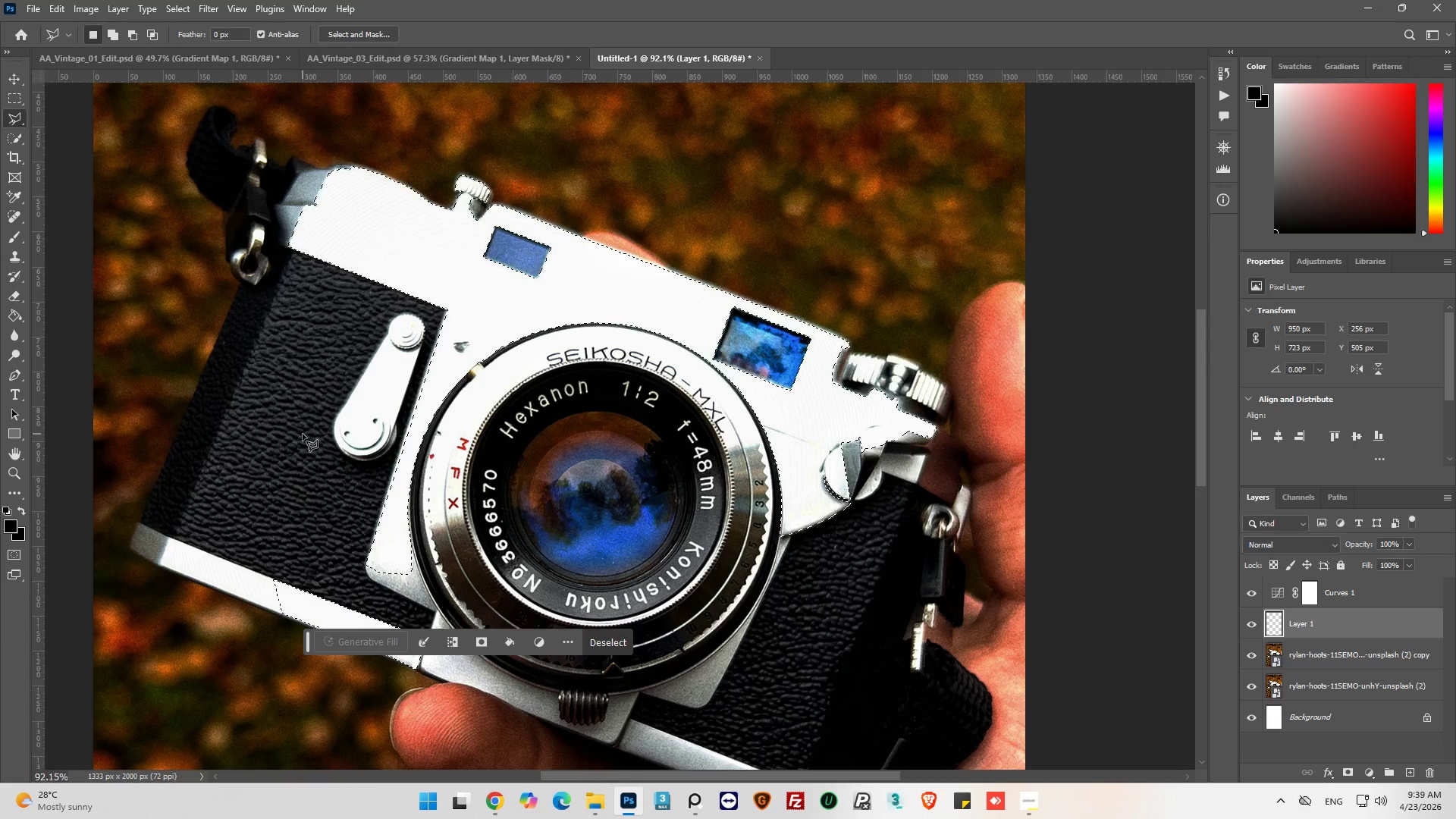 
scroll: coordinate [303, 434], scroll_direction: down, amount: 3.0
 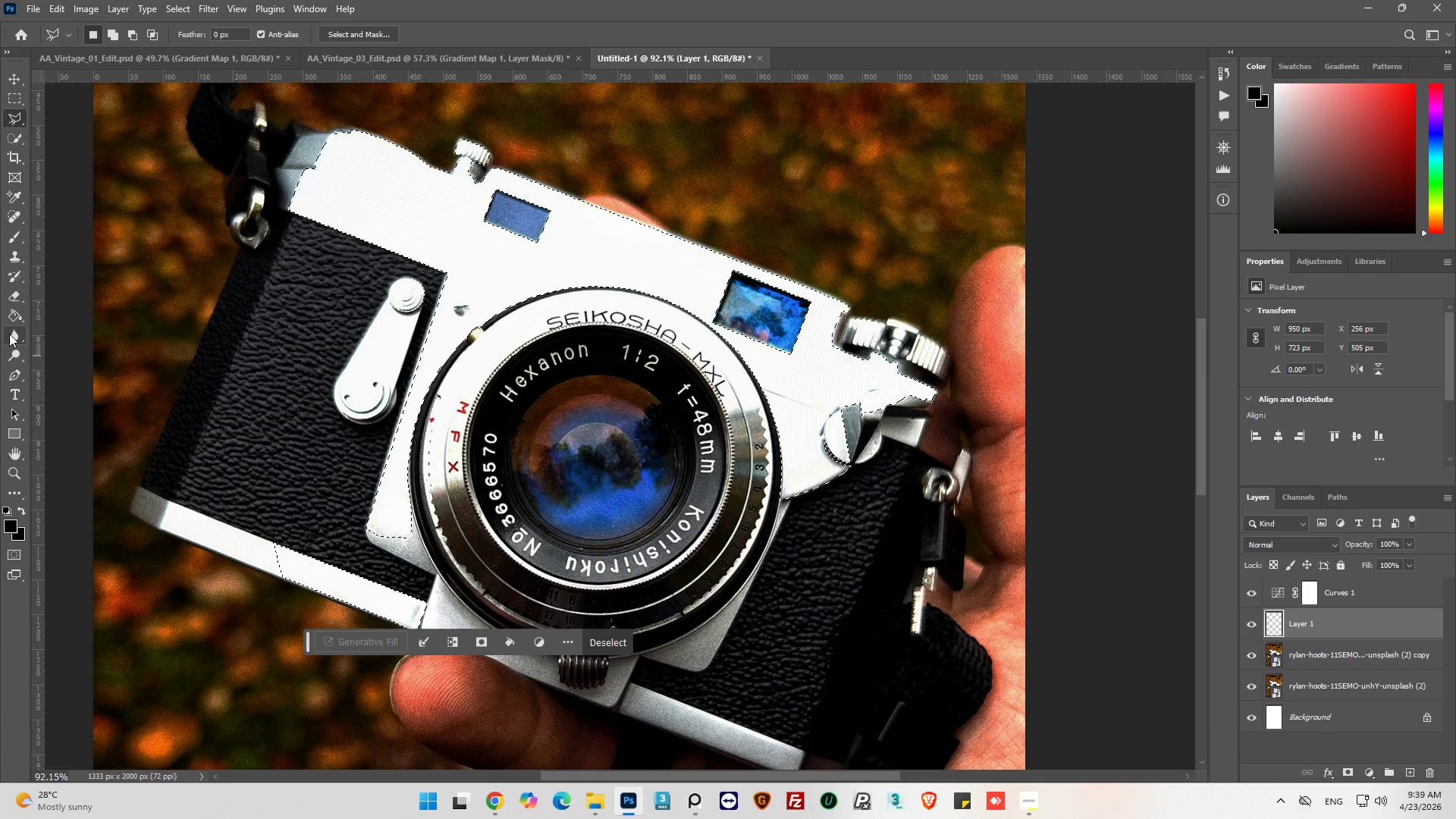 
left_click([469, 275])
 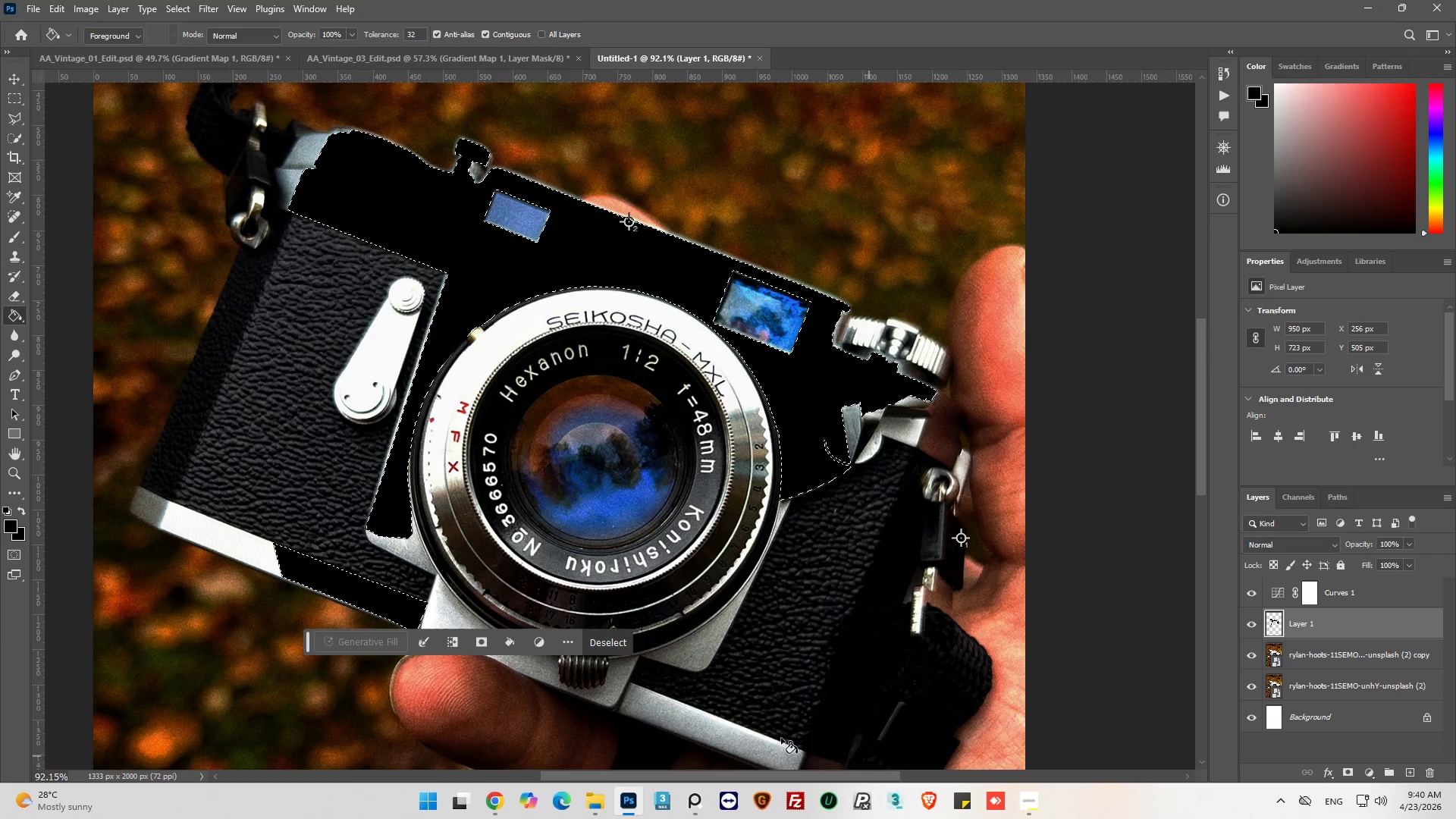 
left_click([600, 639])
 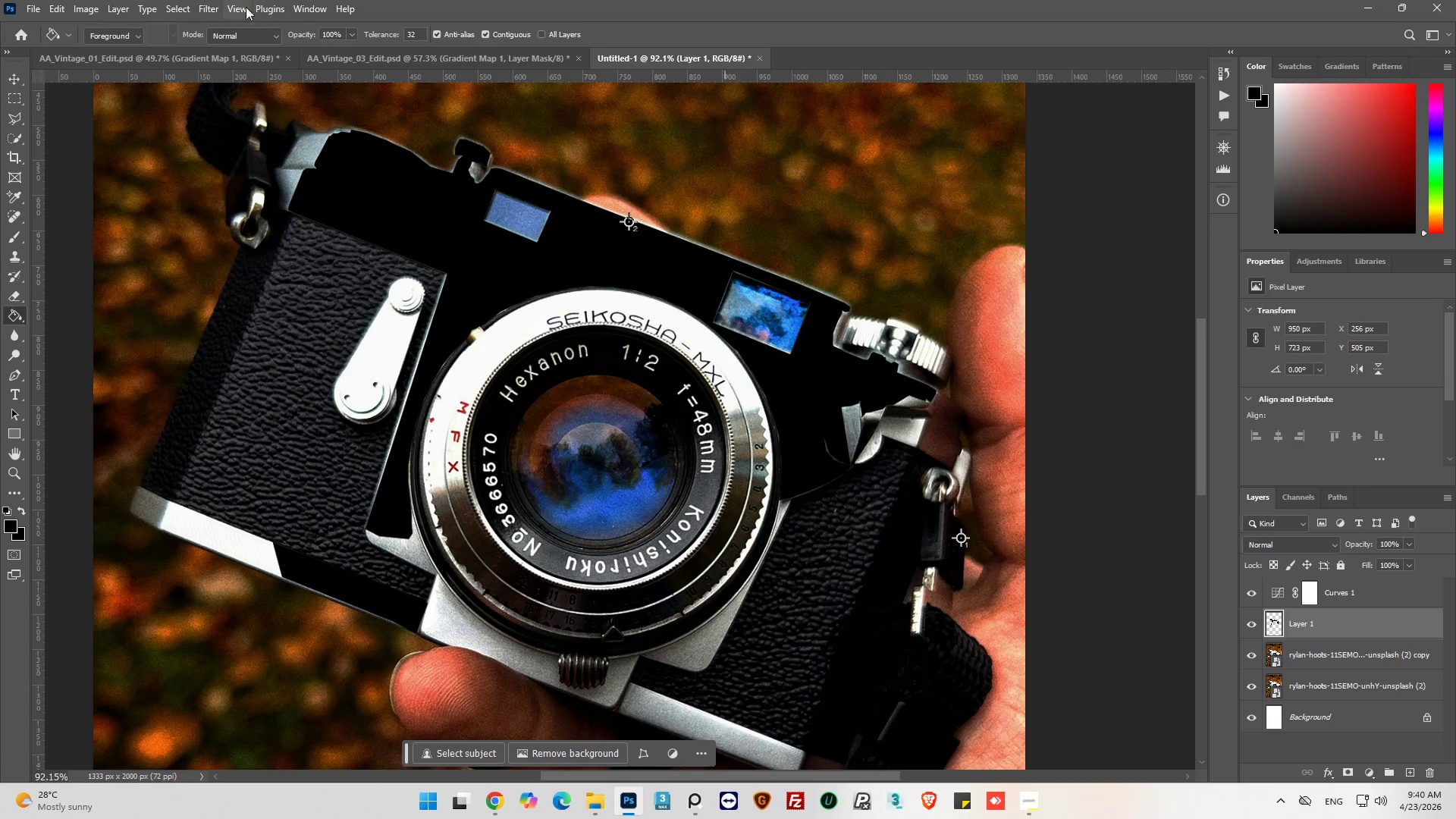 
left_click([193, 8])
 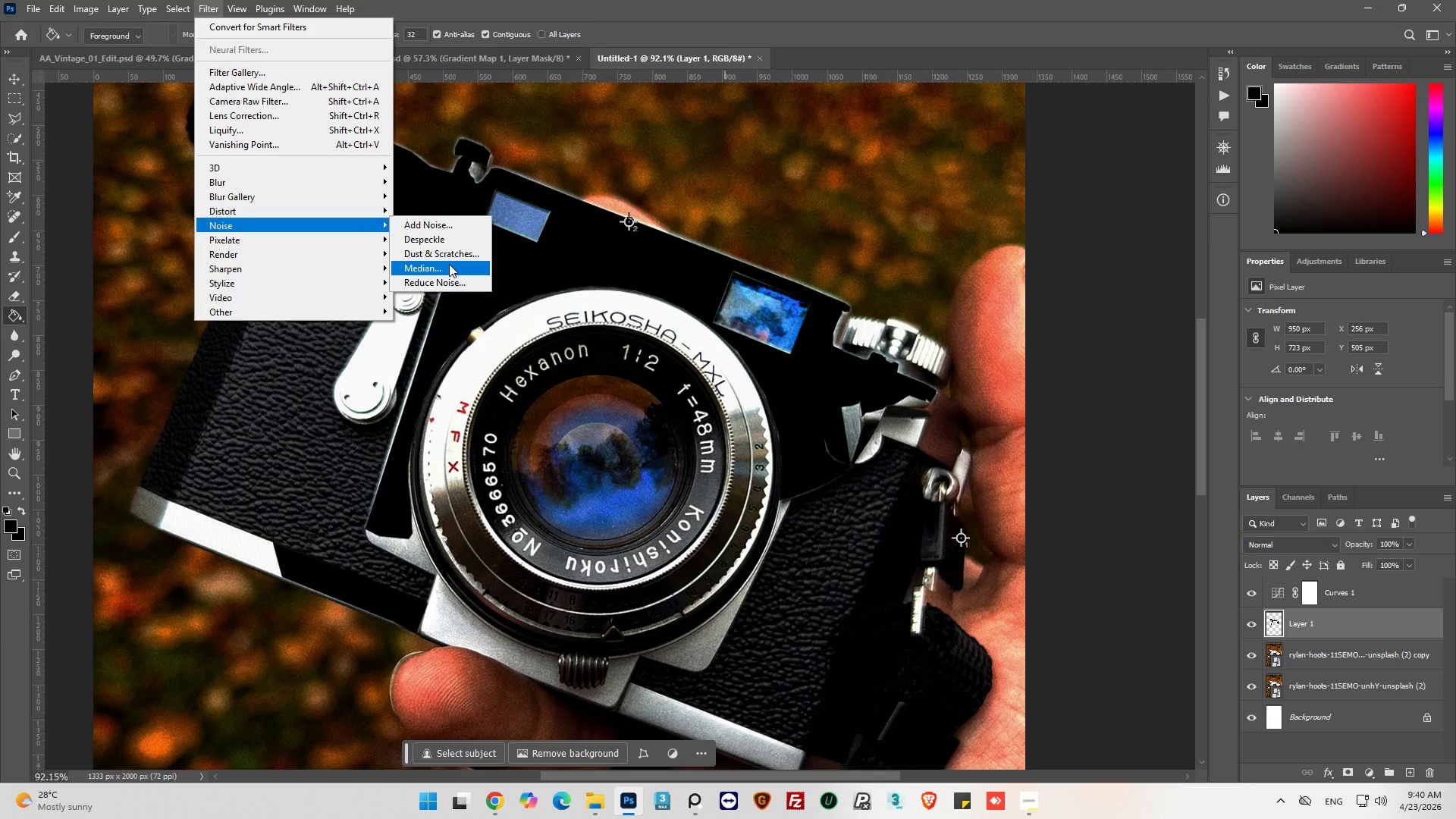 
wait(7.83)
 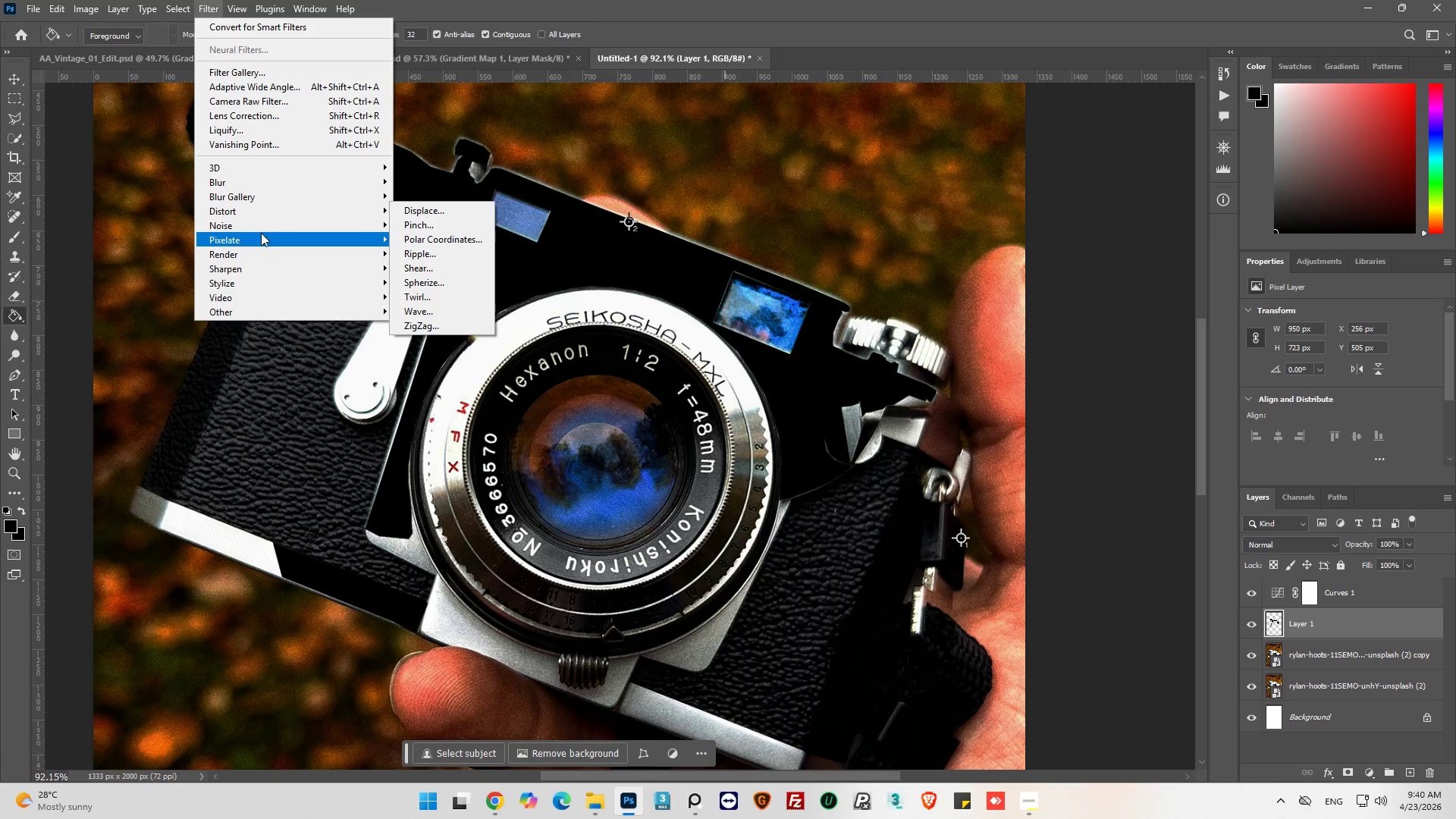 
left_click([448, 225])
 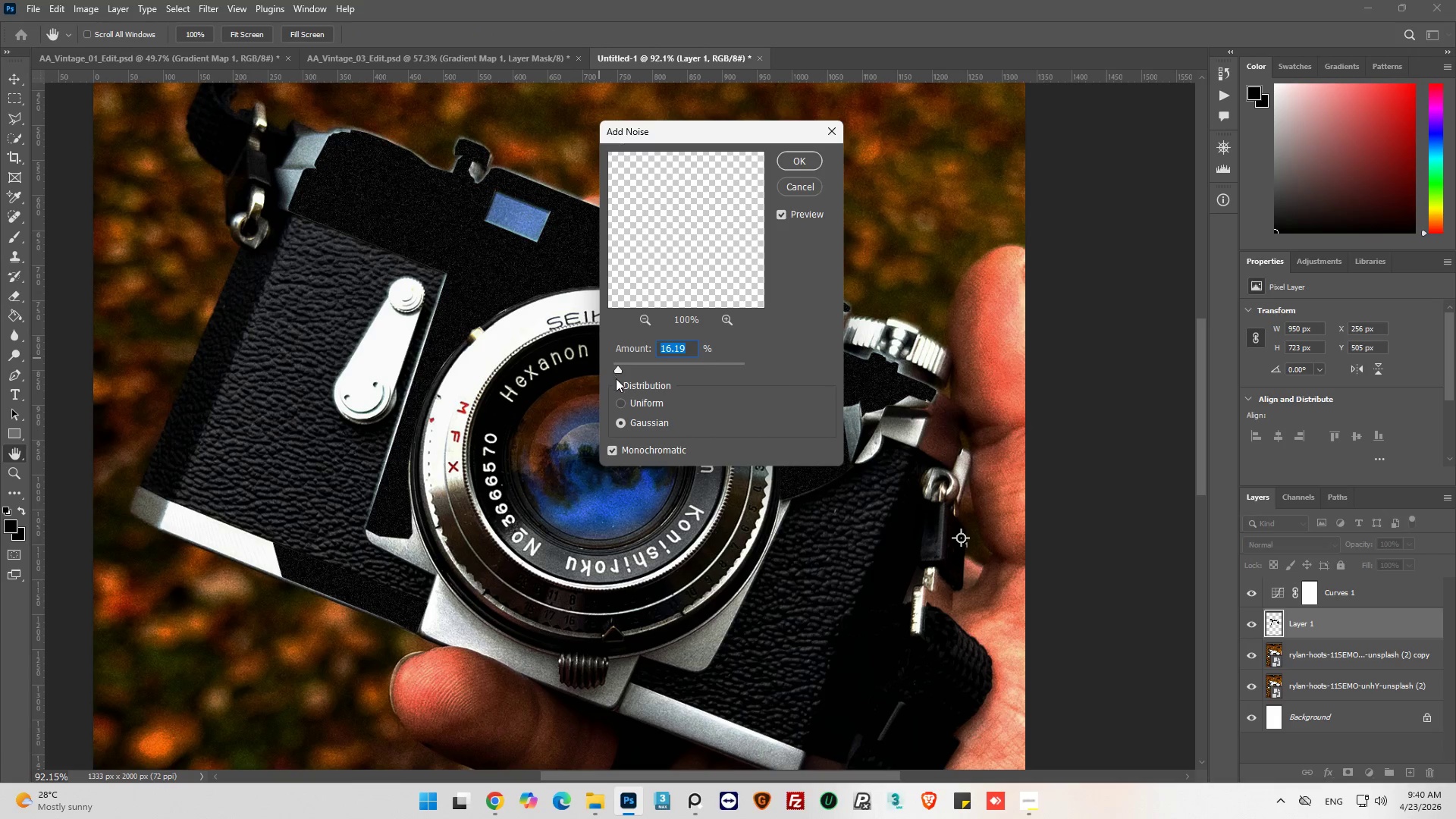 
left_click_drag(start_coordinate=[620, 369], to_coordinate=[649, 371])
 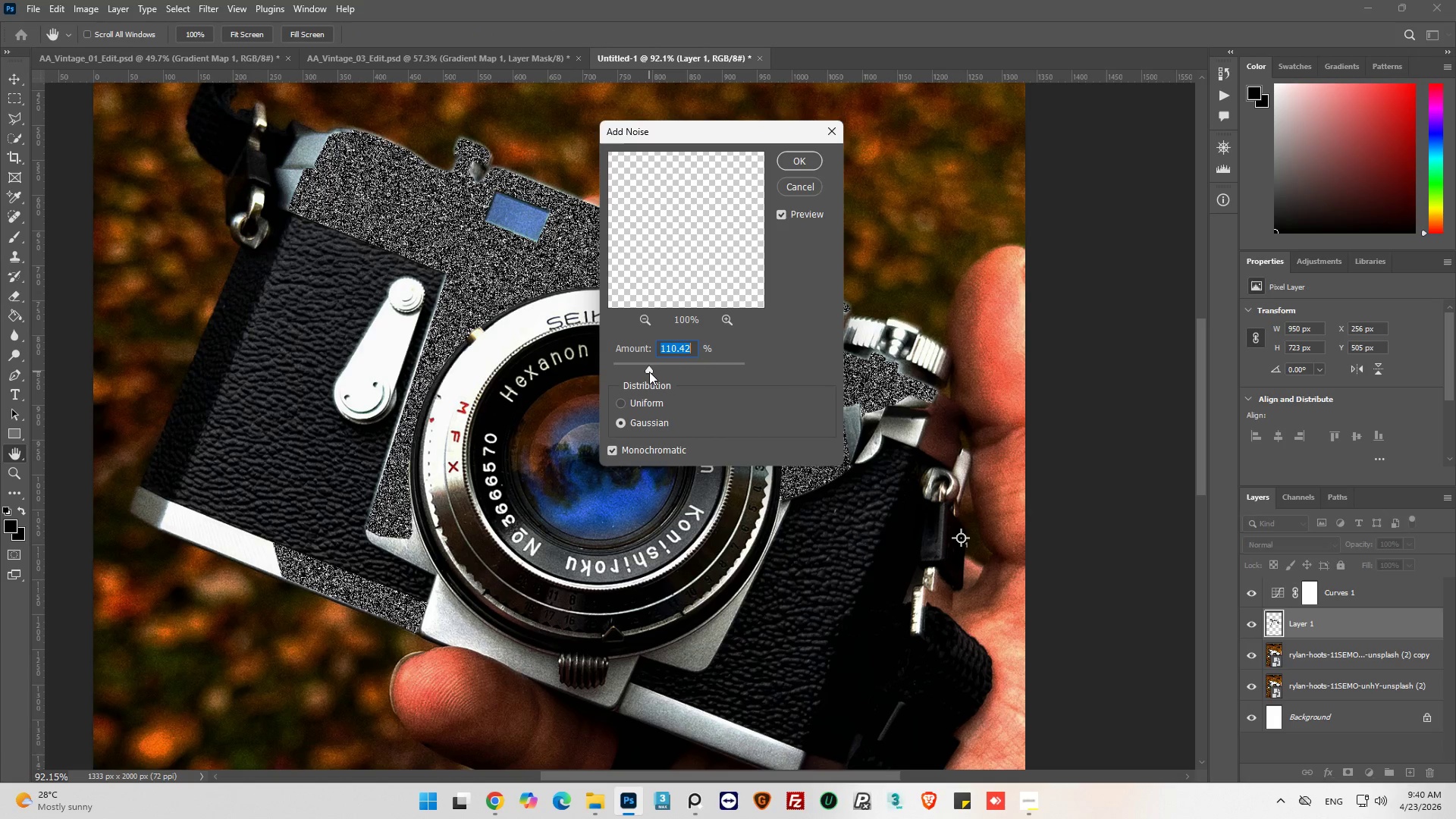 
left_click_drag(start_coordinate=[649, 372], to_coordinate=[686, 377])
 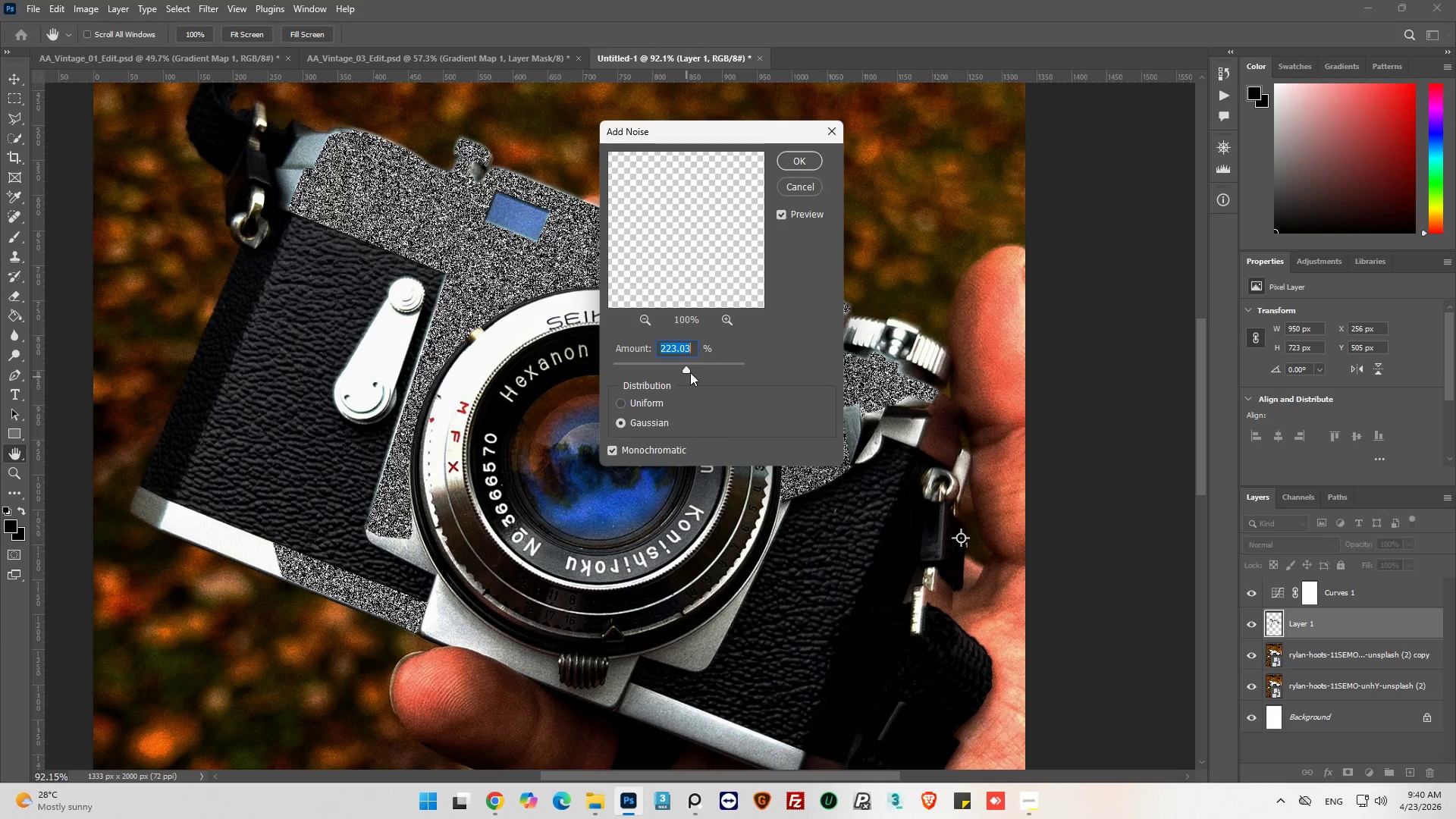 
left_click_drag(start_coordinate=[689, 370], to_coordinate=[712, 375])
 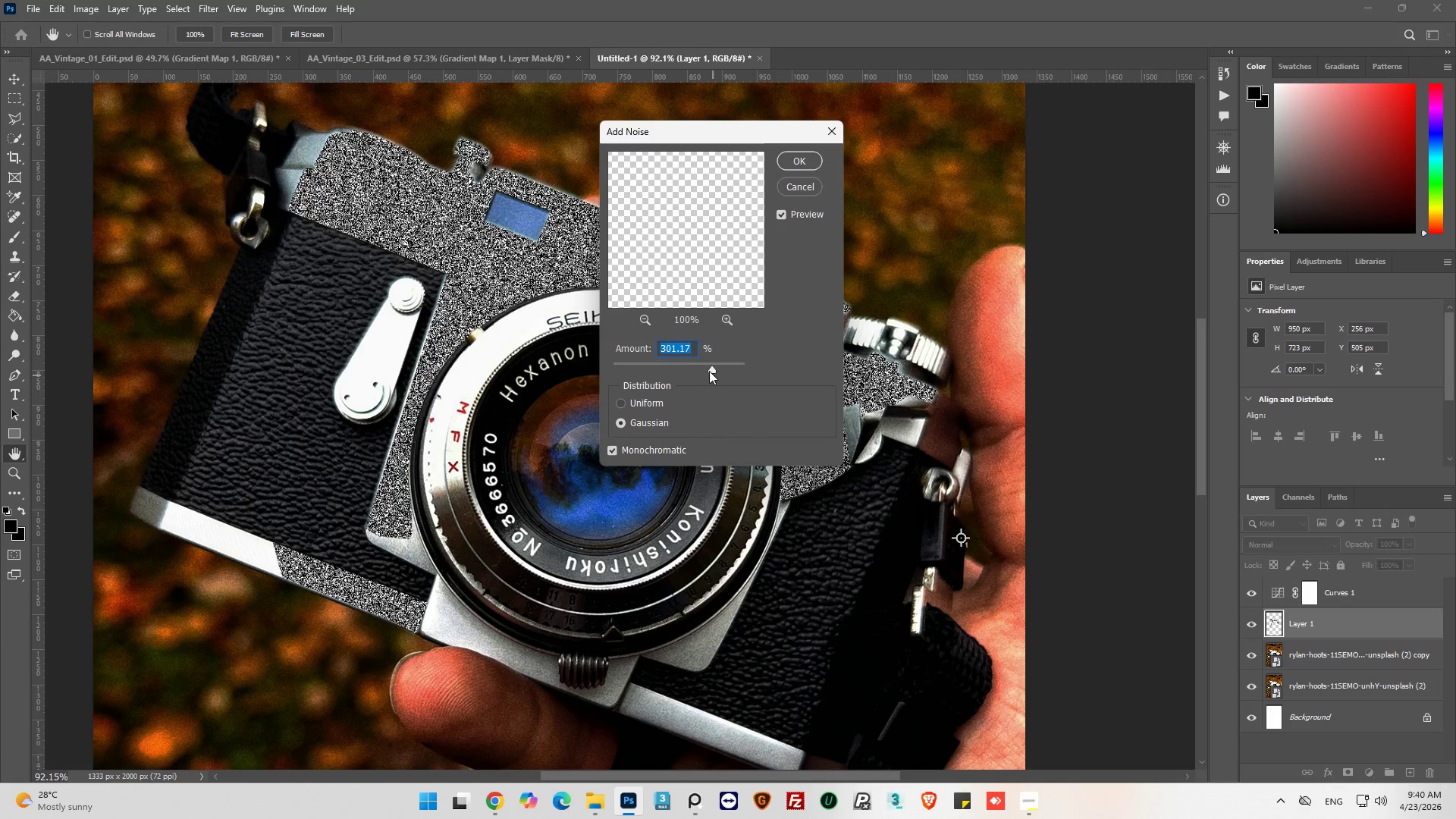 
left_click_drag(start_coordinate=[711, 368], to_coordinate=[740, 372])
 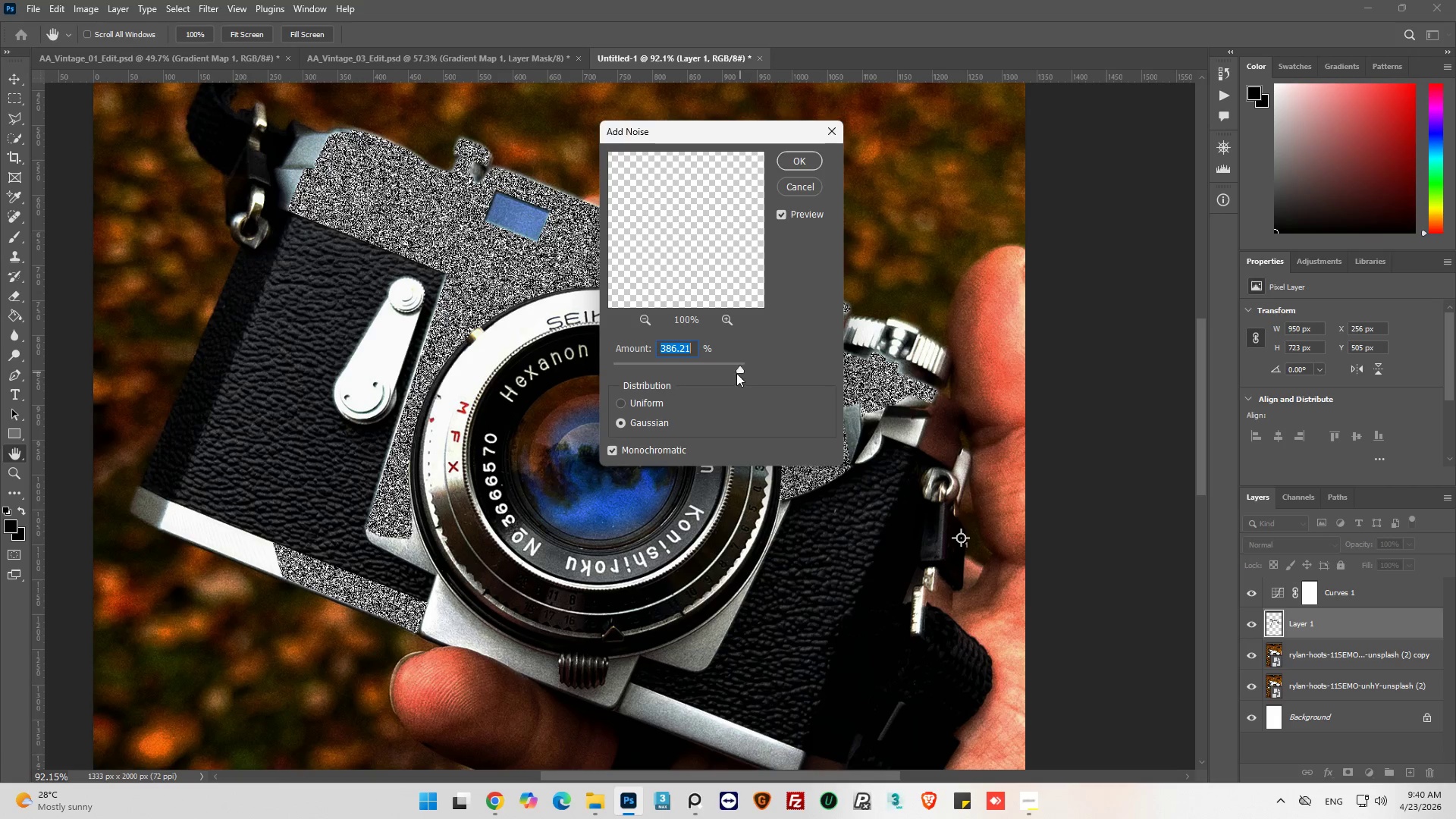 
left_click_drag(start_coordinate=[740, 372], to_coordinate=[745, 370])
 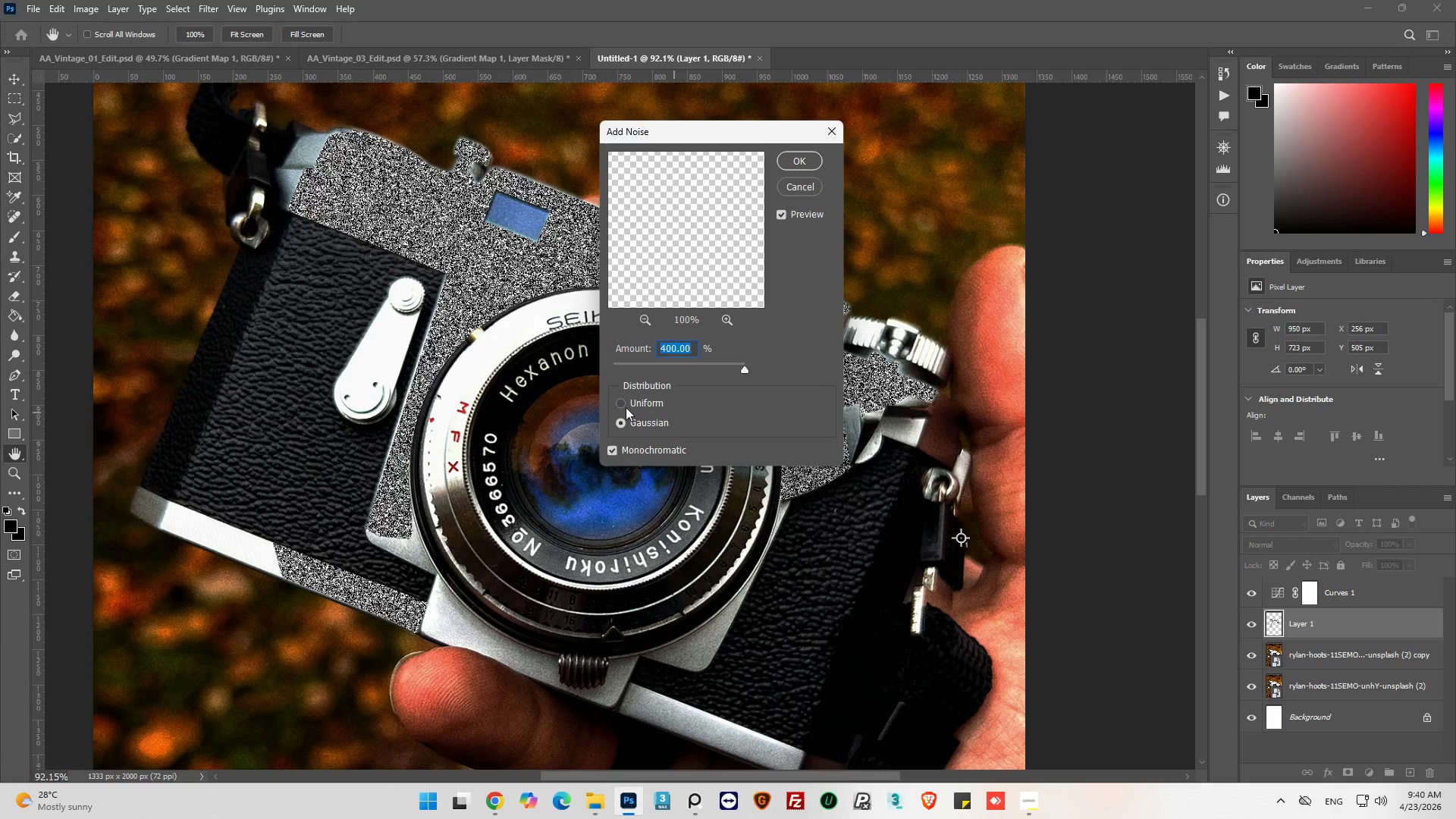 
left_click([620, 405])
 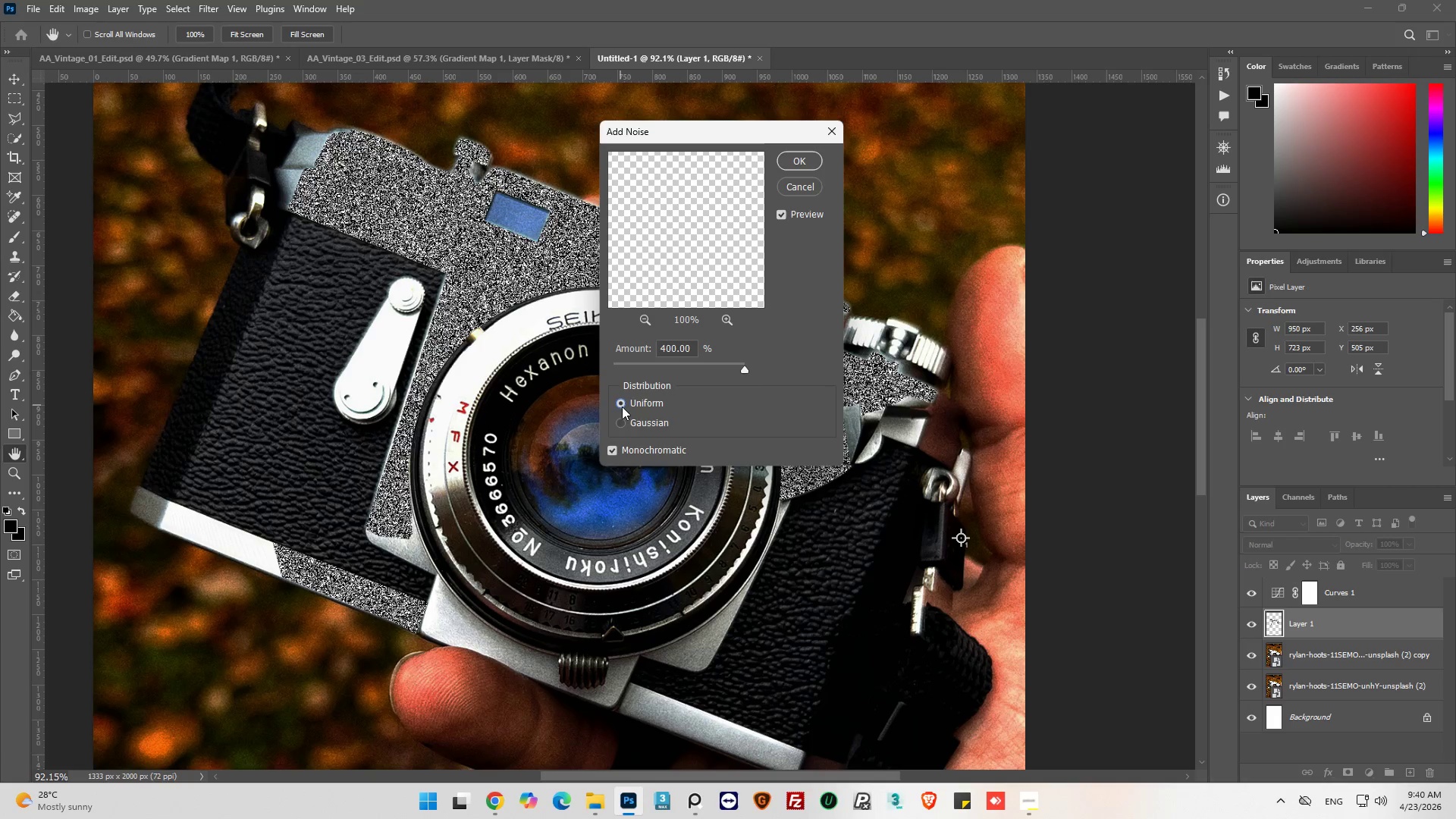 
left_click([623, 420])
 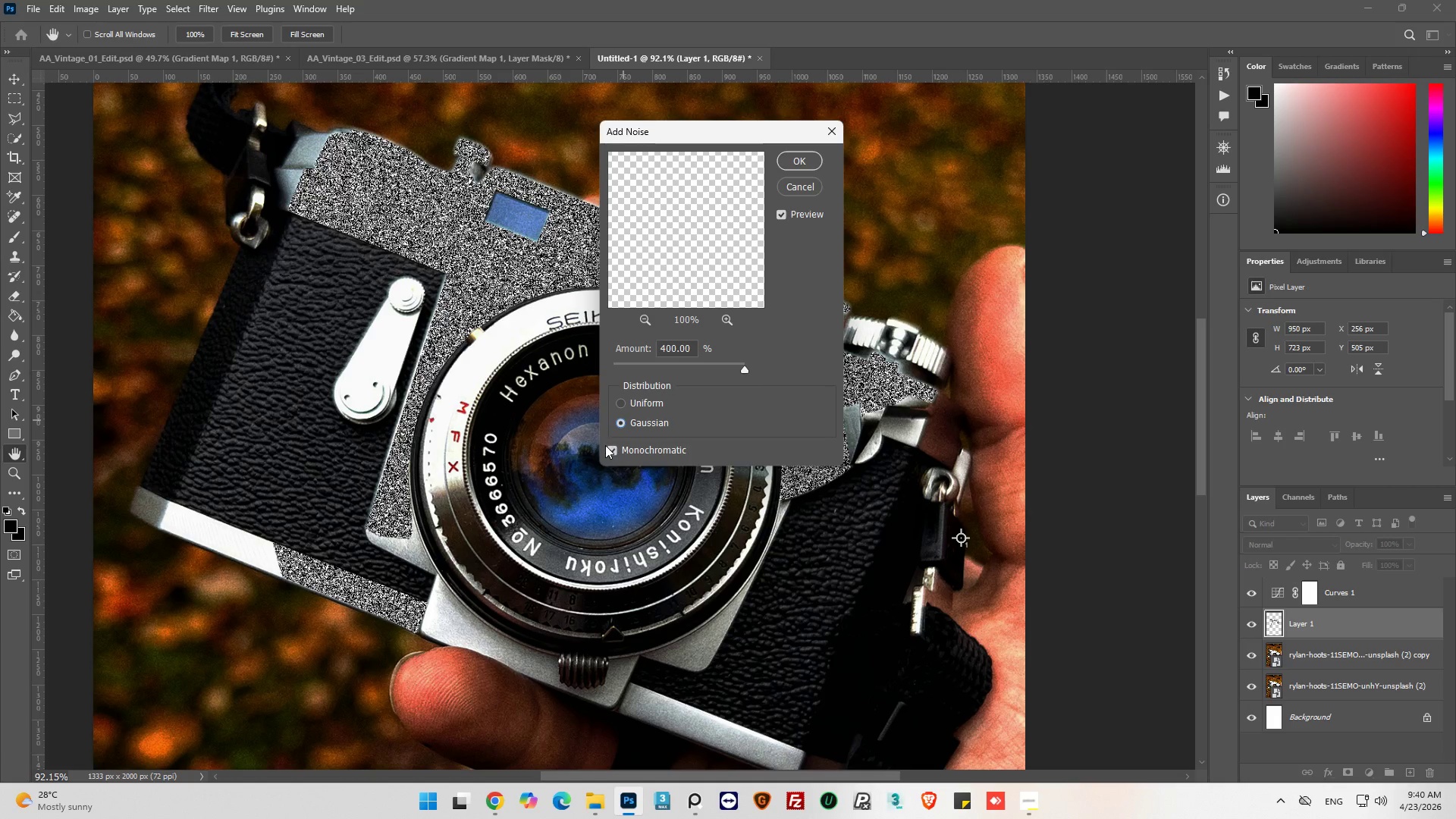 
left_click([605, 446])
 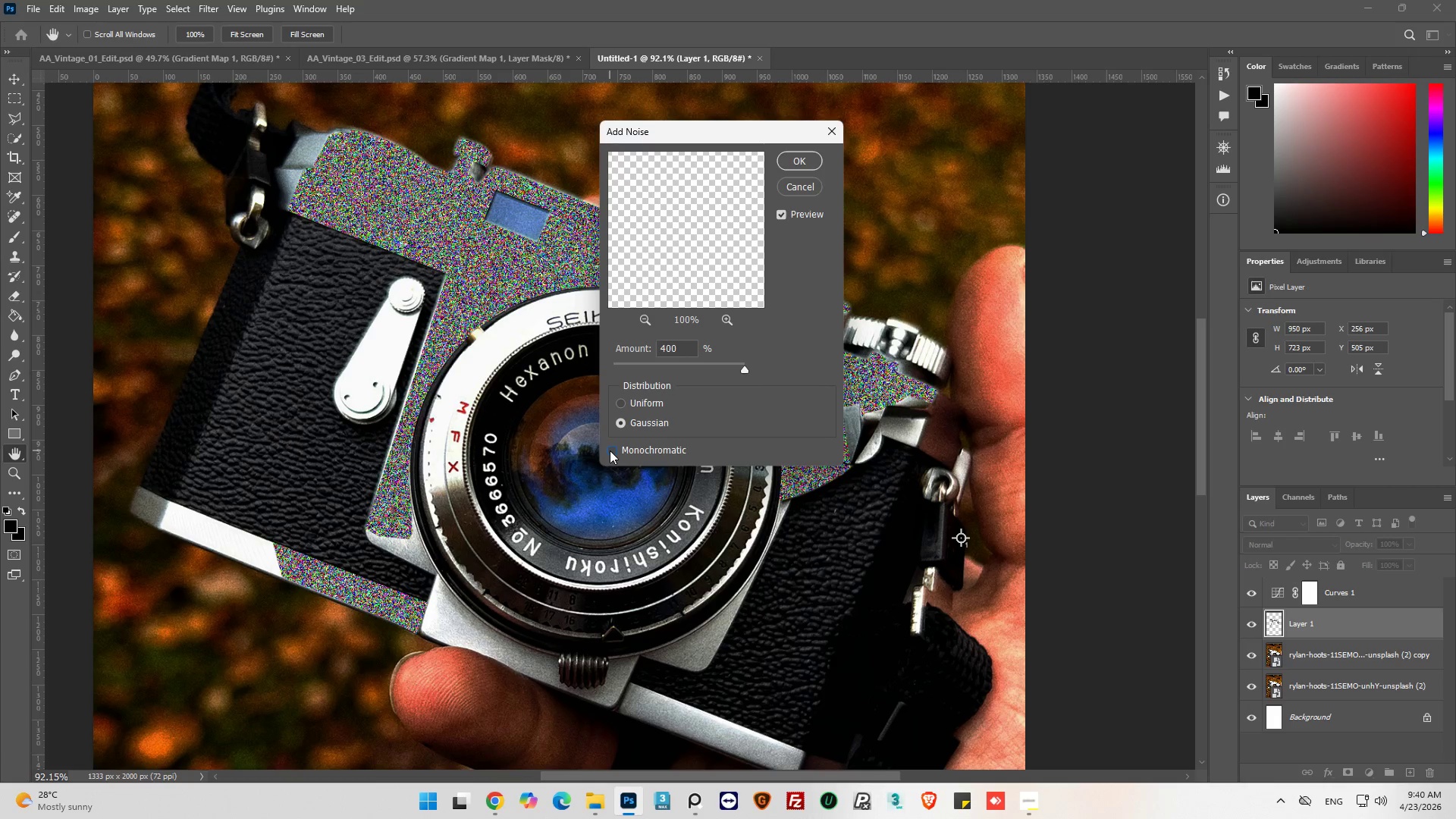 
left_click([610, 450])
 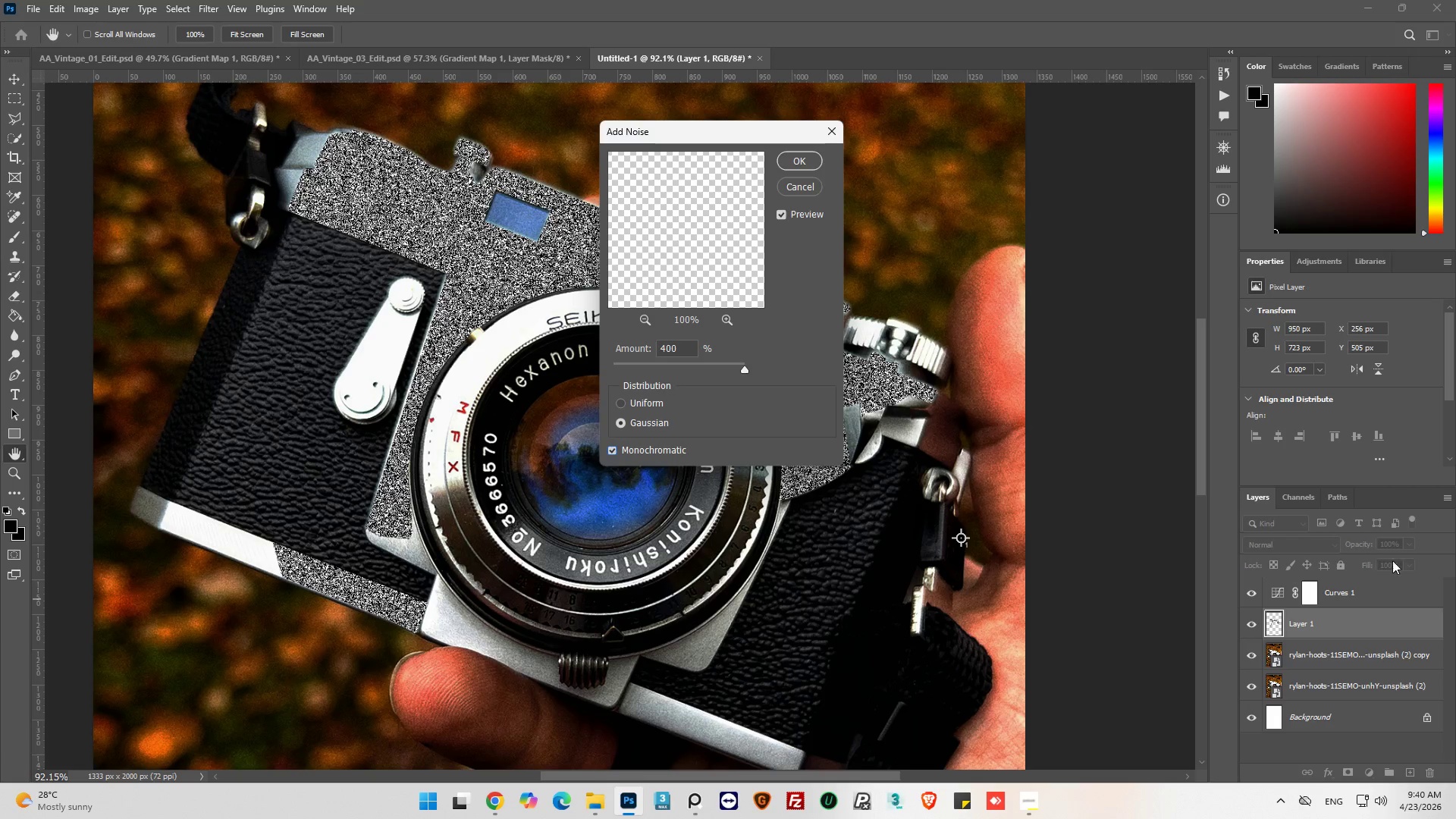 
left_click([789, 162])
 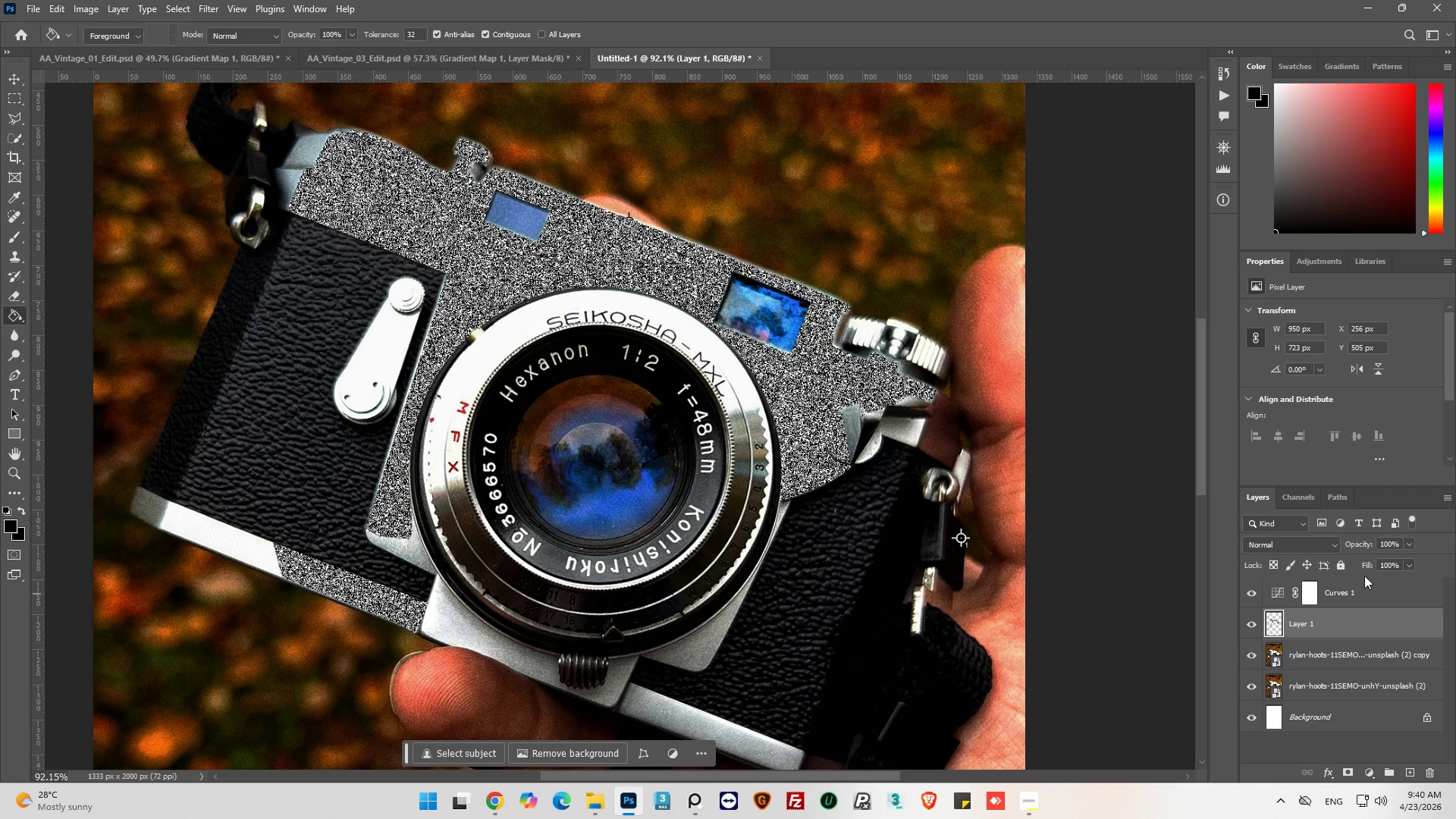 
left_click([1404, 543])
 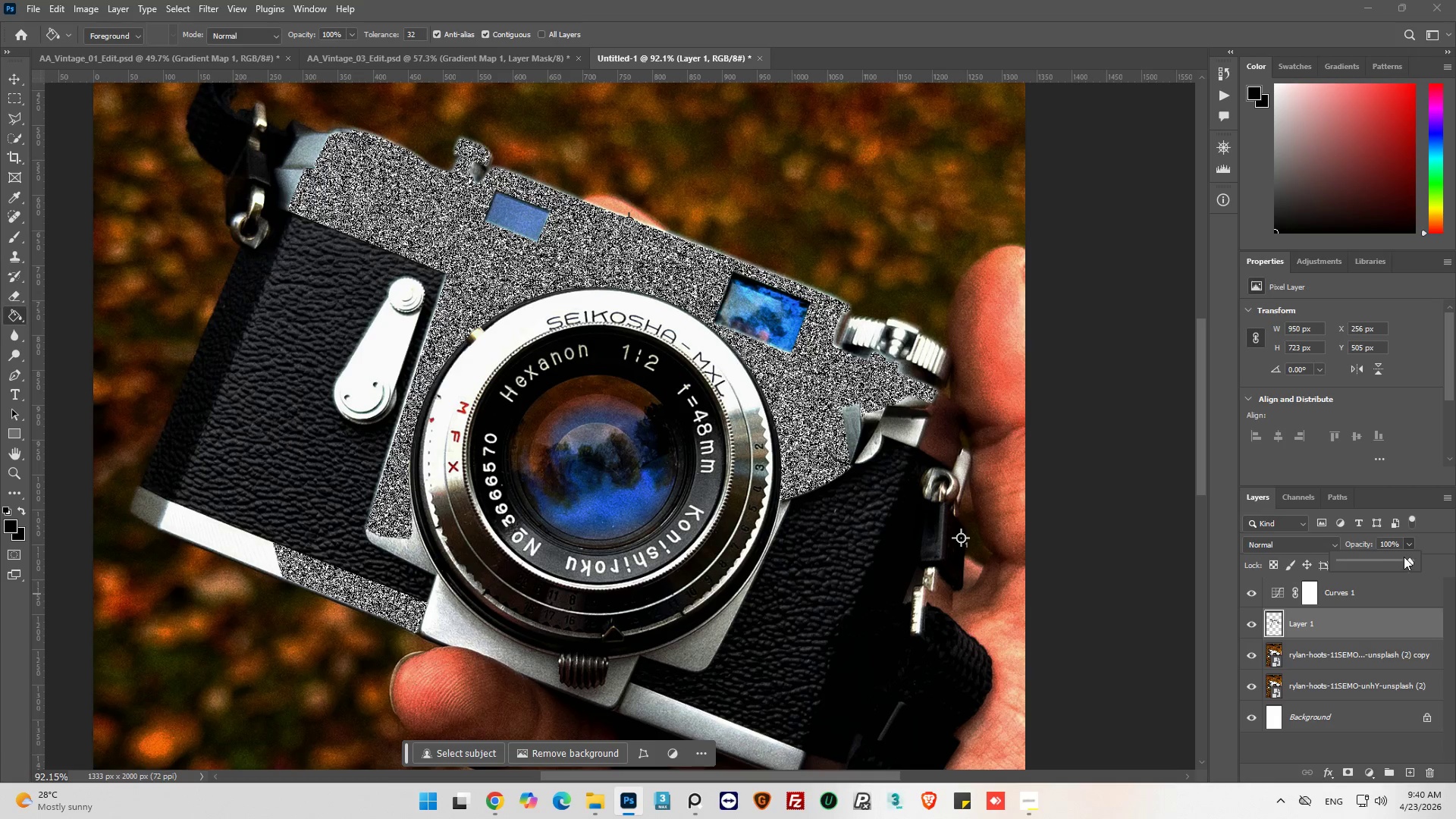 
left_click_drag(start_coordinate=[1404, 556], to_coordinate=[1350, 560])
 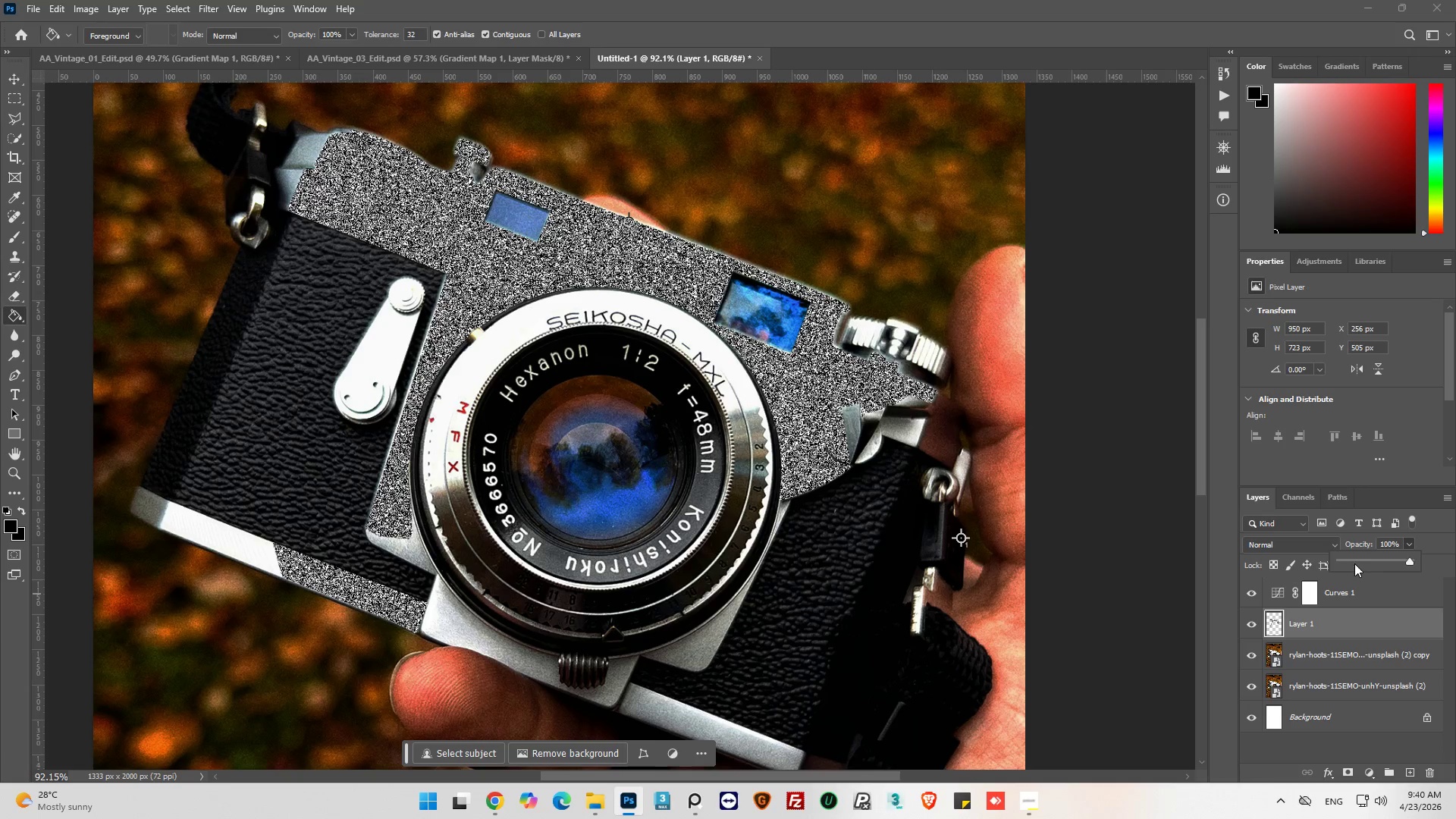 
left_click([1376, 563])
 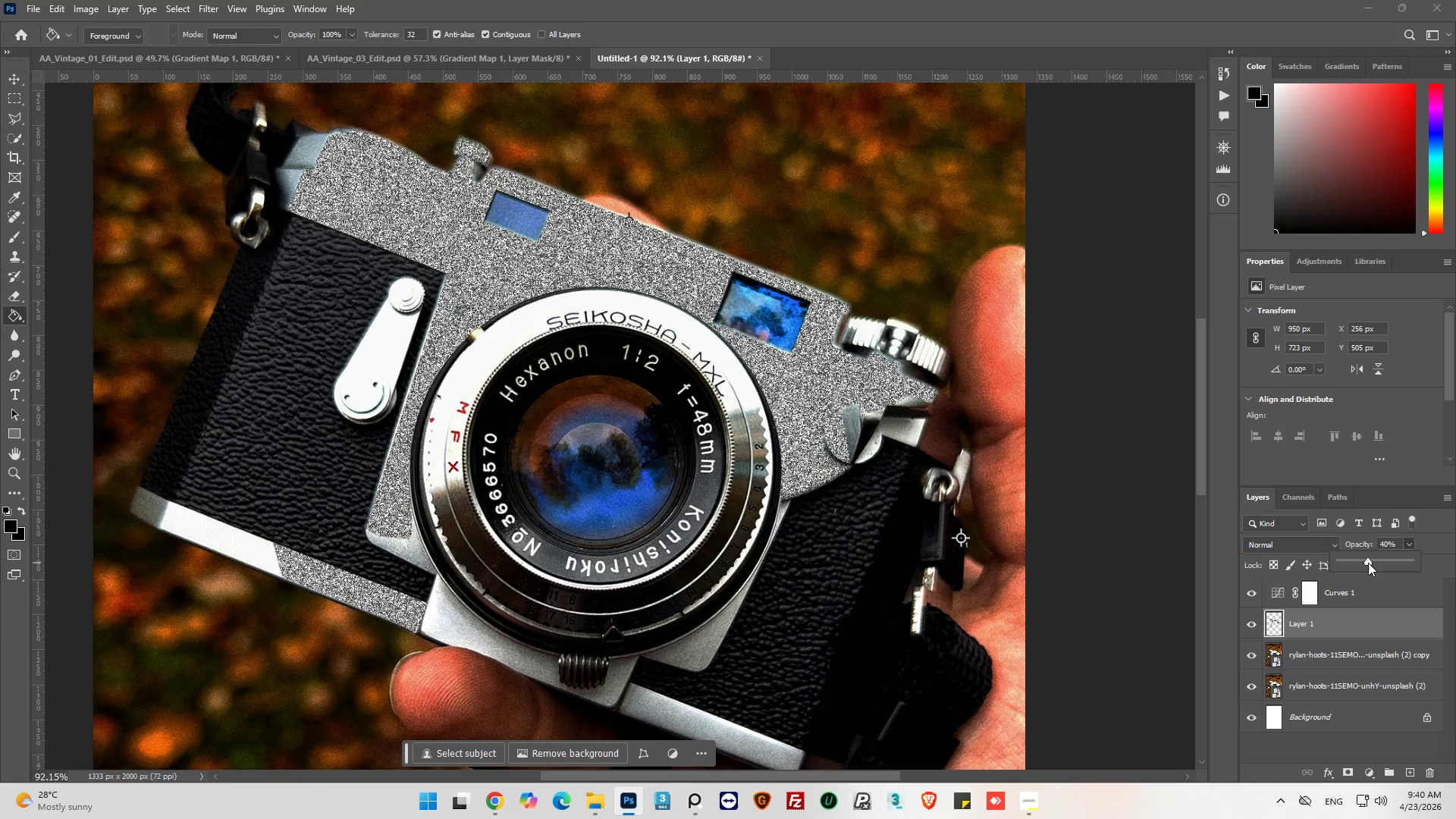 
left_click_drag(start_coordinate=[1368, 563], to_coordinate=[1348, 564])
 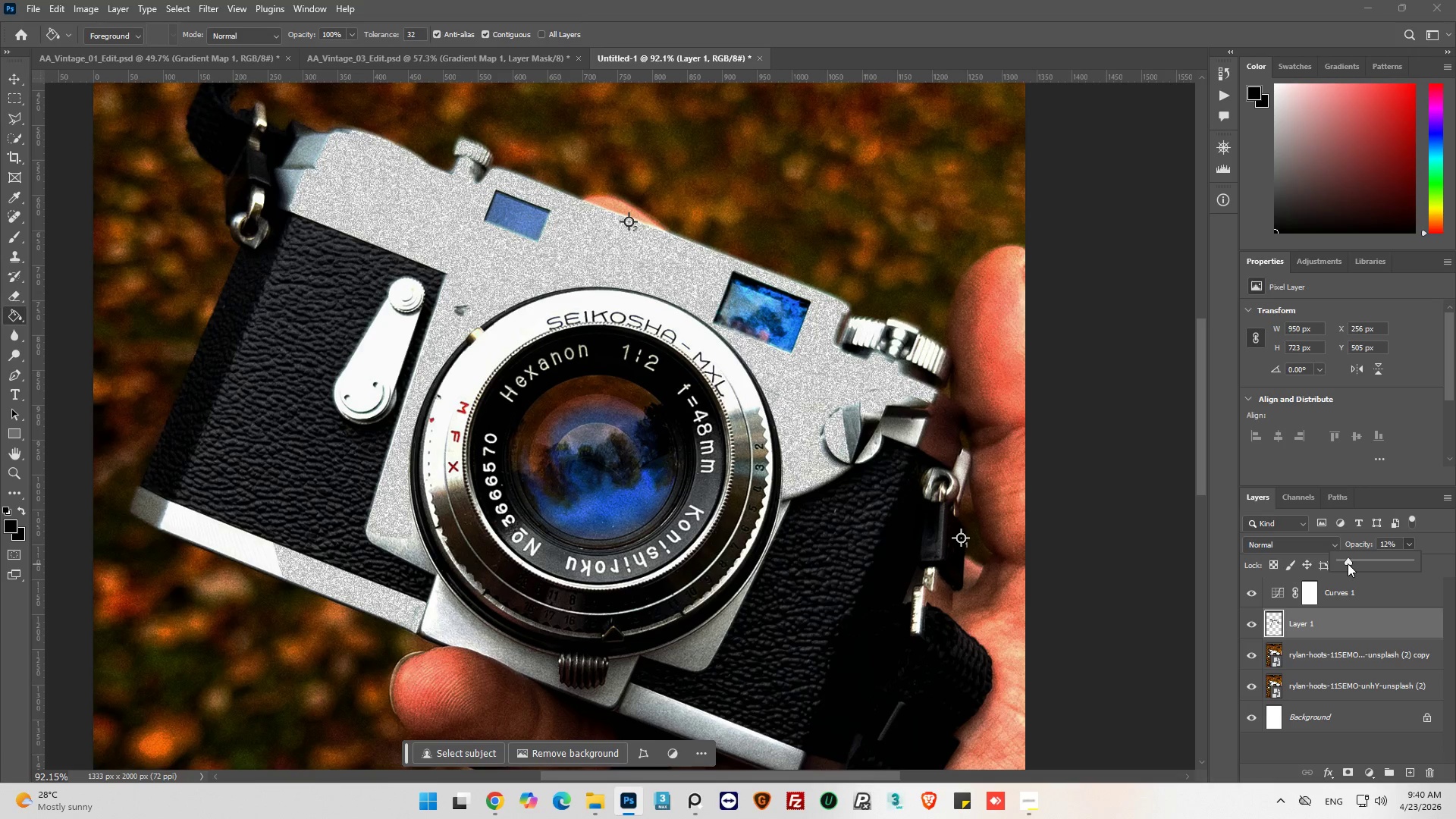 
left_click_drag(start_coordinate=[1345, 561], to_coordinate=[1338, 561])
 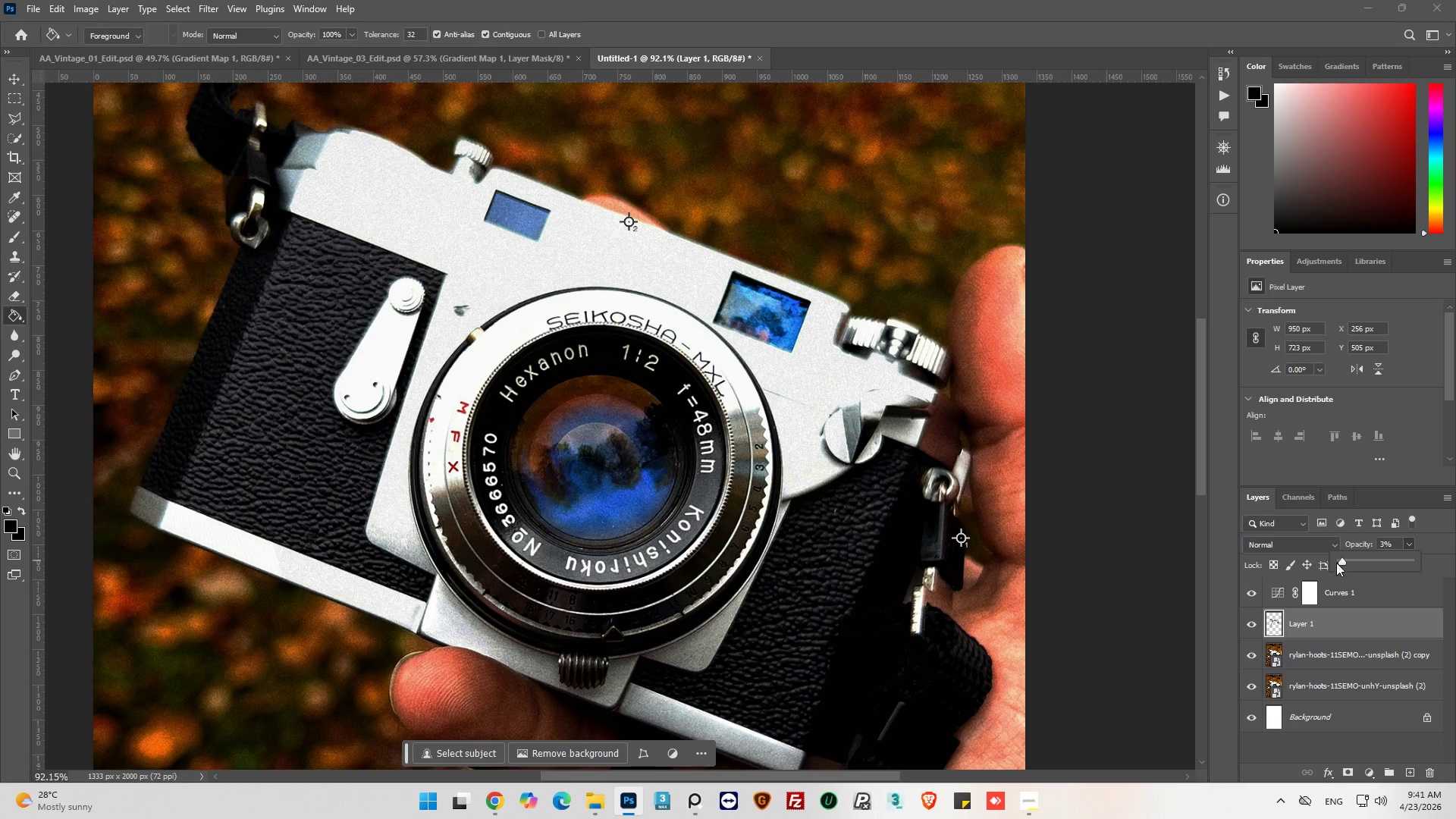 
wait(20.34)
 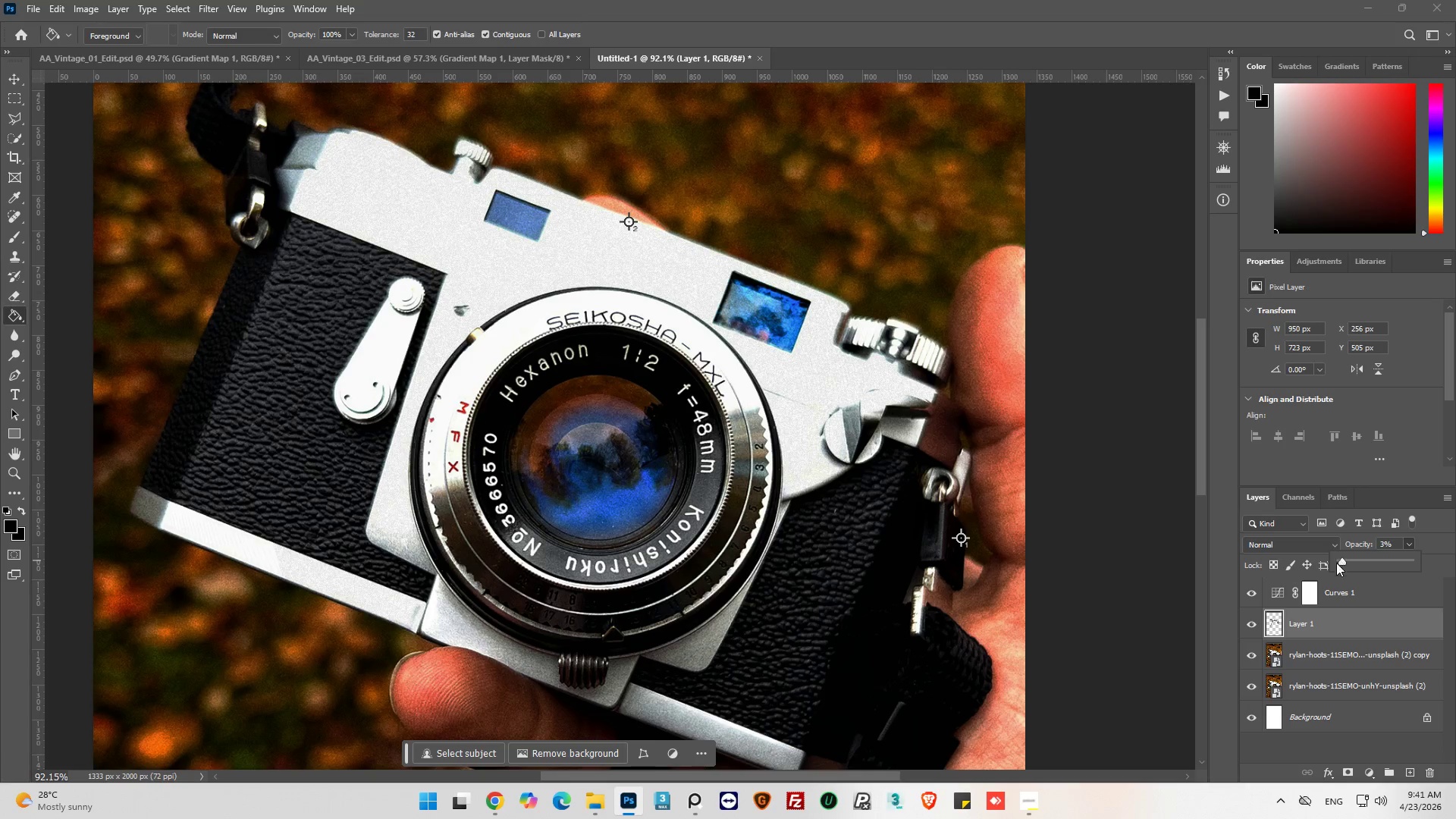 
left_click([1253, 592])
 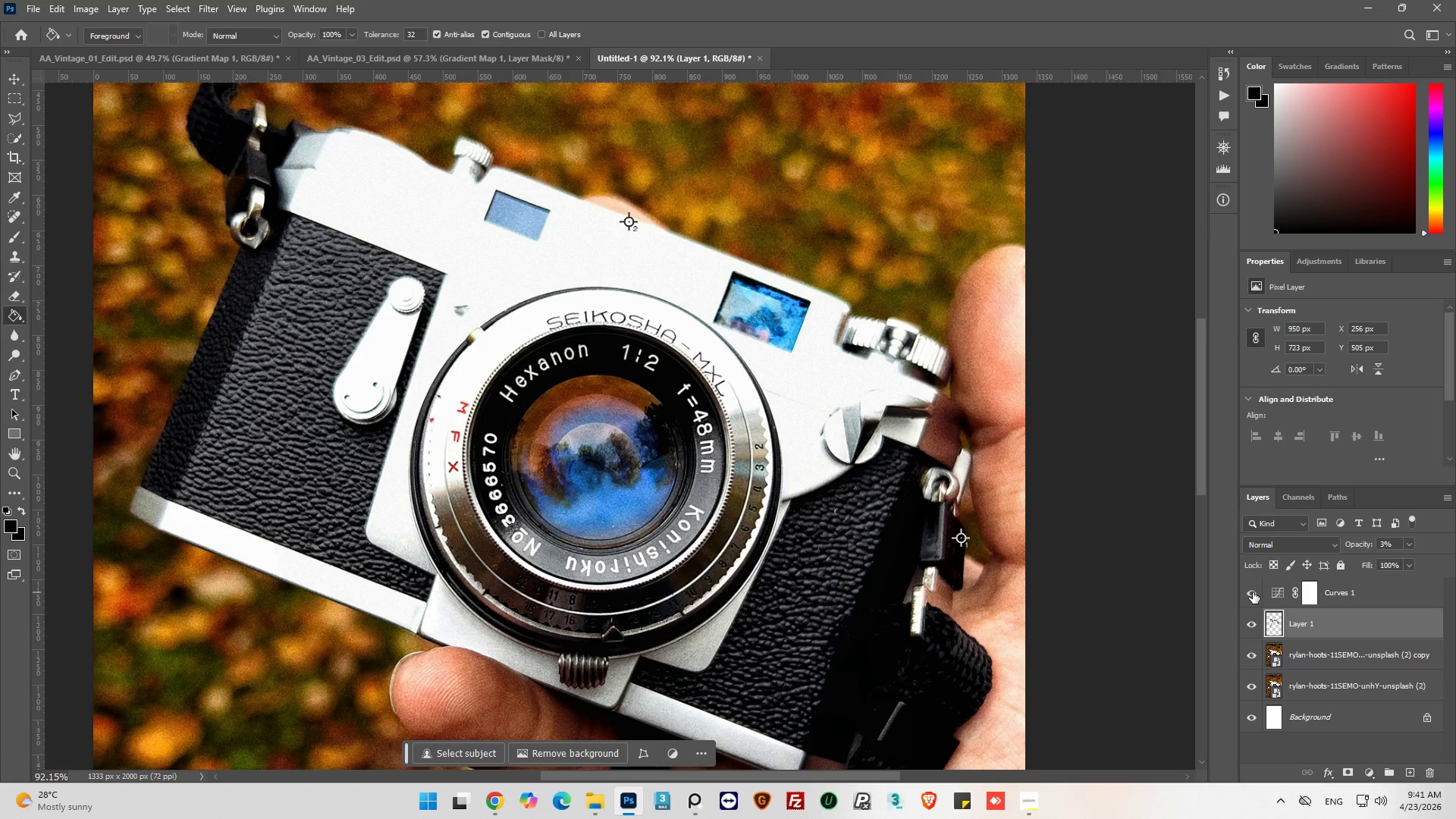 
left_click([1253, 592])
 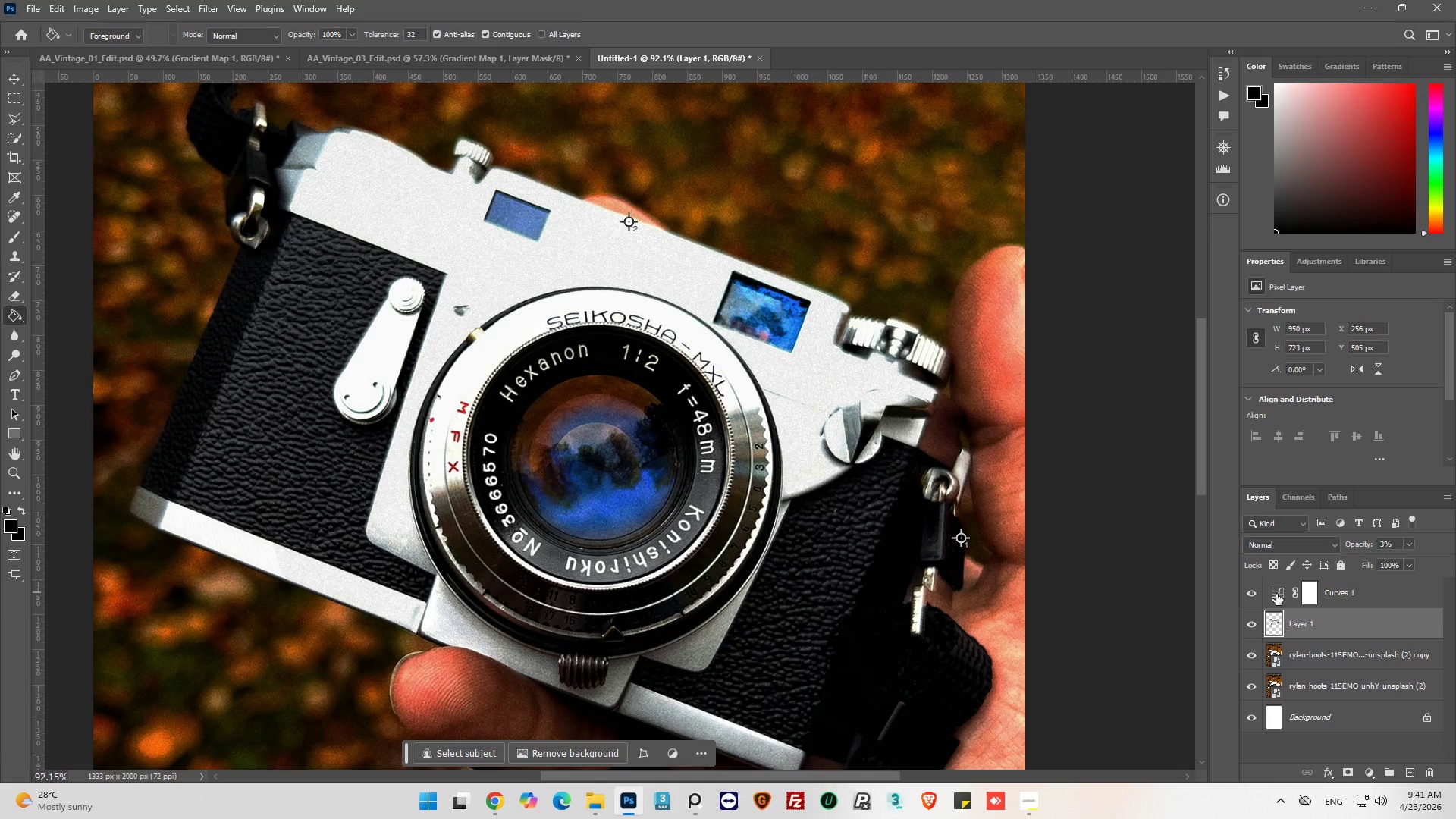 
left_click([1276, 597])
 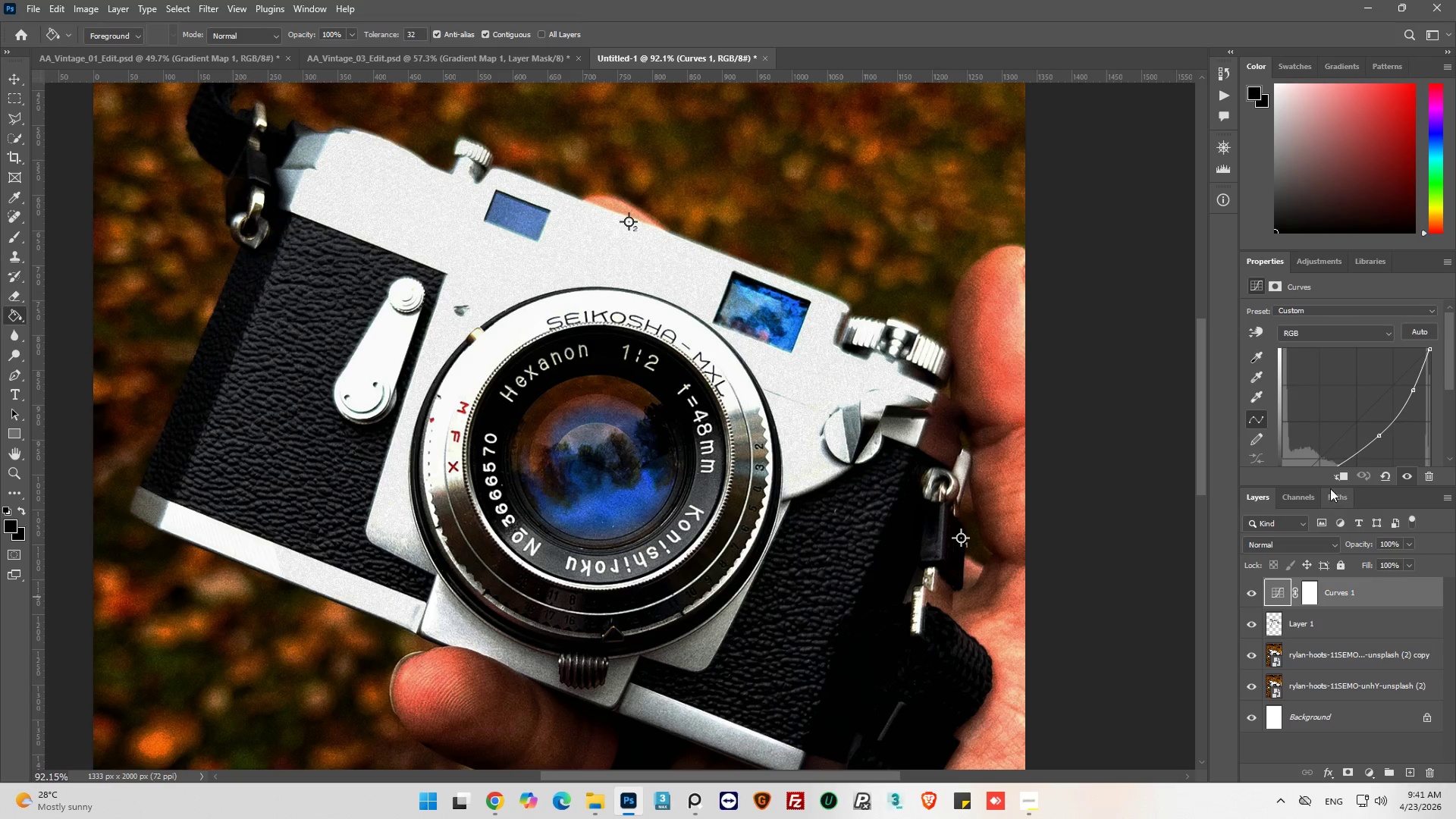 
scroll: coordinate [1328, 391], scroll_direction: down, amount: 5.0
 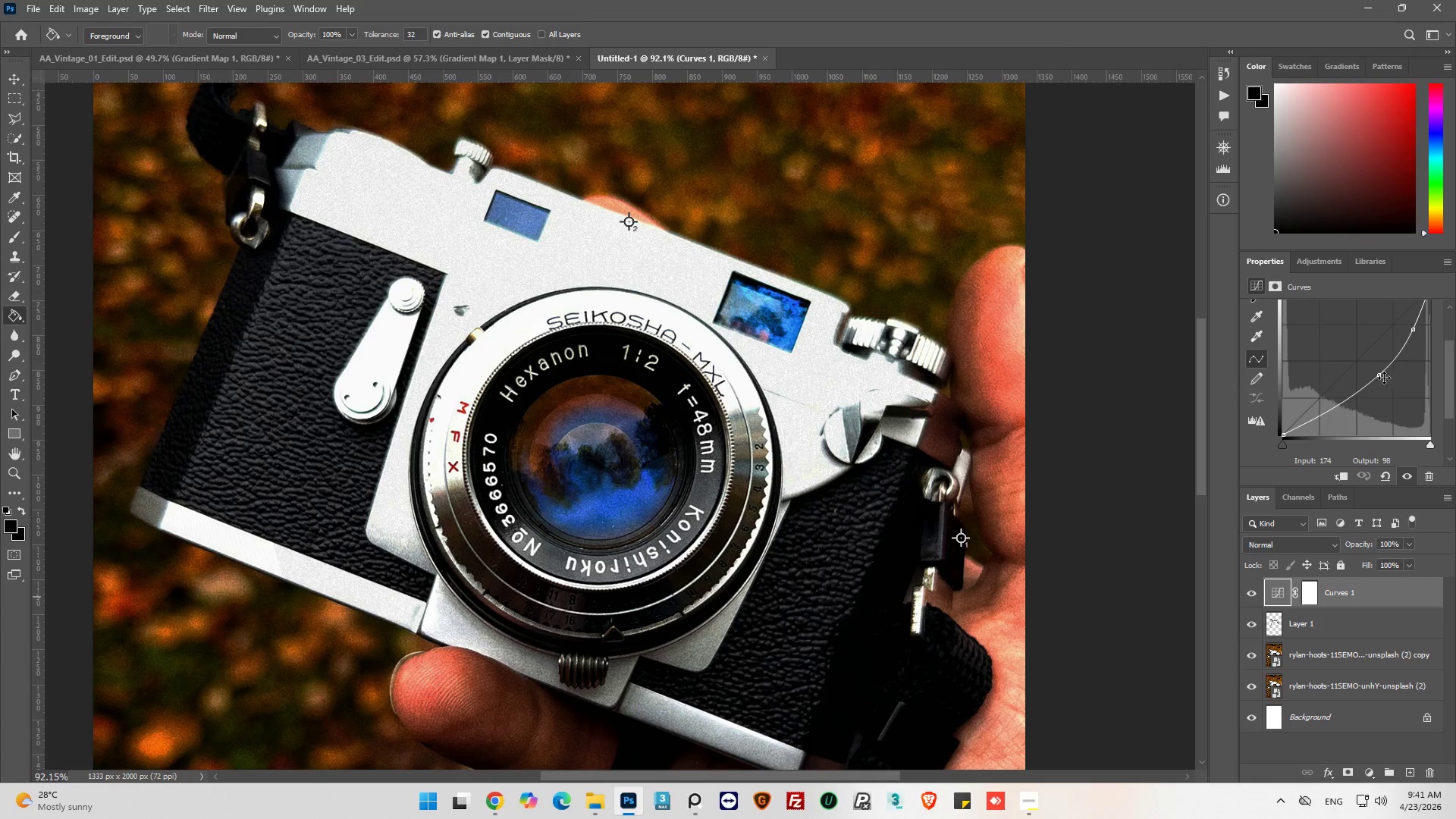 
left_click([1250, 590])
 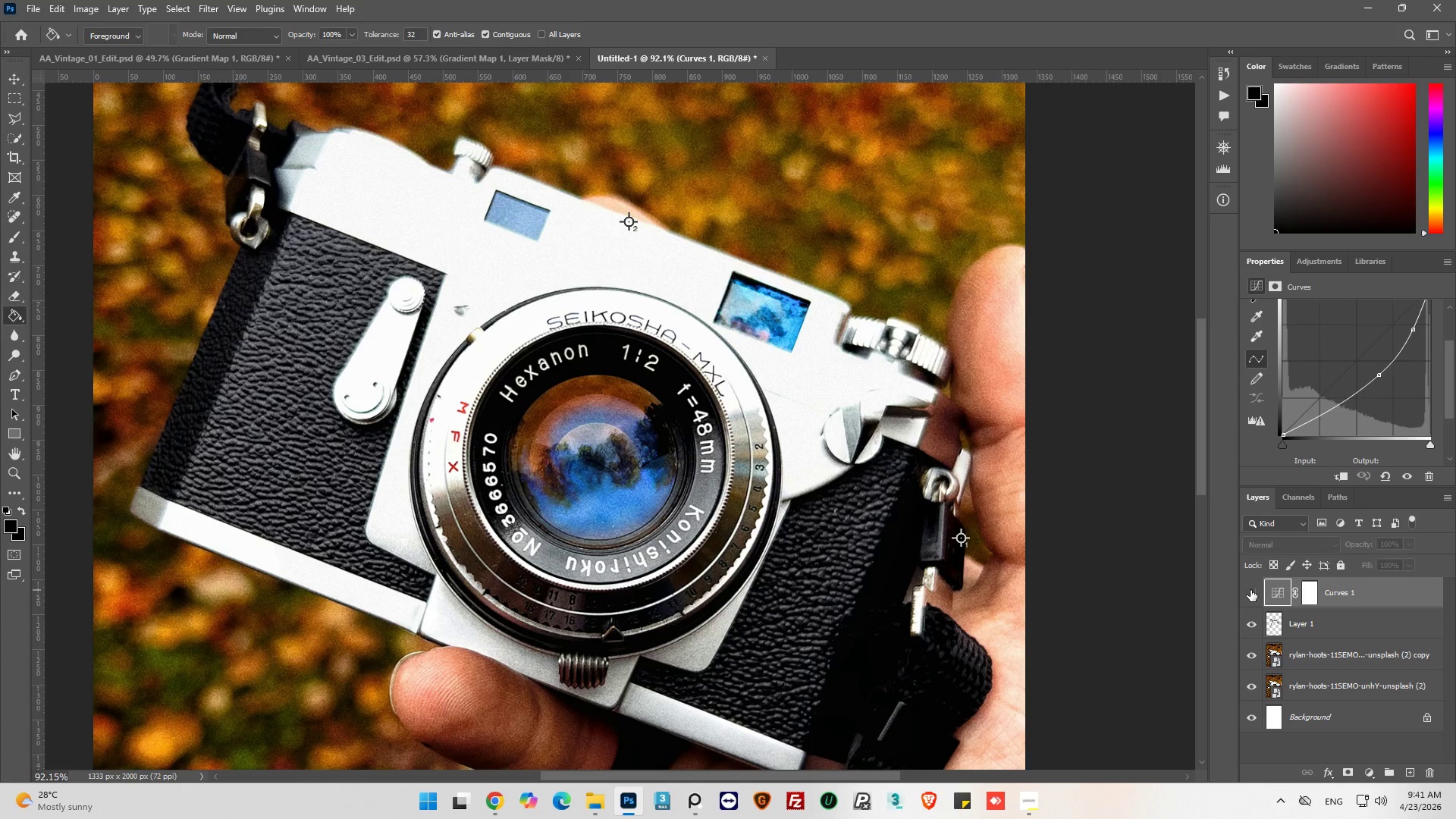 
left_click([1250, 590])
 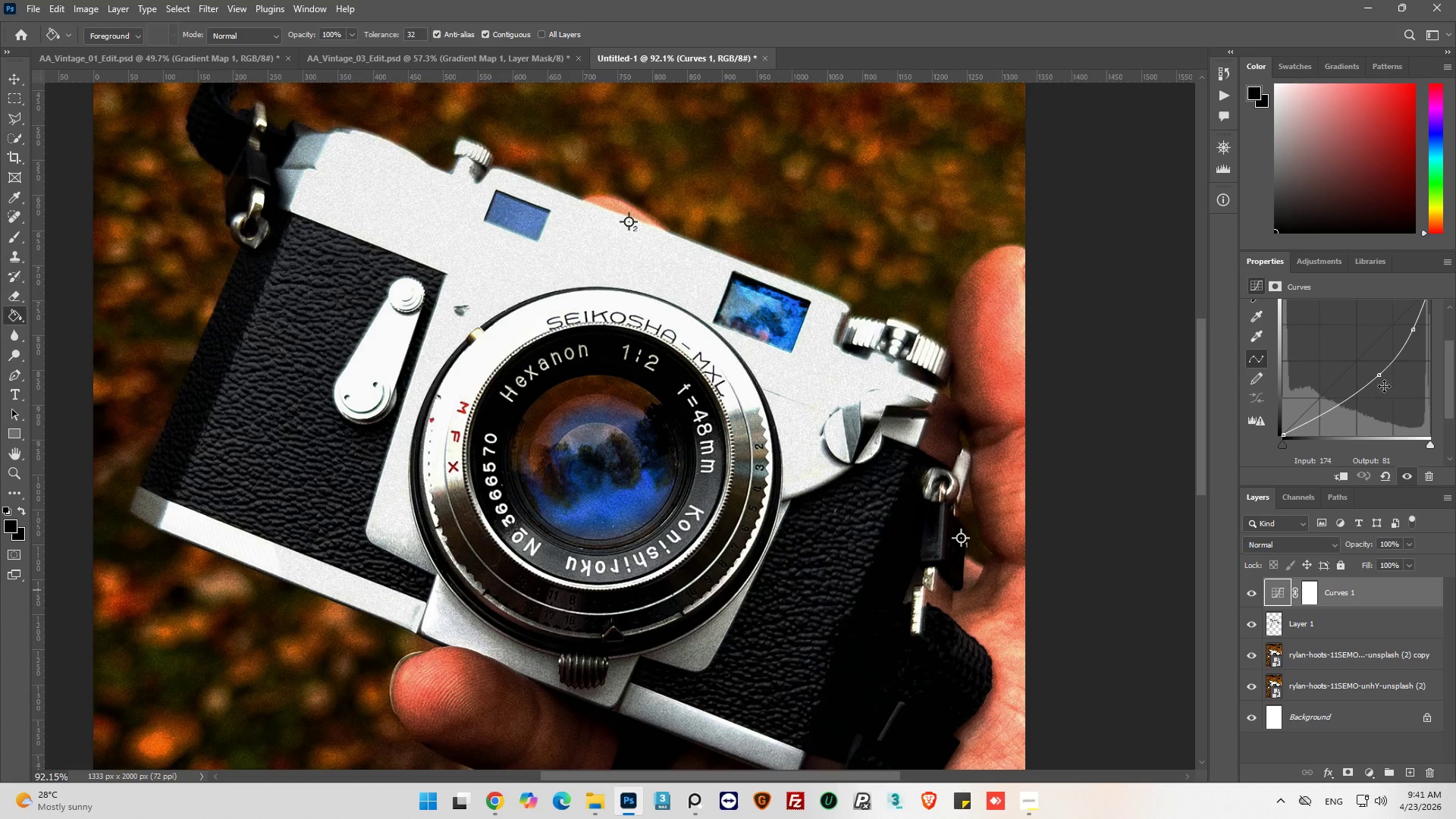 
left_click_drag(start_coordinate=[1380, 377], to_coordinate=[1374, 370])
 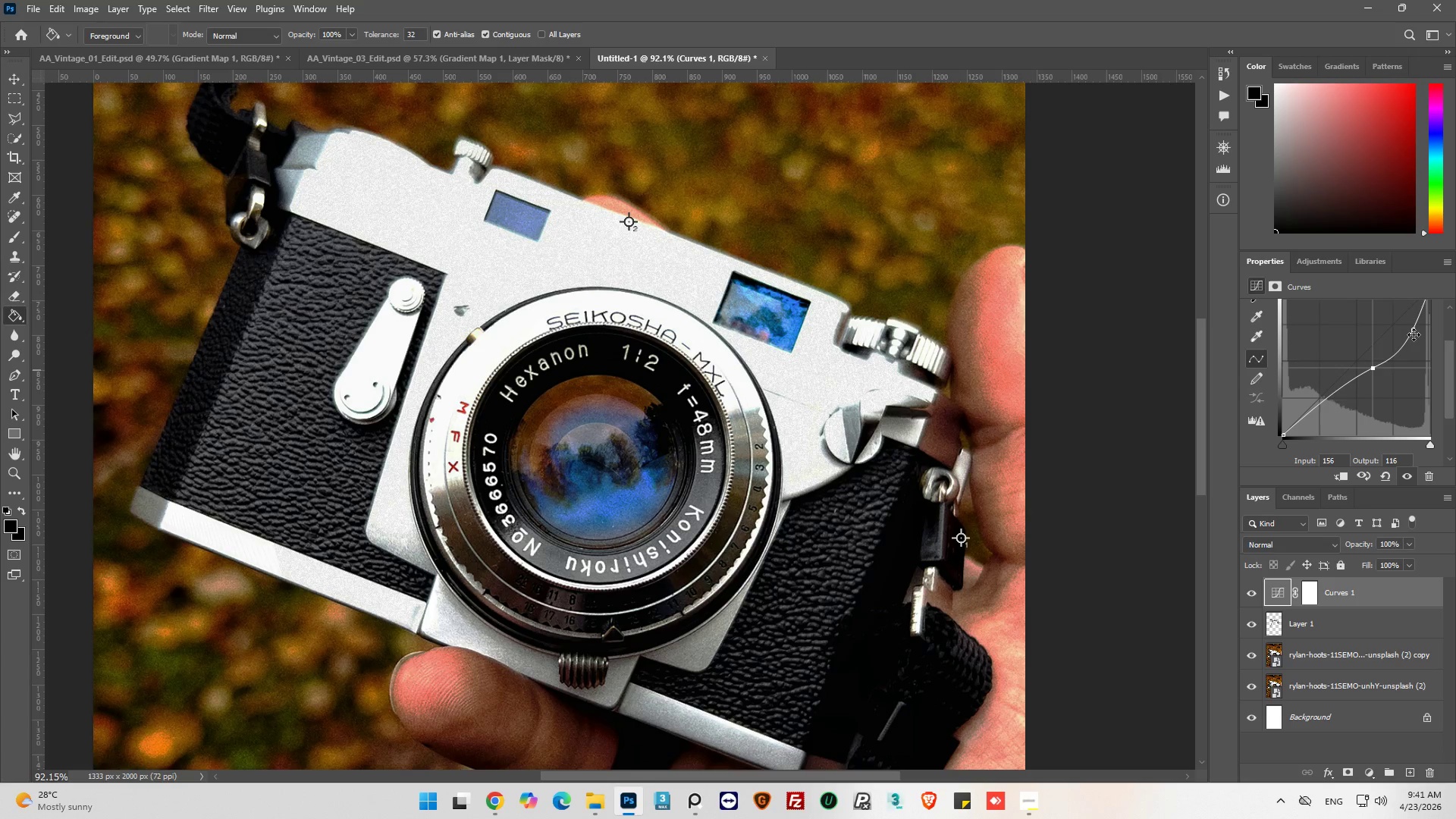 
left_click_drag(start_coordinate=[1414, 334], to_coordinate=[1419, 338])
 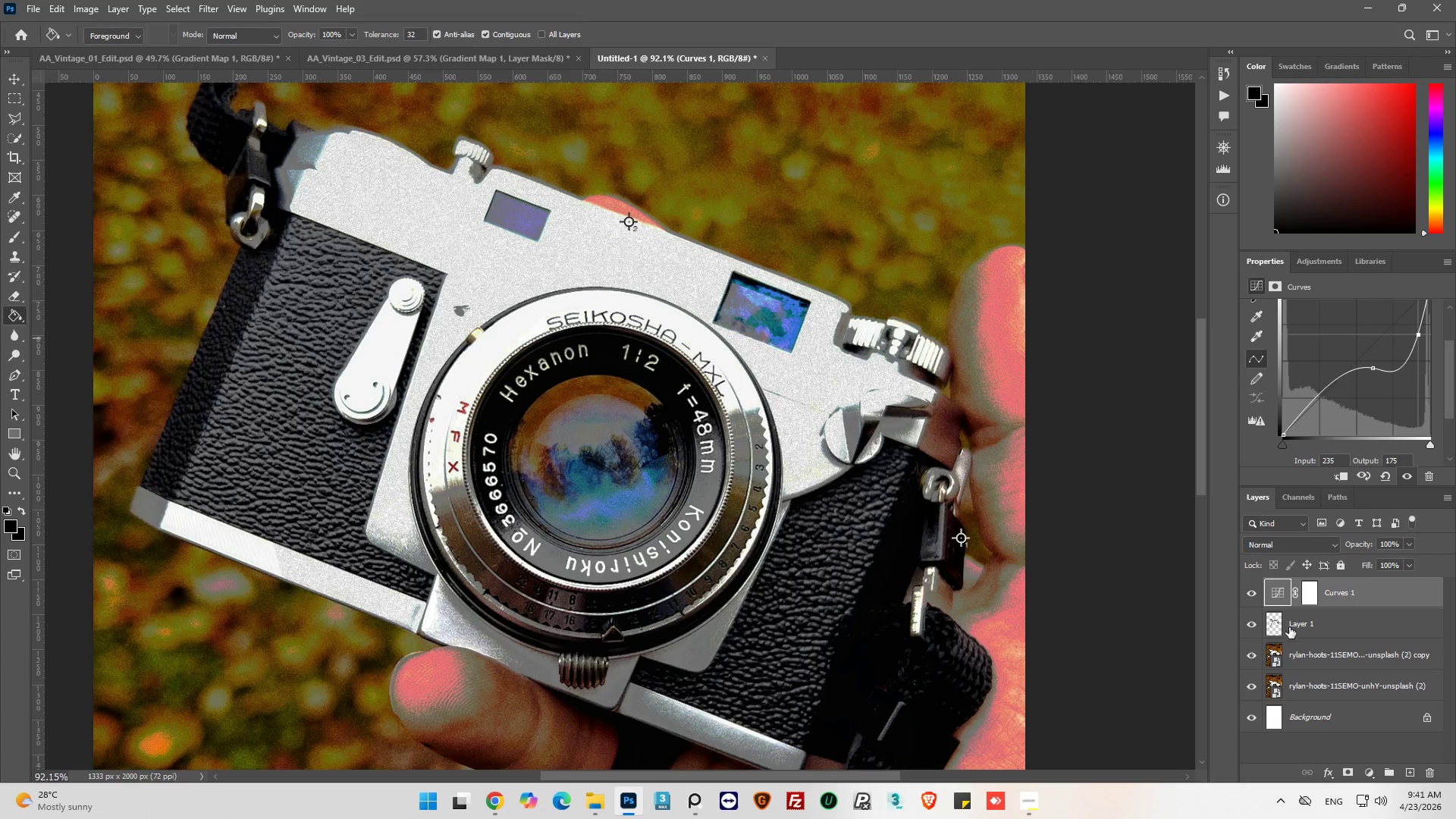 
left_click([1282, 627])
 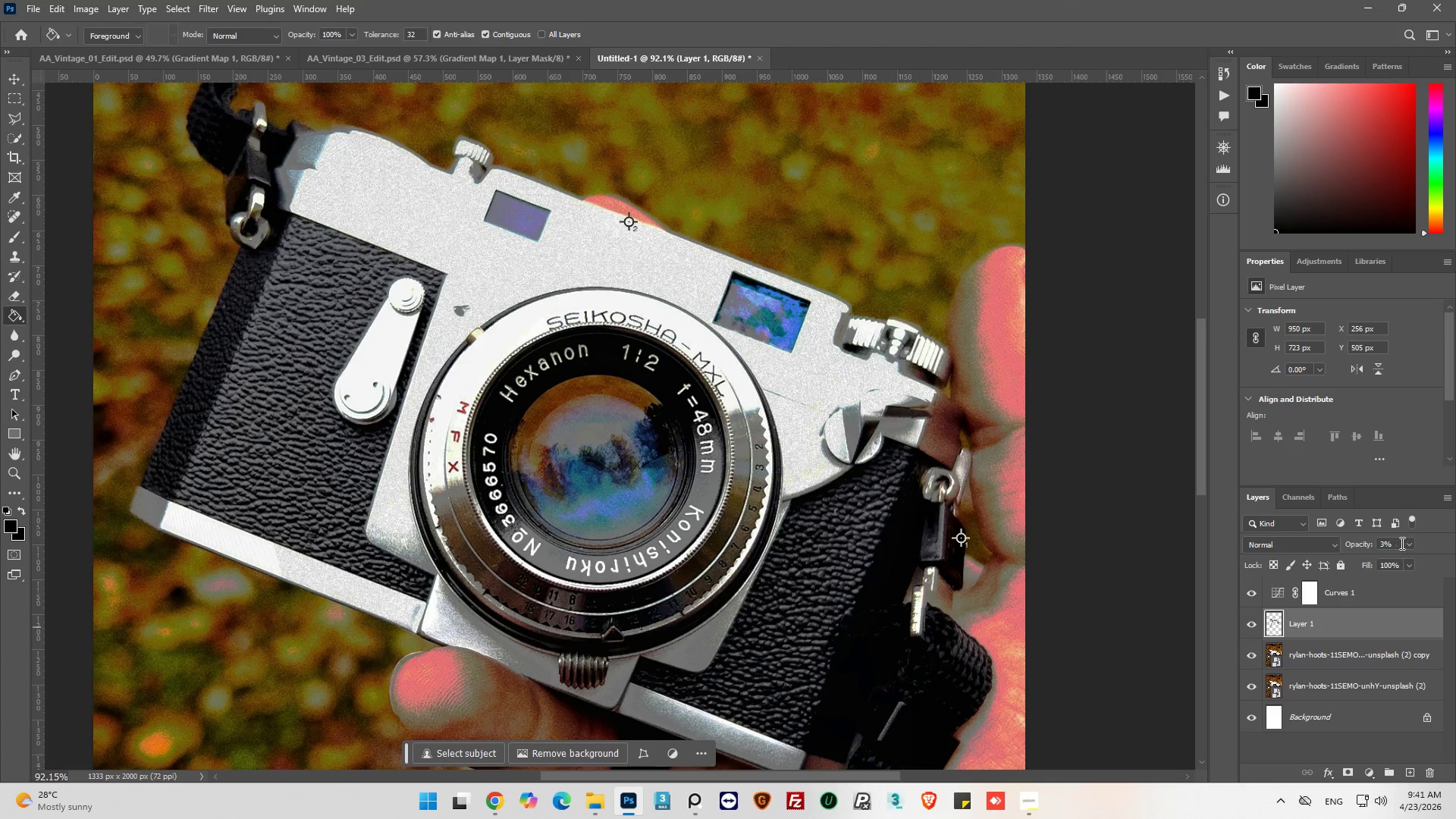 
left_click([1410, 542])
 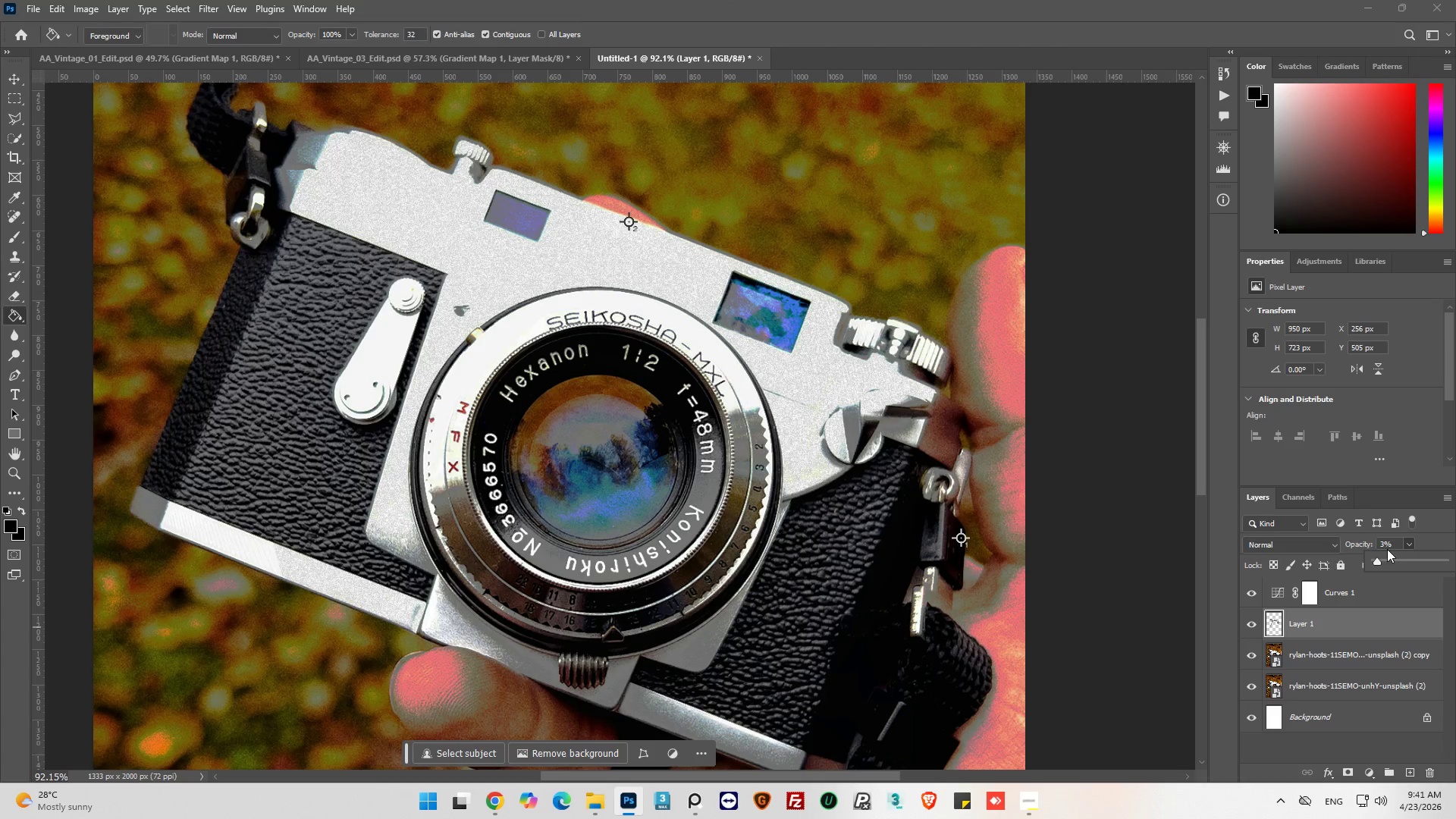 
double_click([1386, 544])
 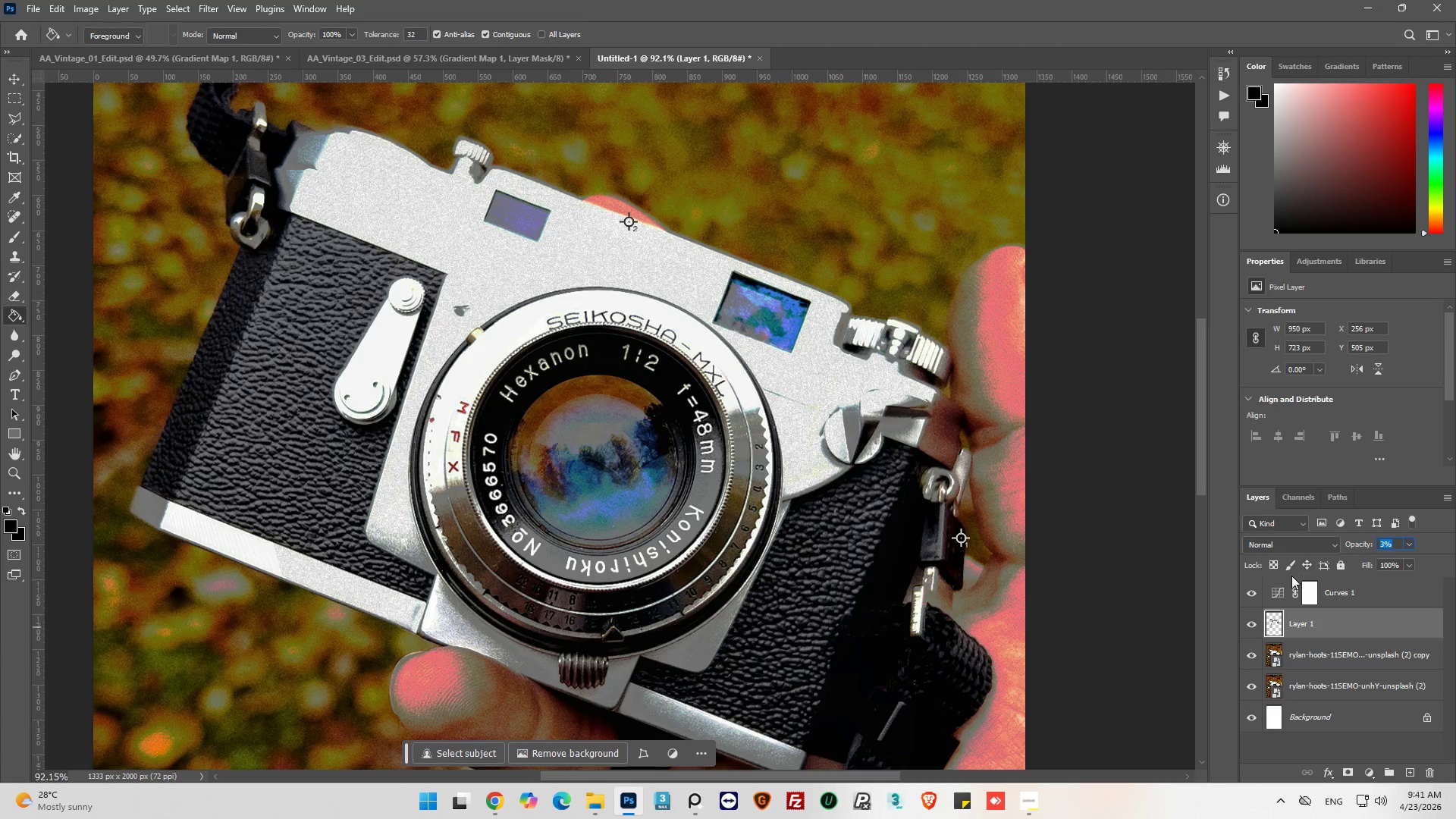 
key(2)
 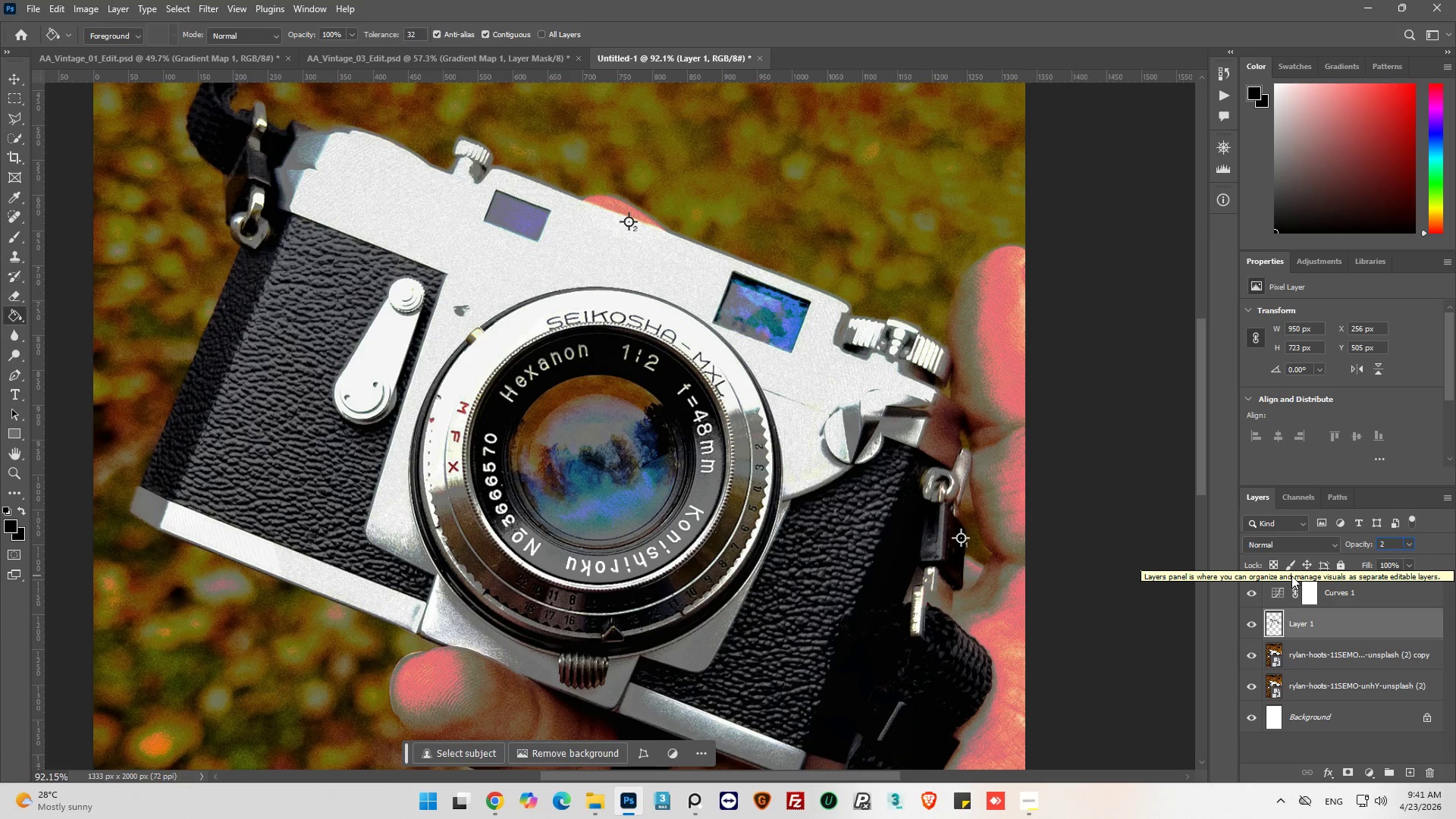 
wait(5.41)
 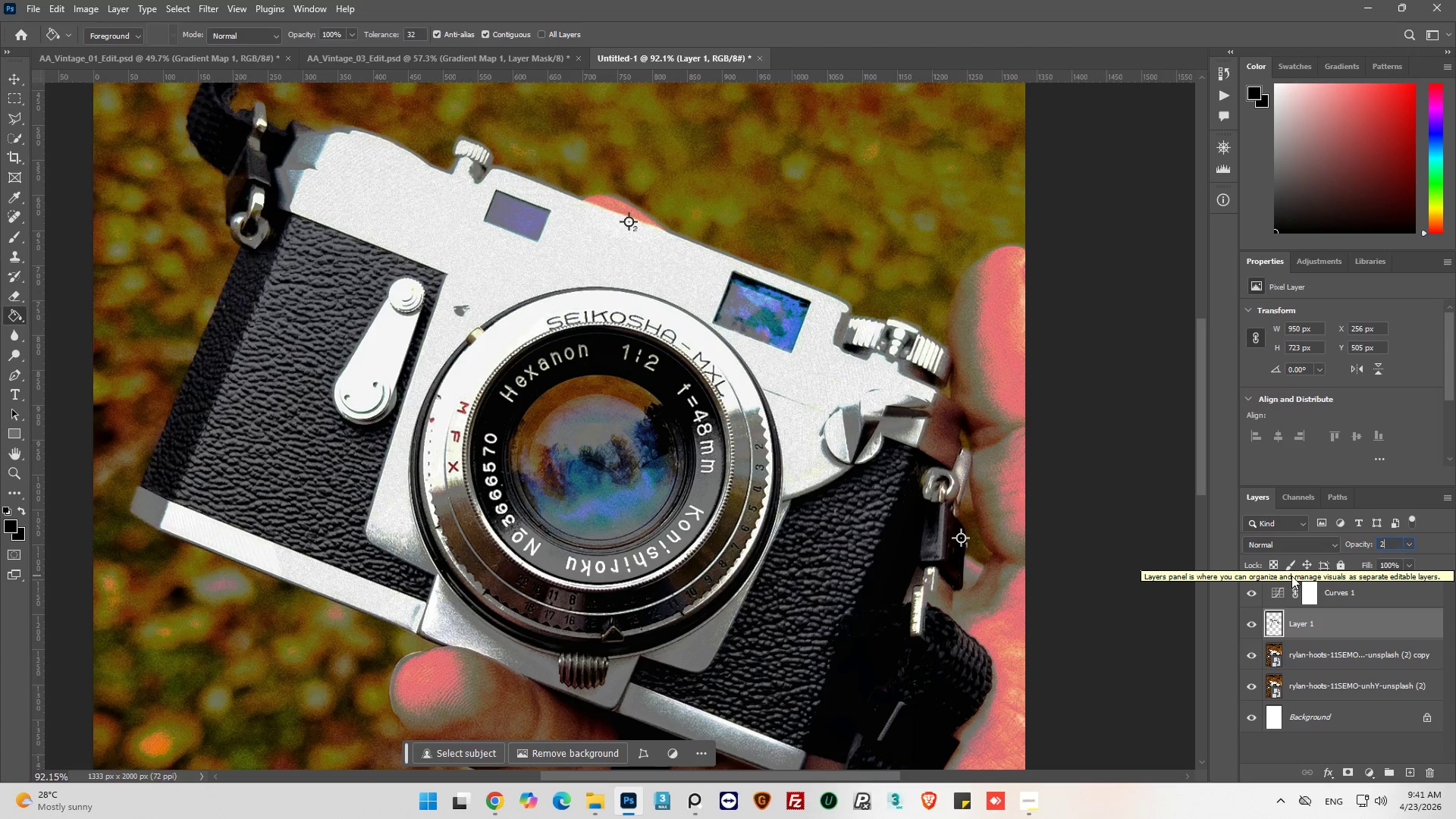 
key(Enter)
 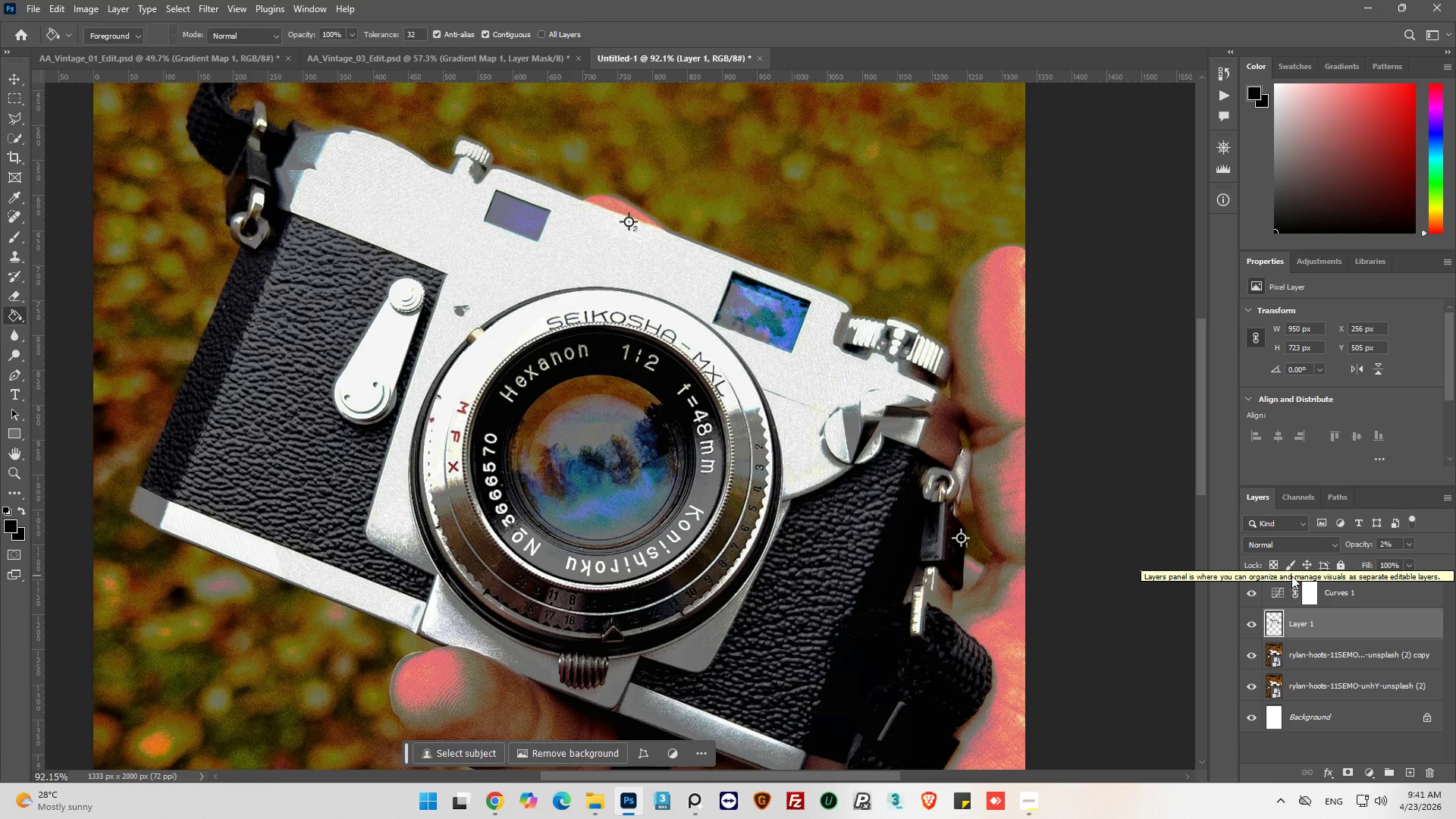 
wait(10.33)
 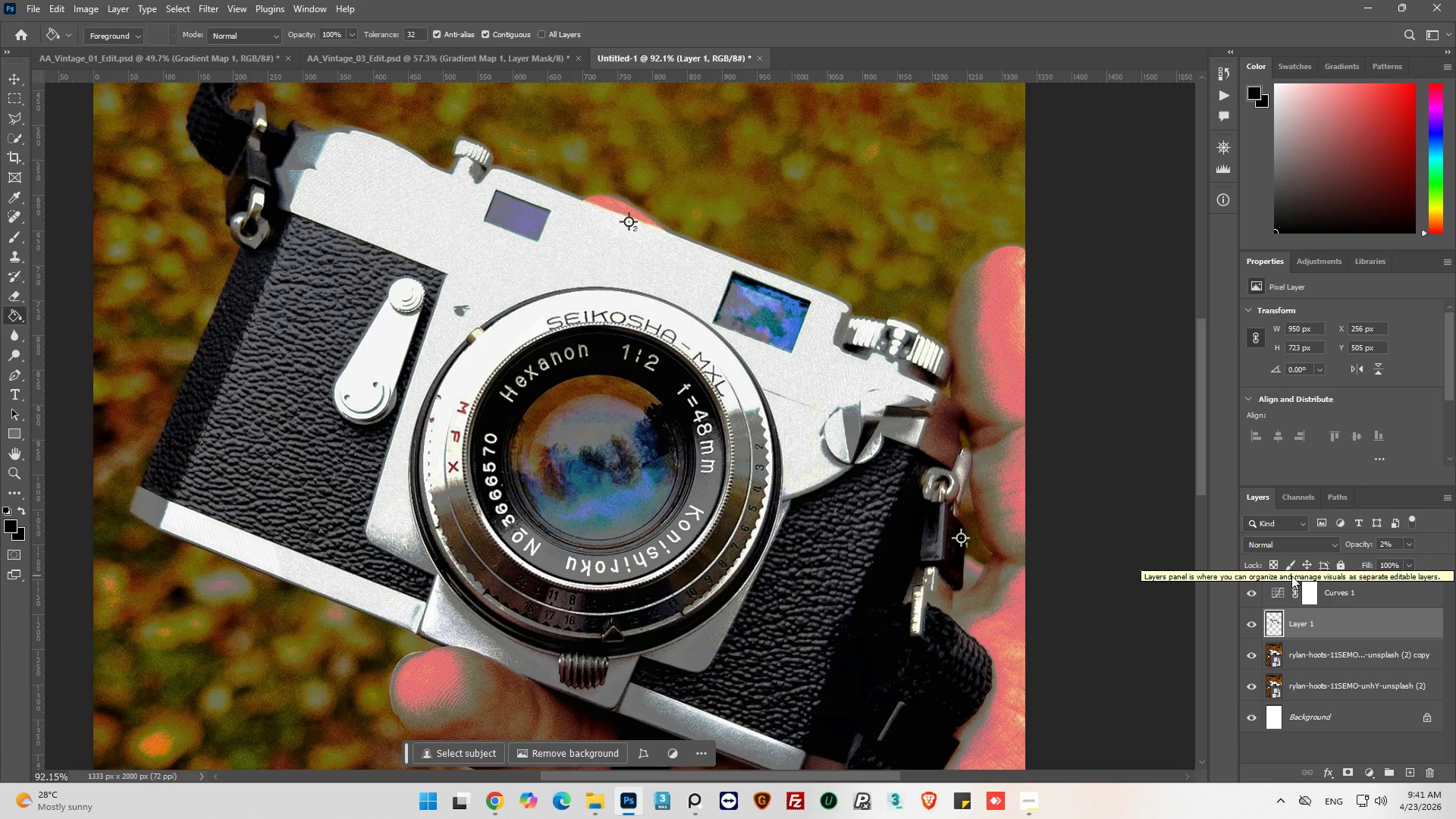 
key(Control+I)
 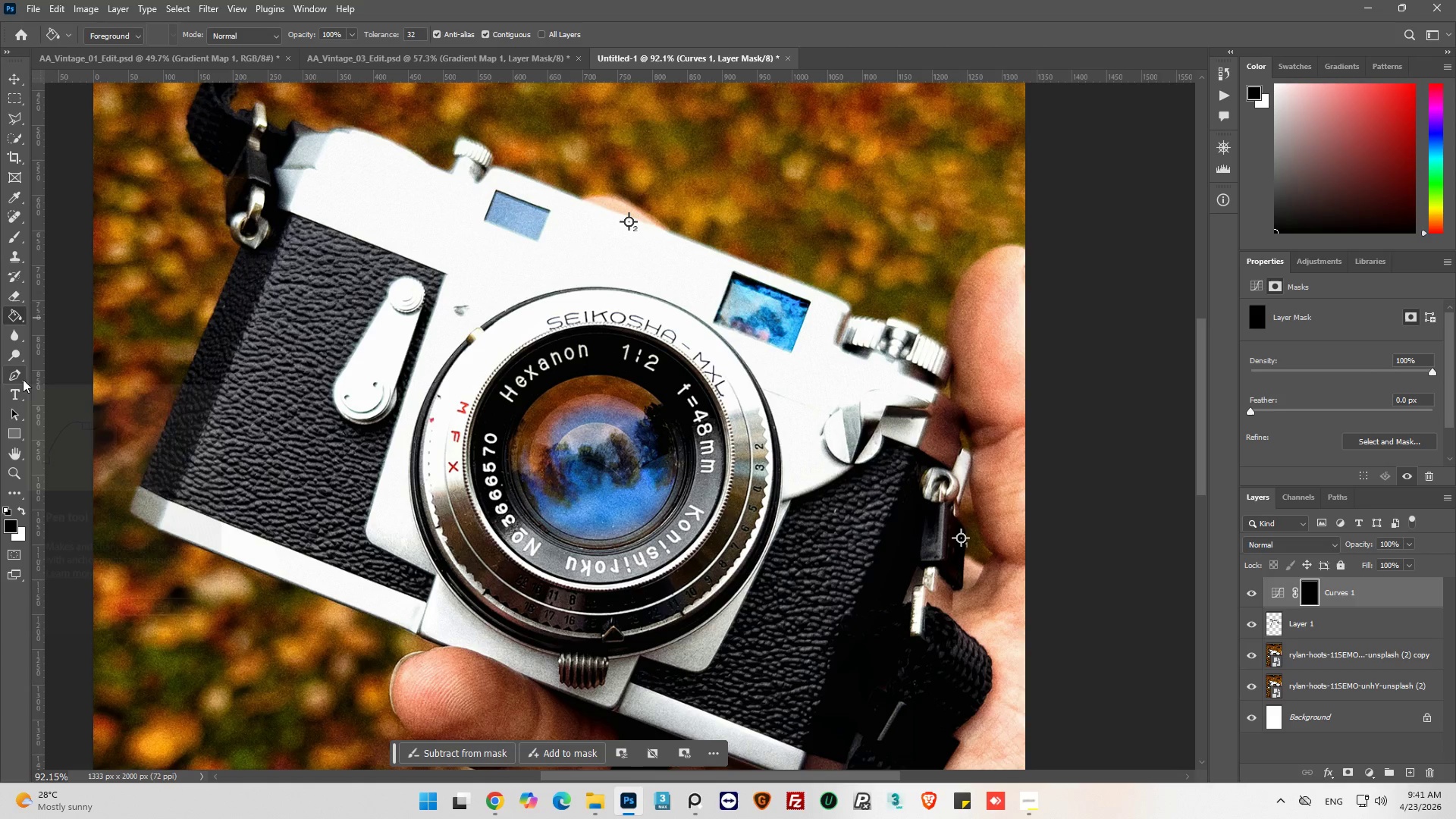 
left_click([11, 235])
 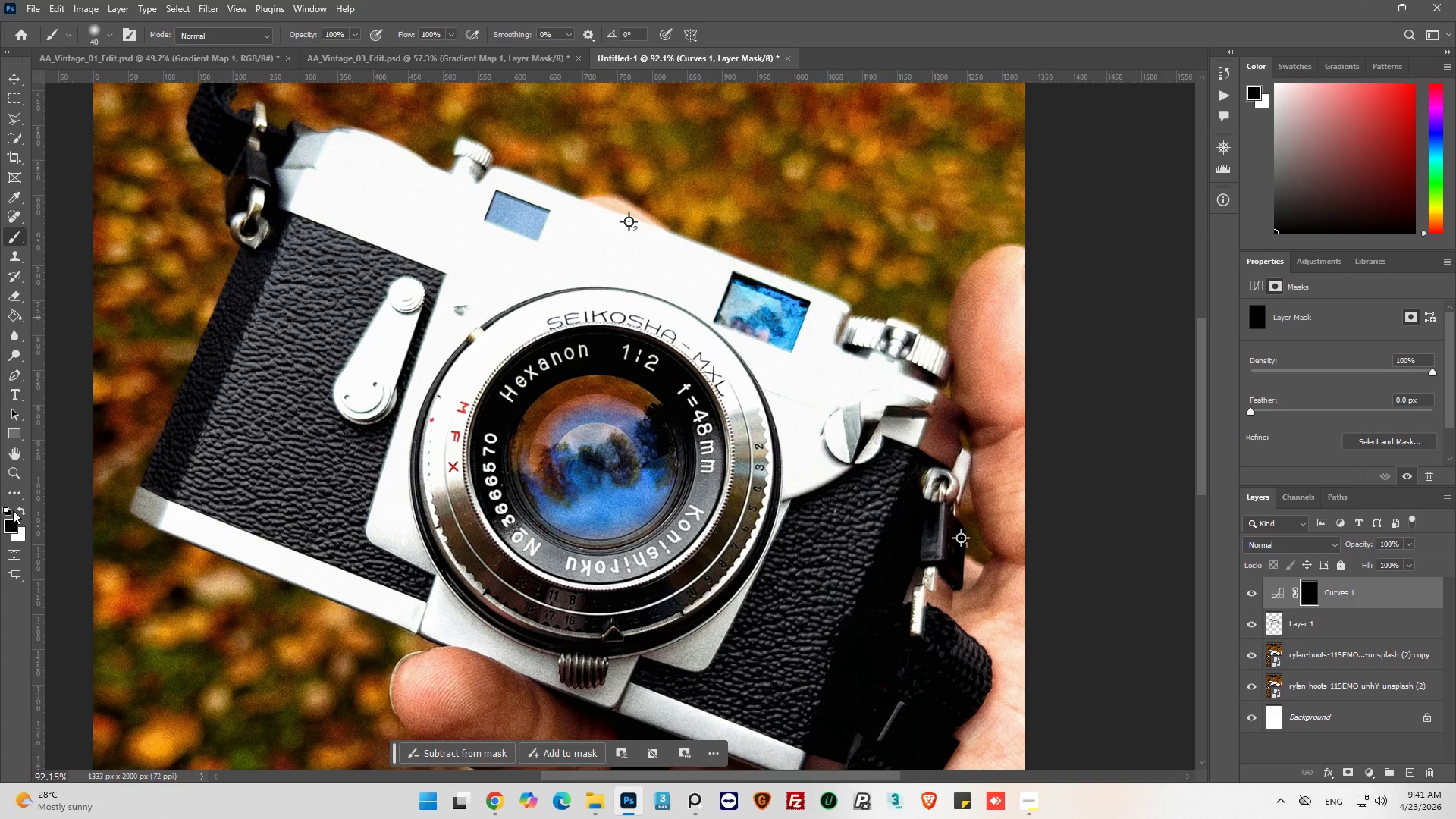 
left_click([21, 508])
 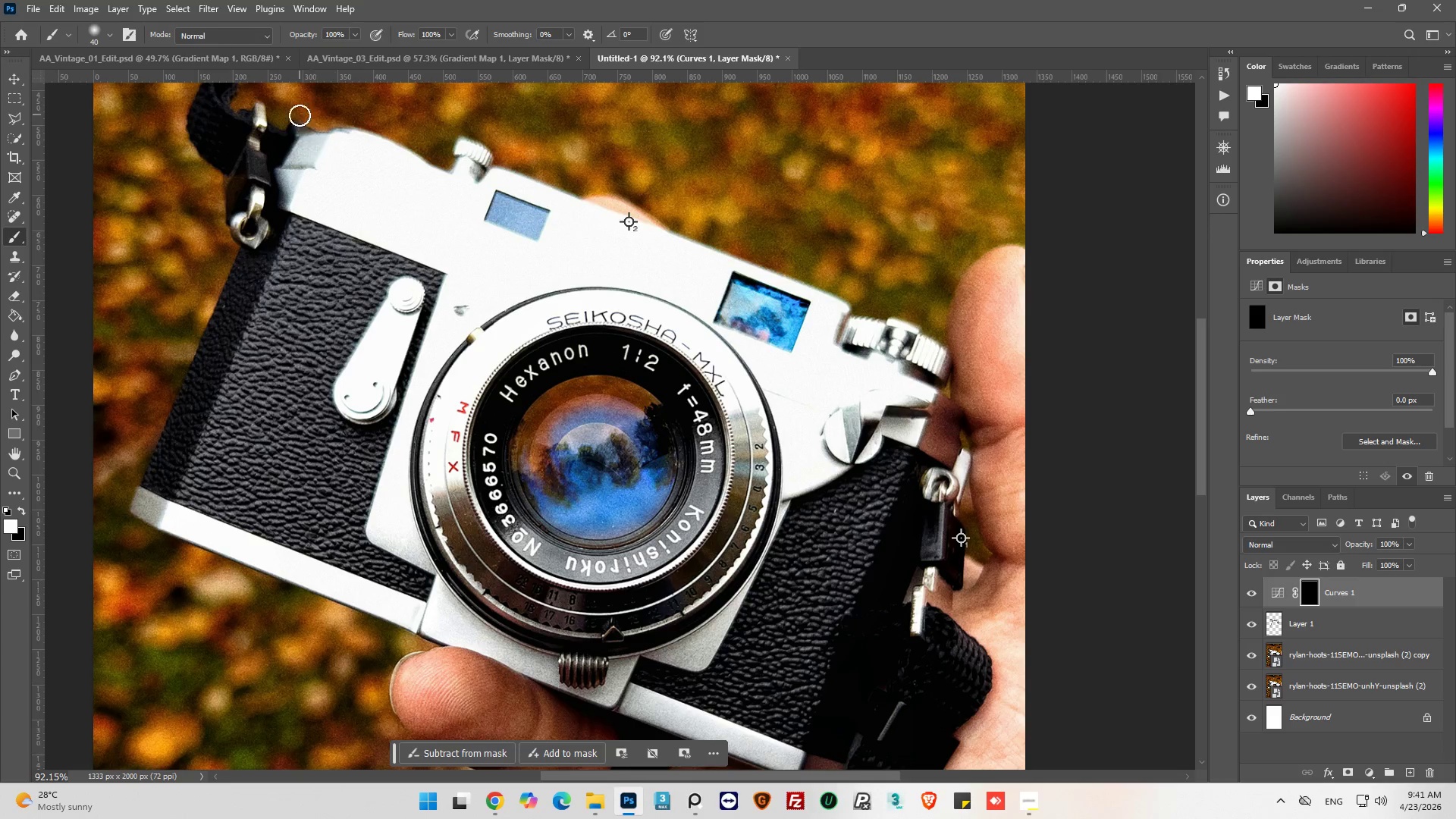 
double_click([328, 35])
 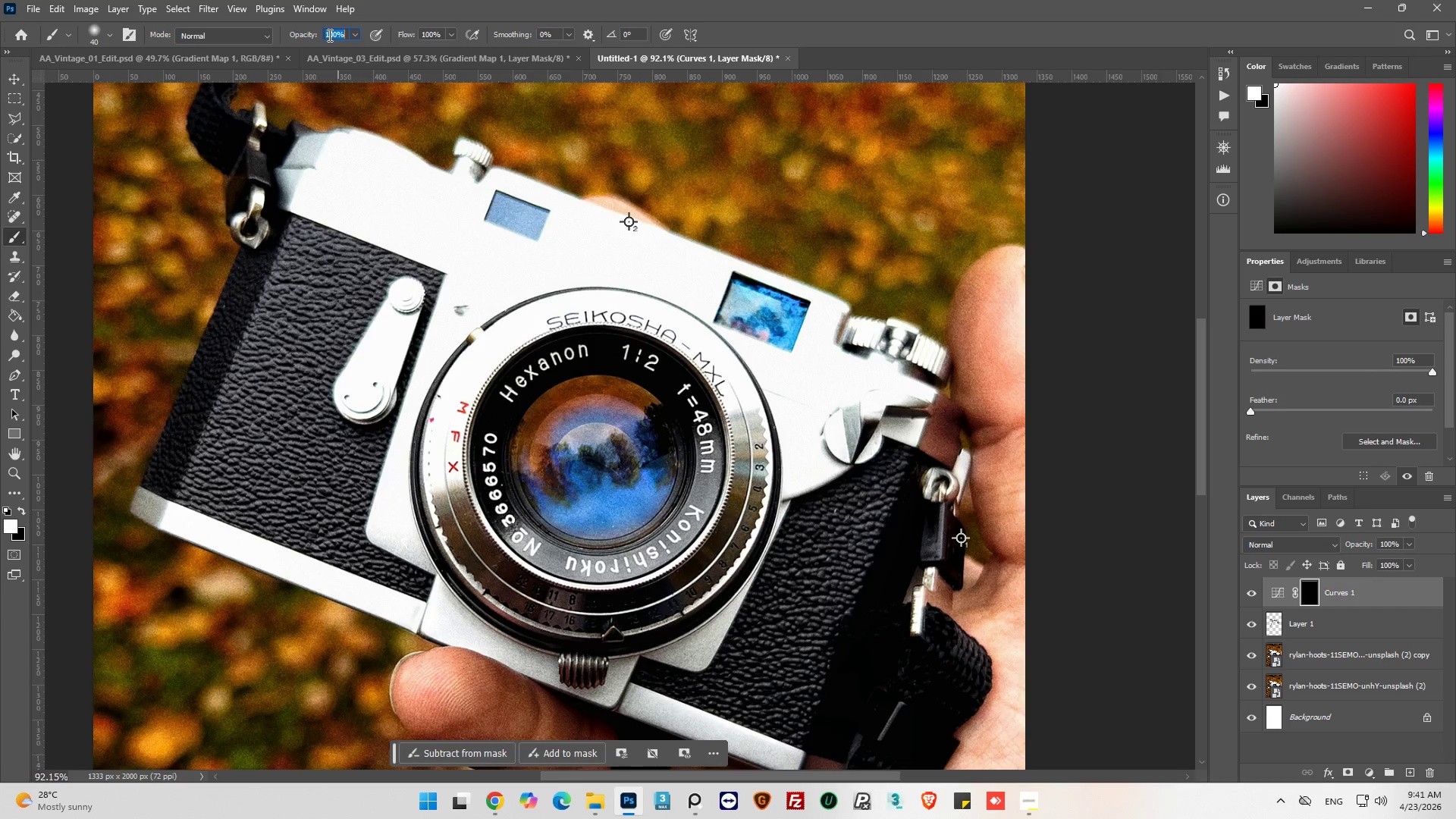 
type(30)
key(Backspace)
key(Backspace)
type(100)
 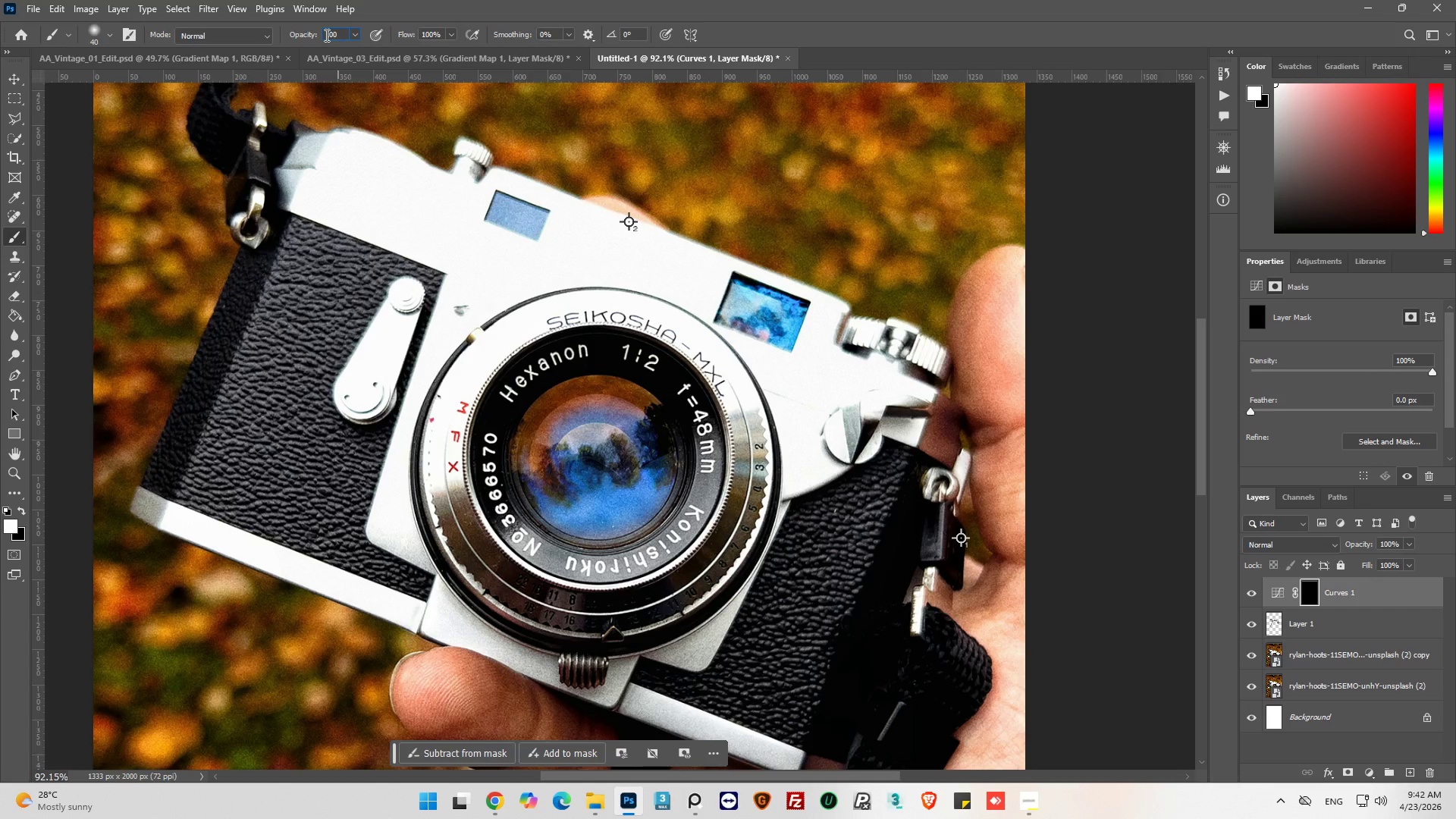 
key(Enter)
 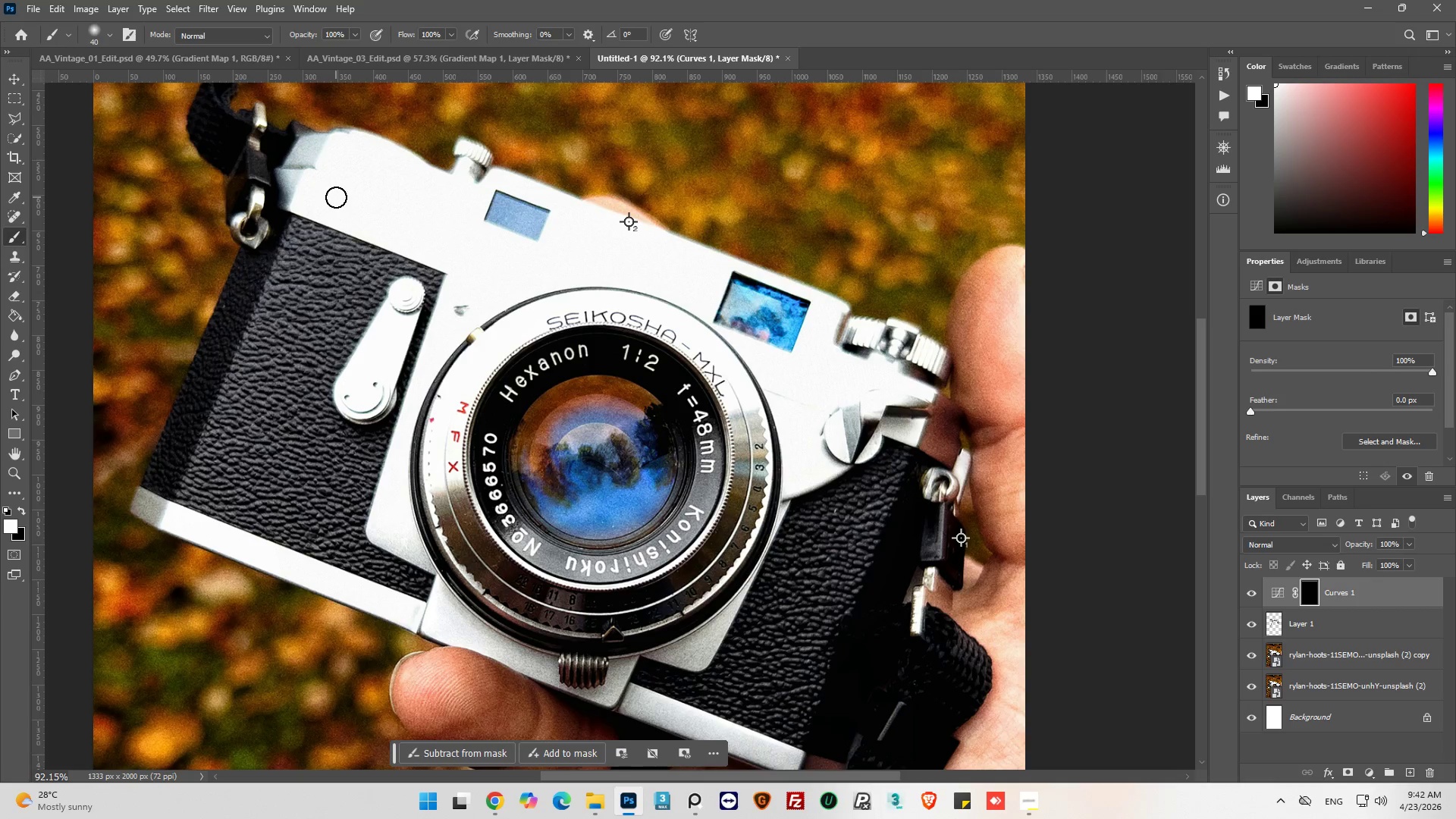 
left_click_drag(start_coordinate=[332, 196], to_coordinate=[327, 208])
 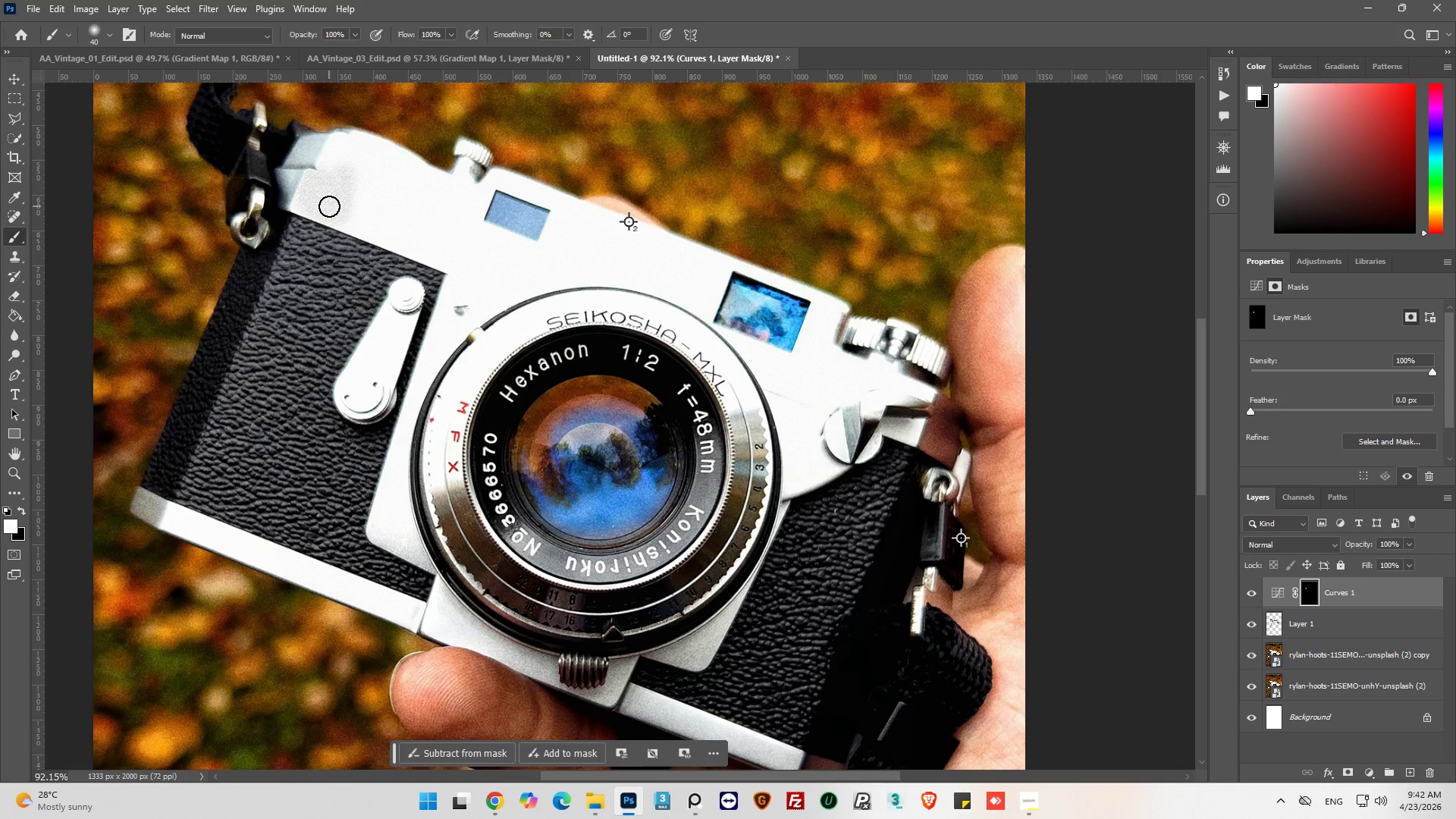 
key(Control+Z)
 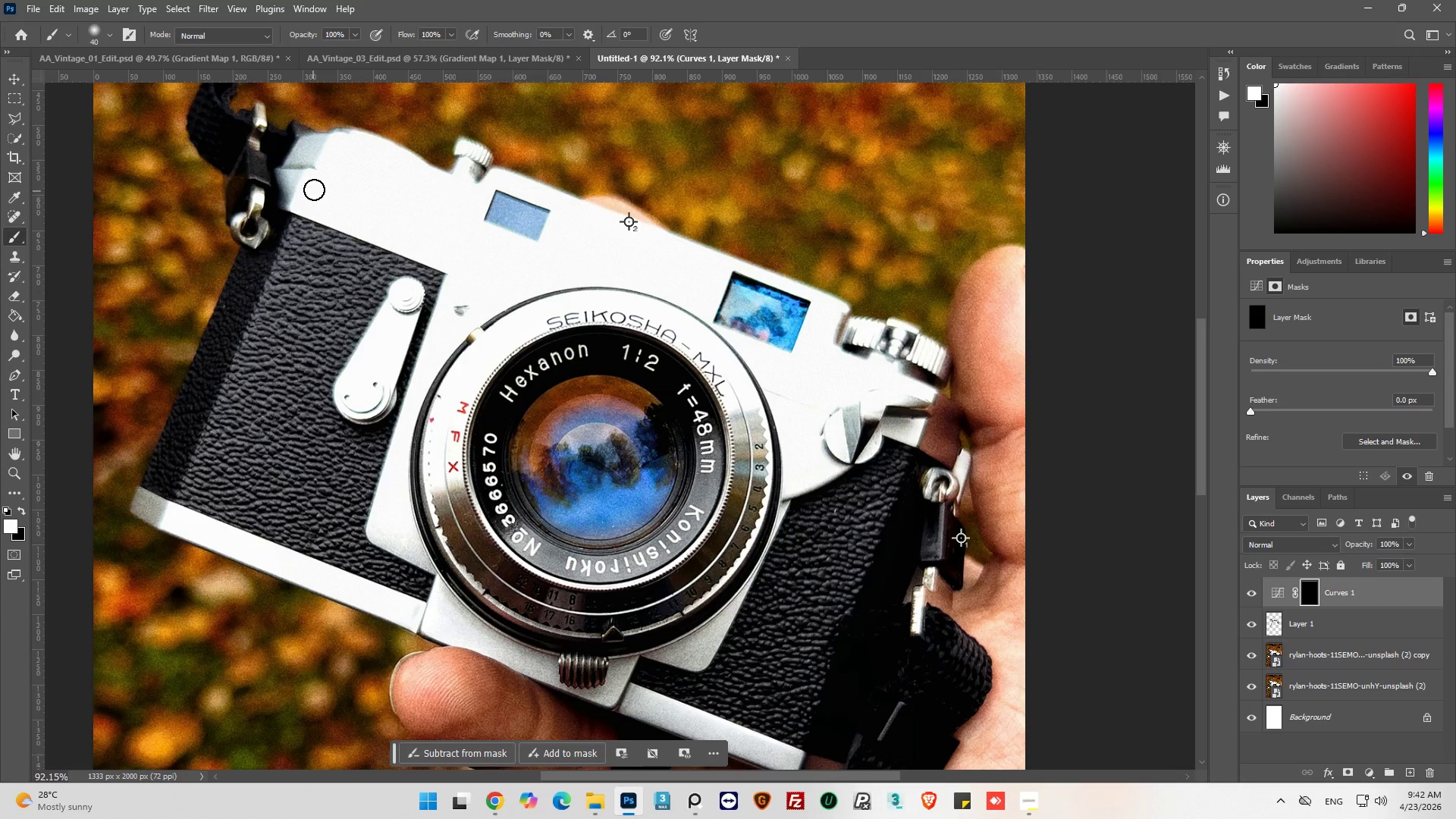 
left_click_drag(start_coordinate=[315, 187], to_coordinate=[350, 202])
 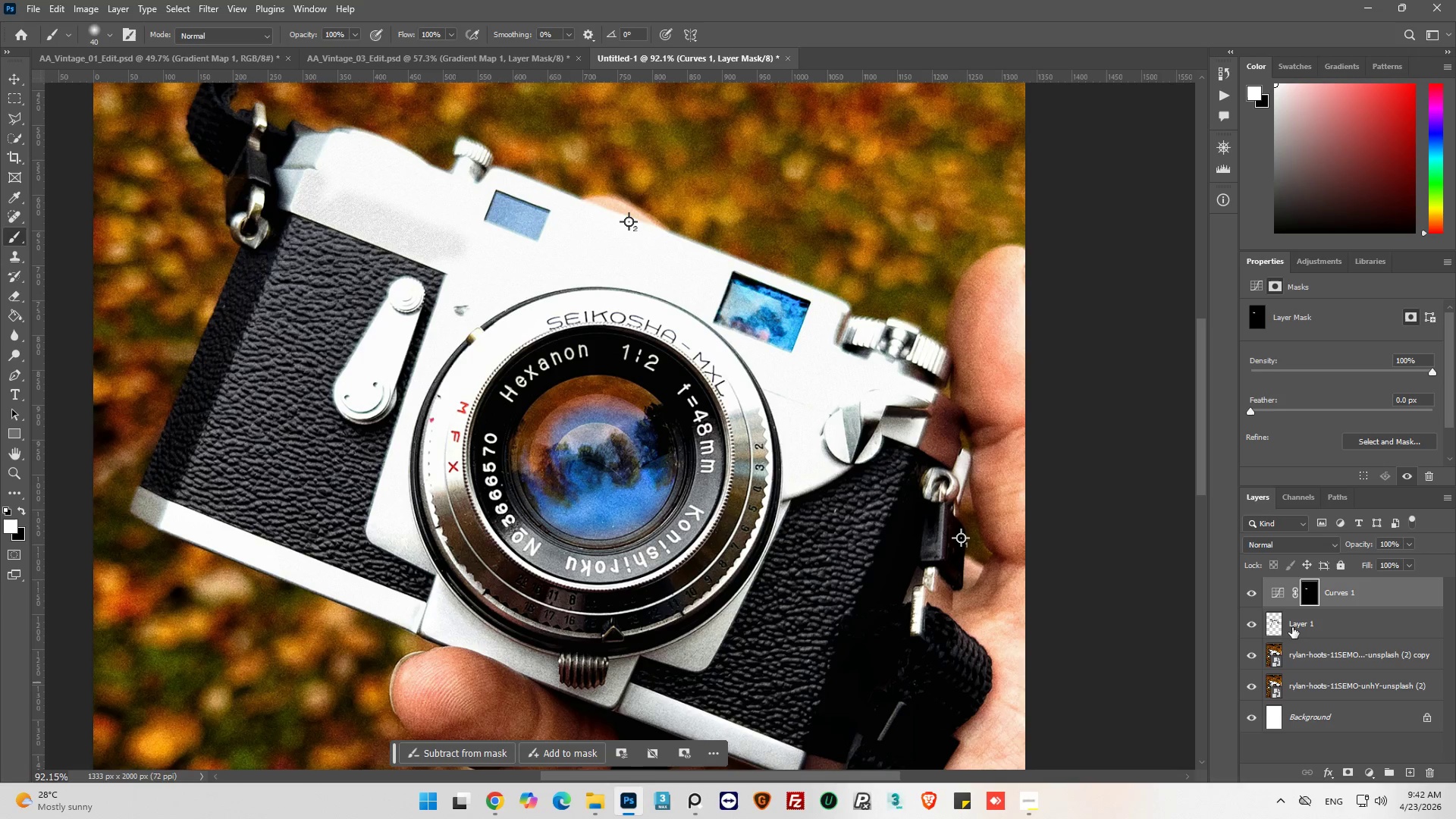 
left_click_drag(start_coordinate=[1276, 629], to_coordinate=[1275, 585])
 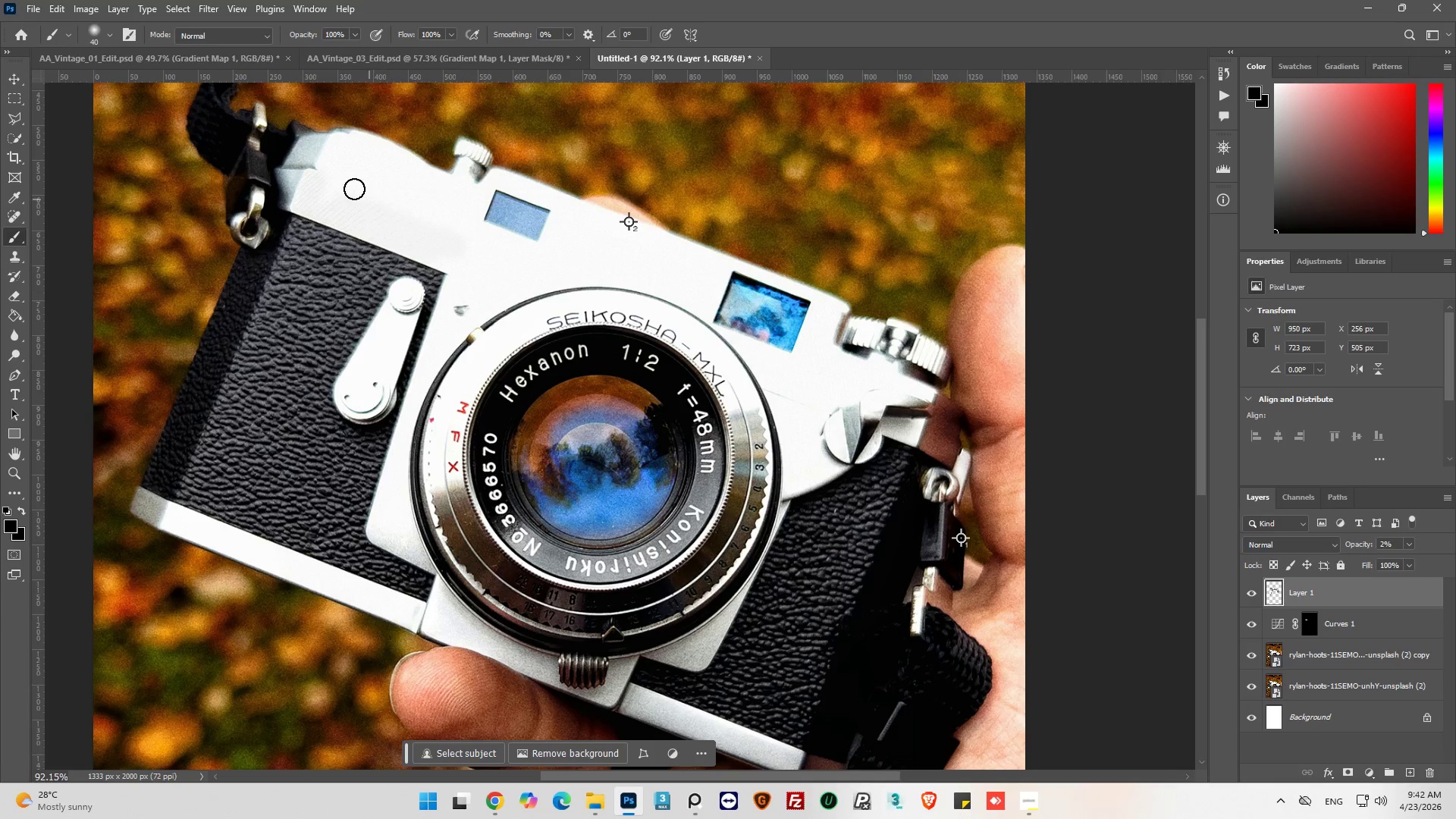 
left_click_drag(start_coordinate=[345, 184], to_coordinate=[454, 316])
 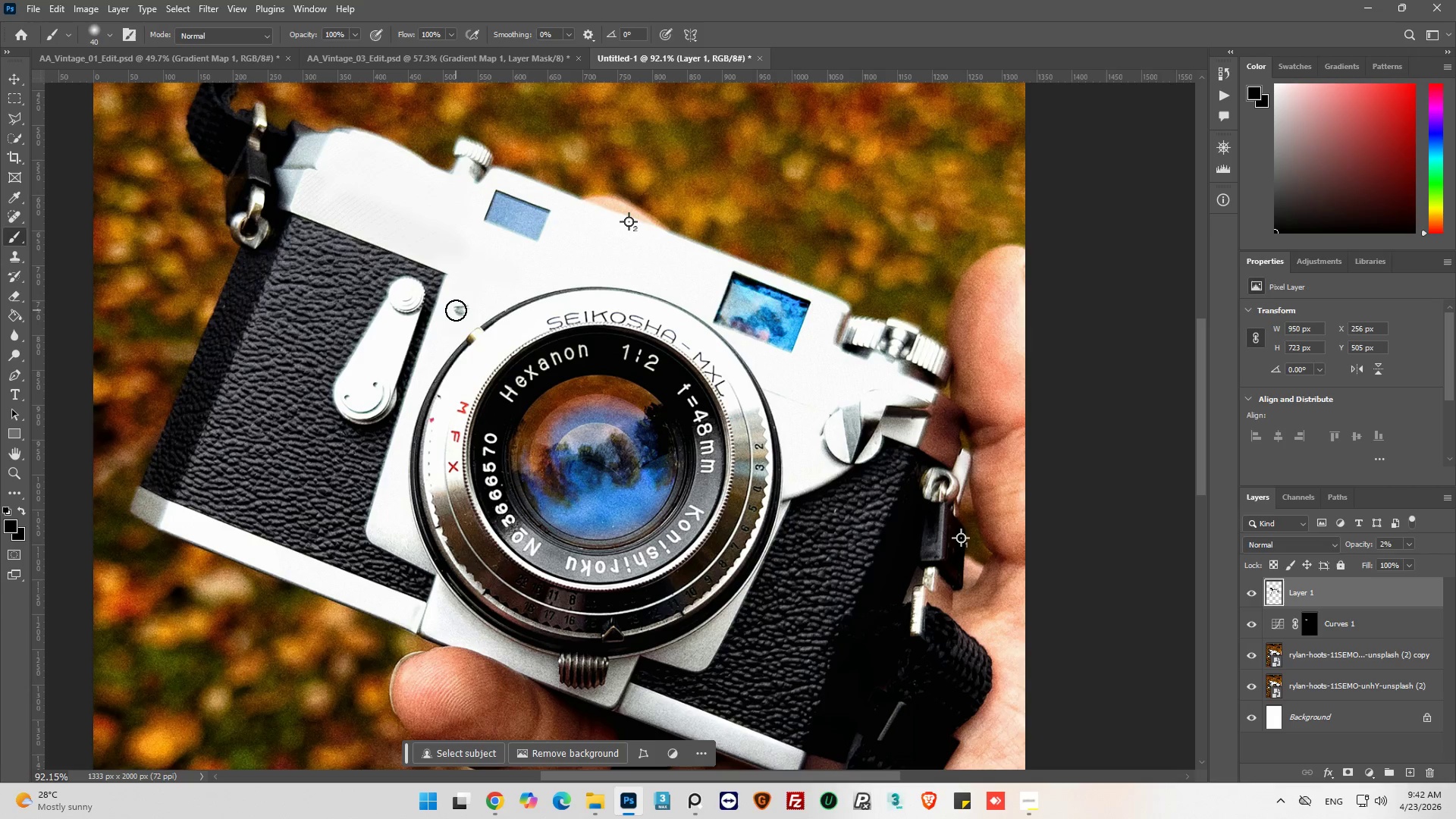 
key(Alt+AltLeft)
 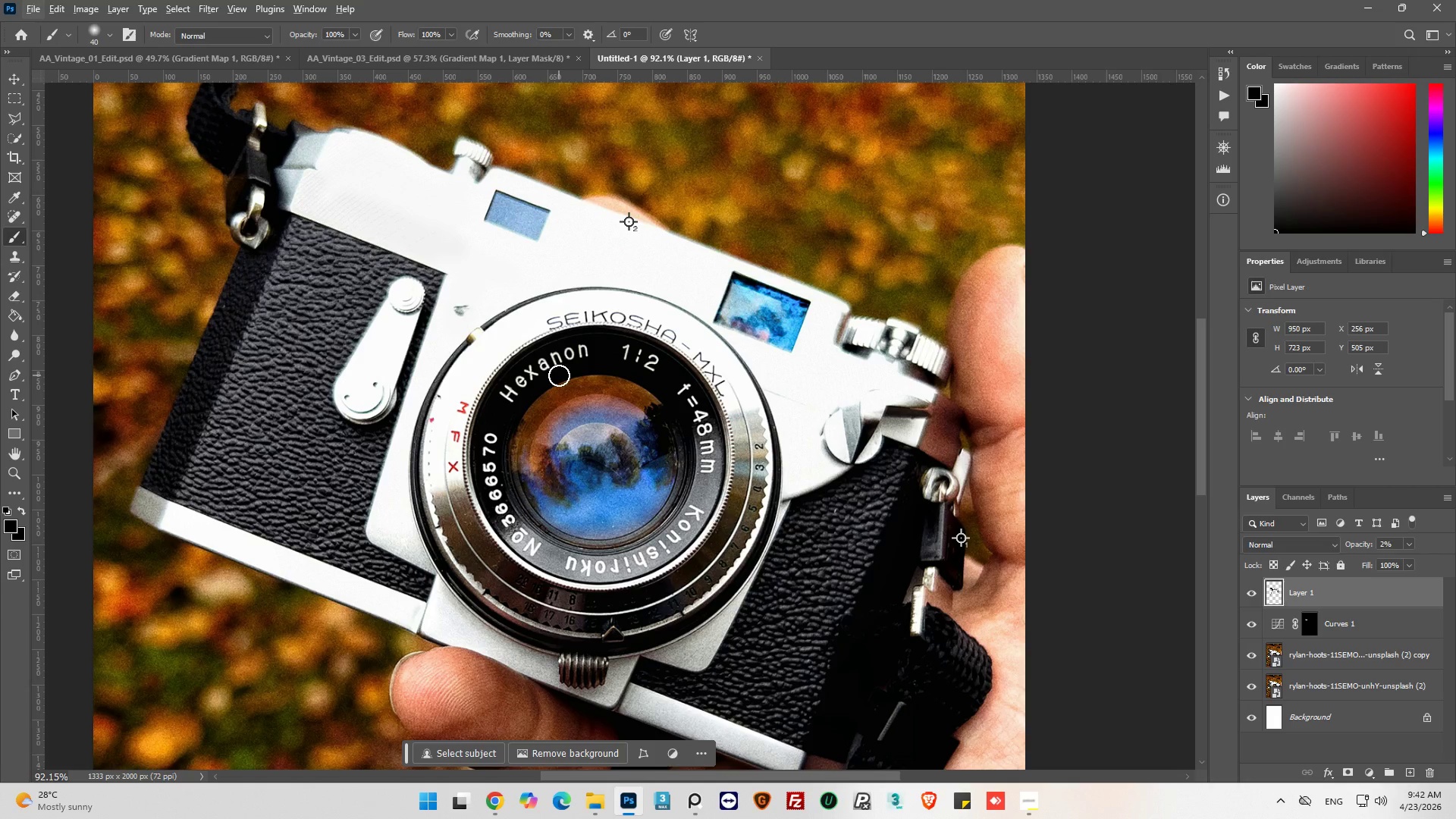 
key(Control+Z)
 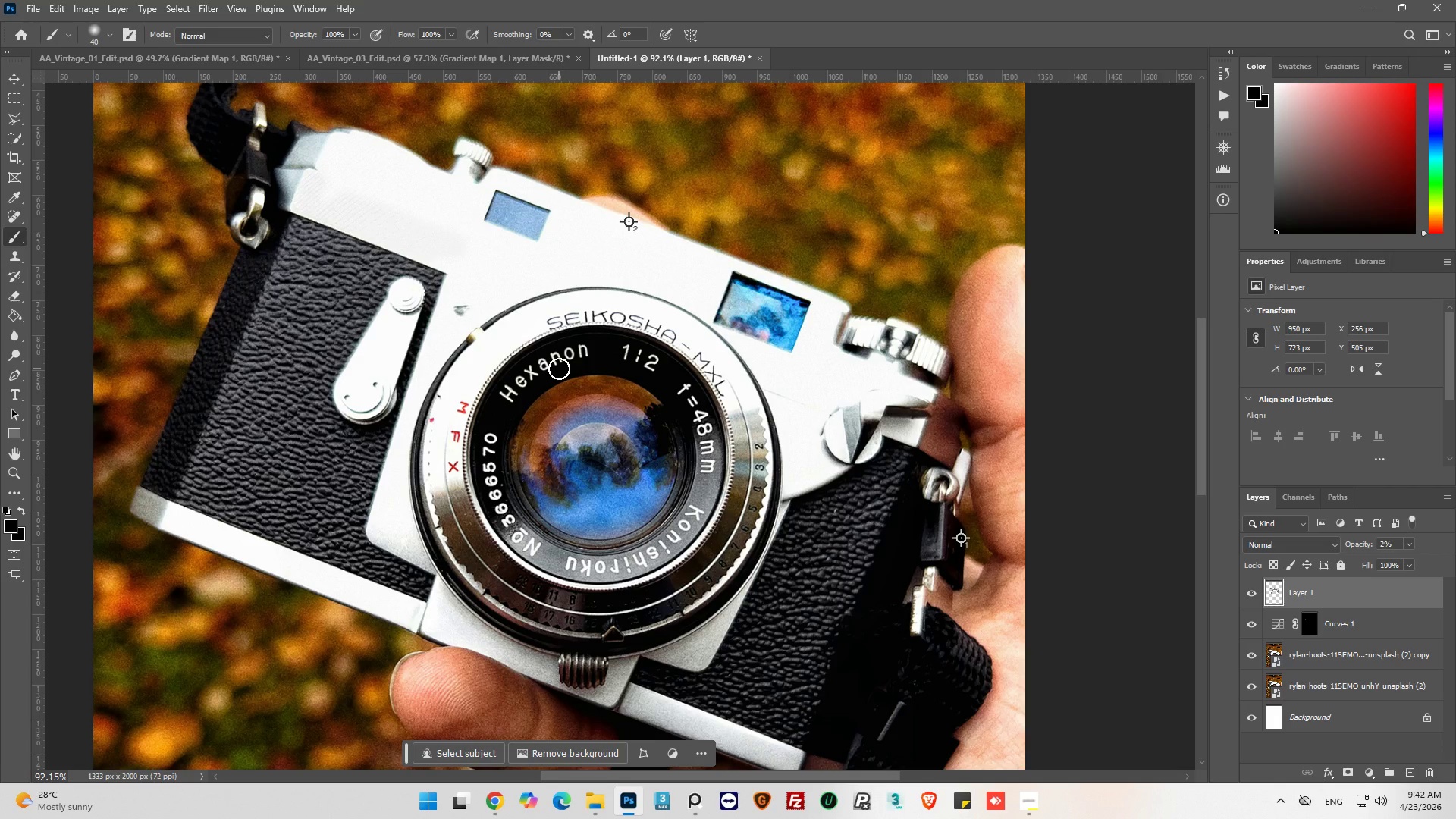 
key(Control+Z)
 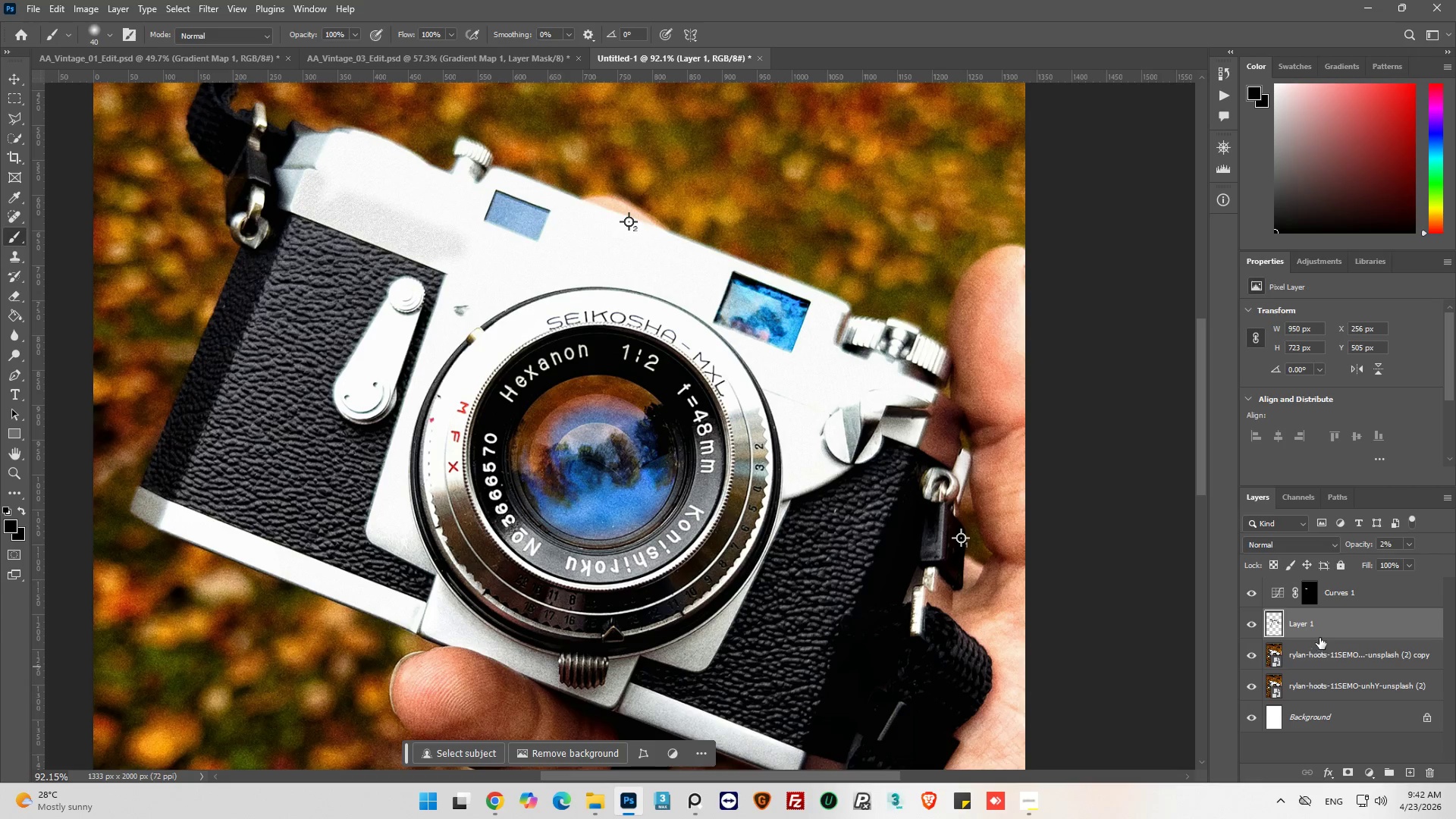 
left_click_drag(start_coordinate=[1320, 632], to_coordinate=[1314, 589])
 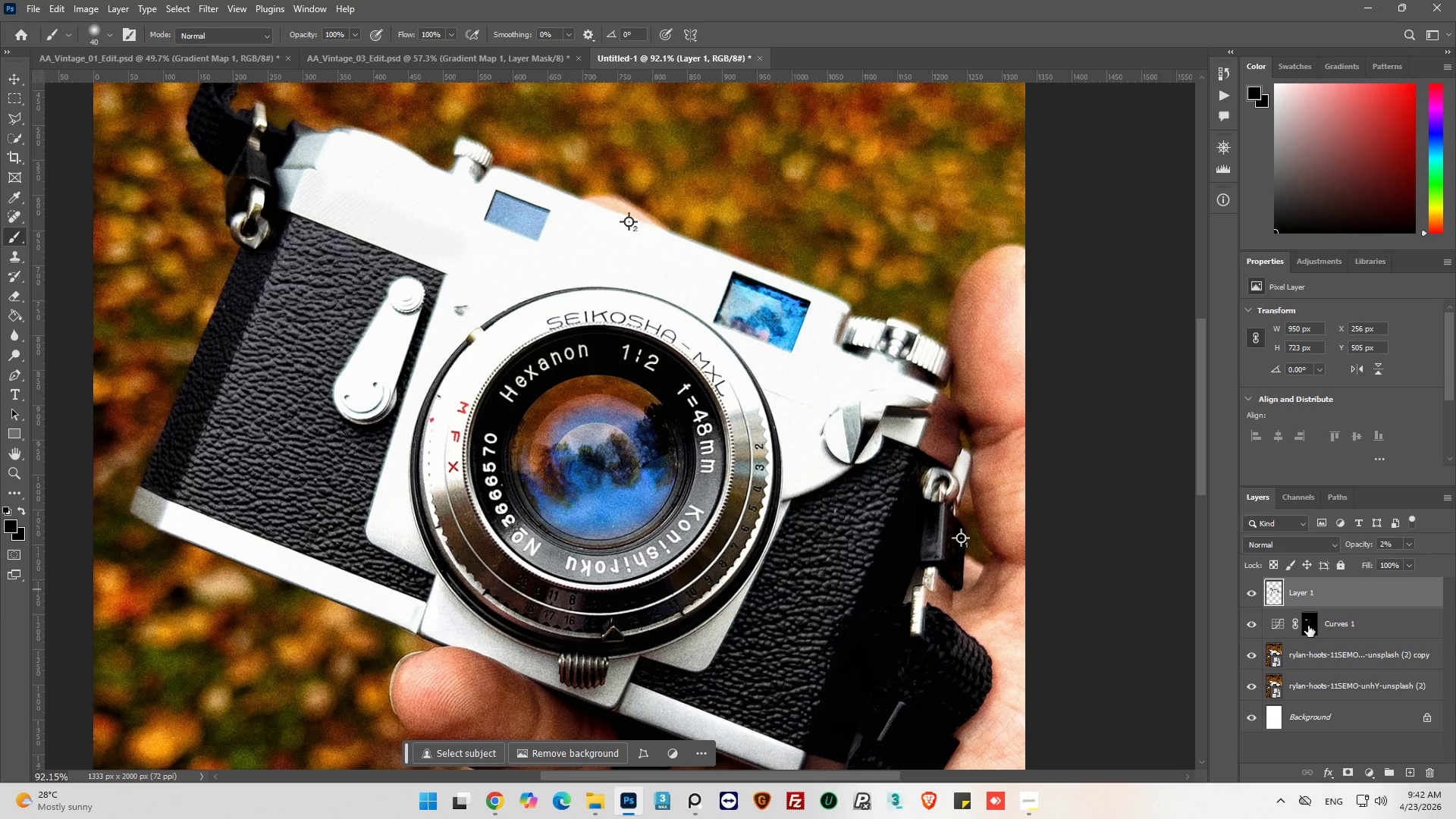 
left_click([1308, 626])
 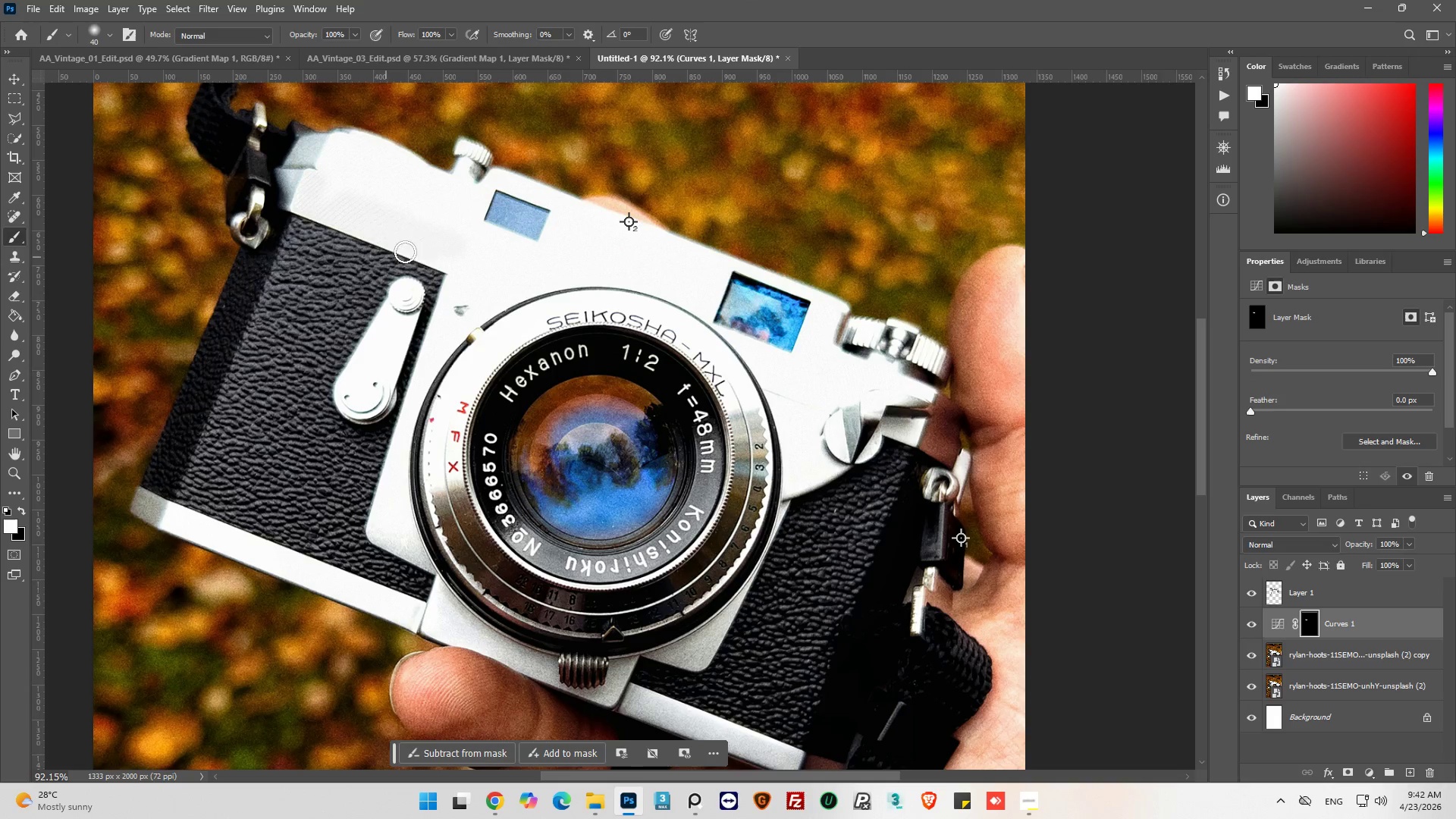 
left_click_drag(start_coordinate=[425, 243], to_coordinate=[570, 266])
 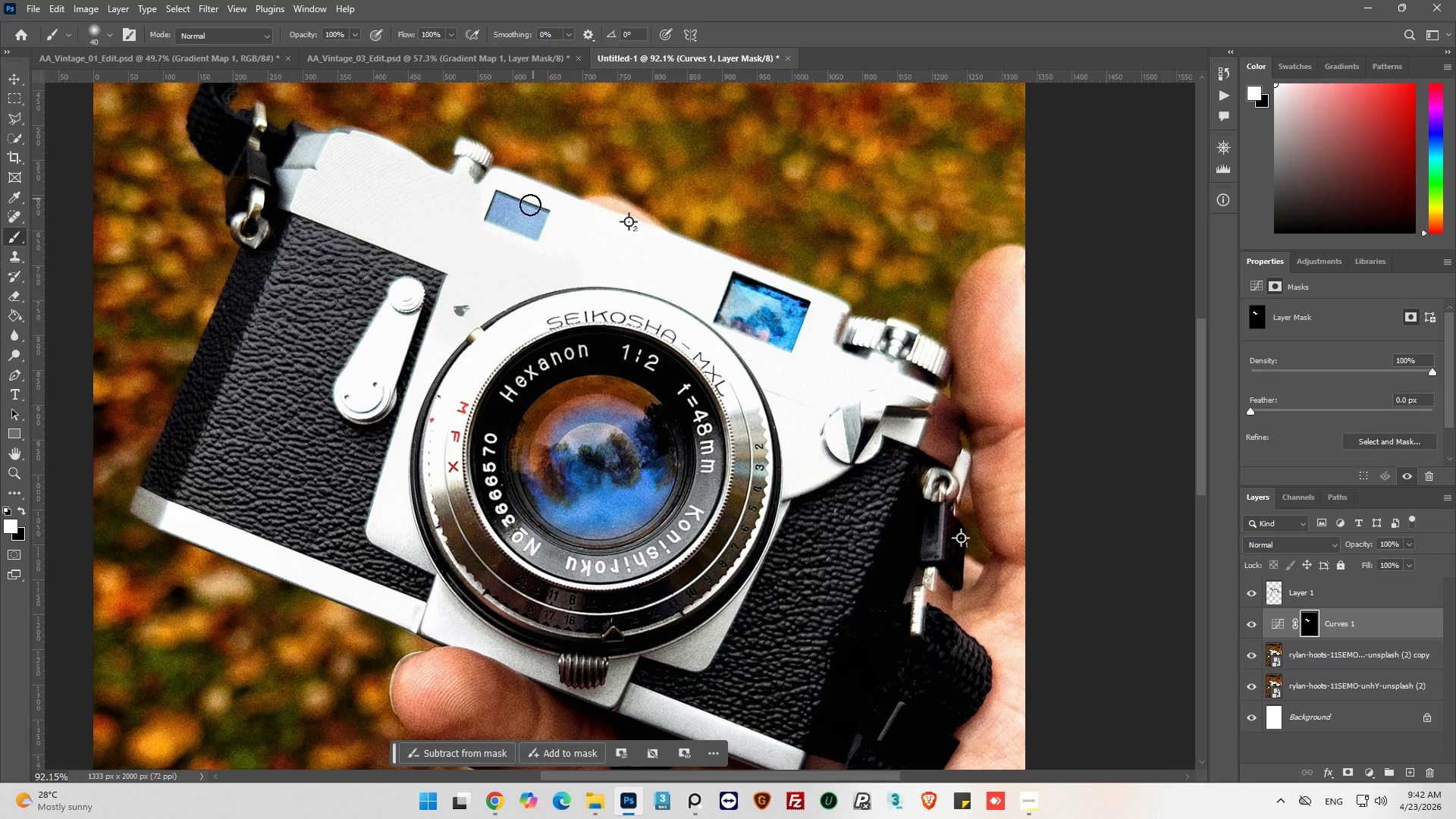 
wait(5.38)
 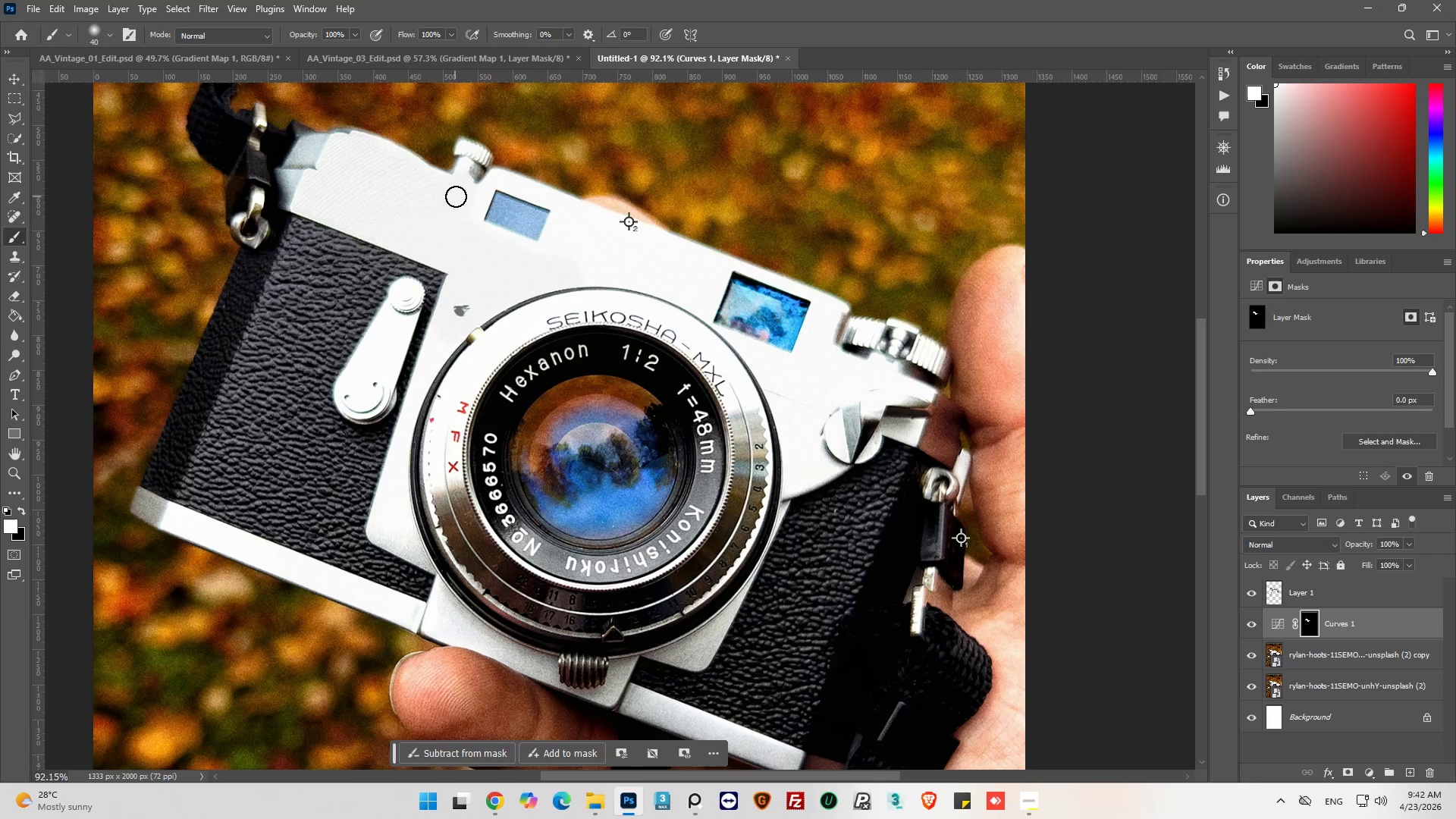 
left_click([107, 33])
 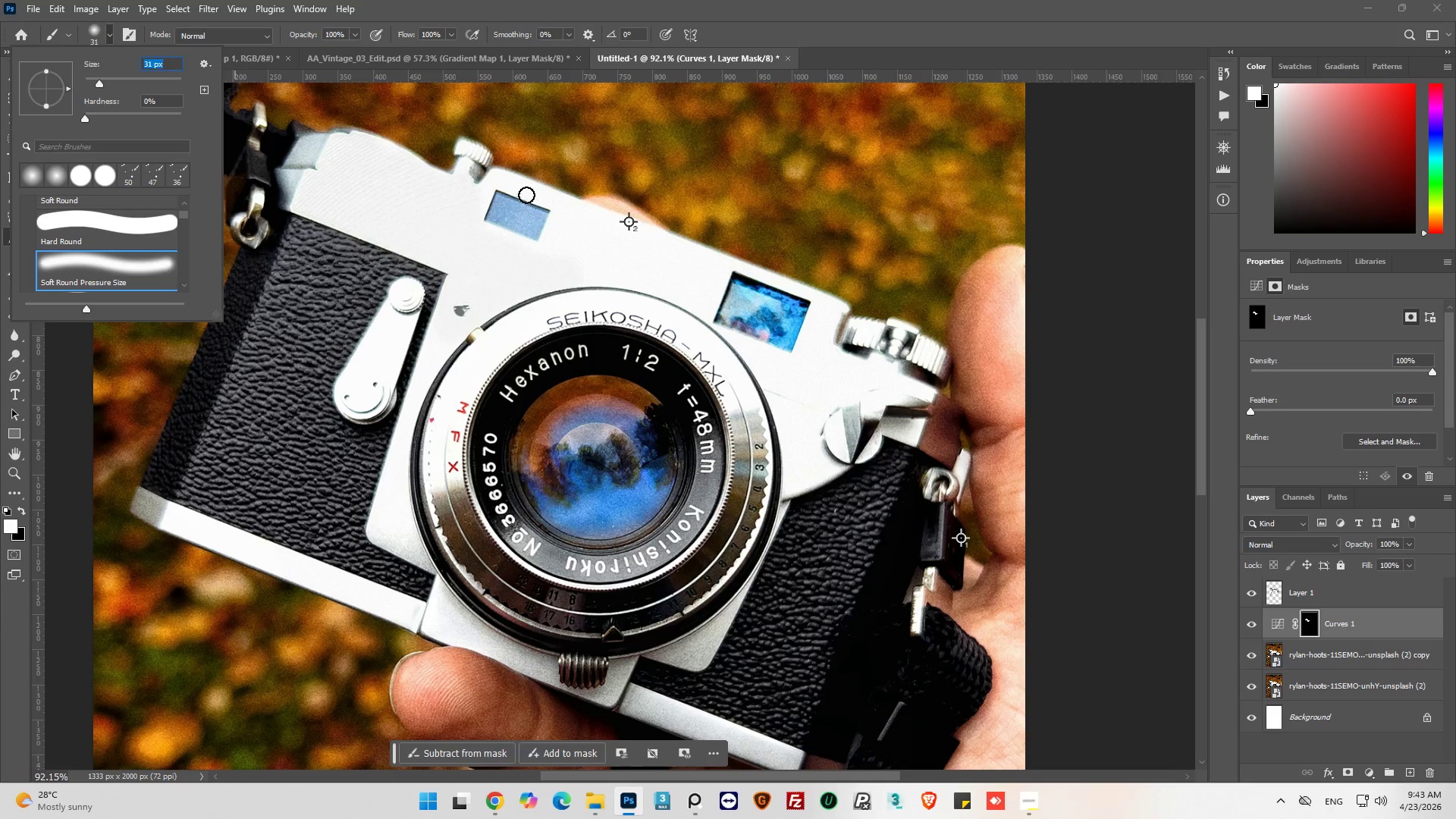 
left_click_drag(start_coordinate=[497, 177], to_coordinate=[600, 224])
 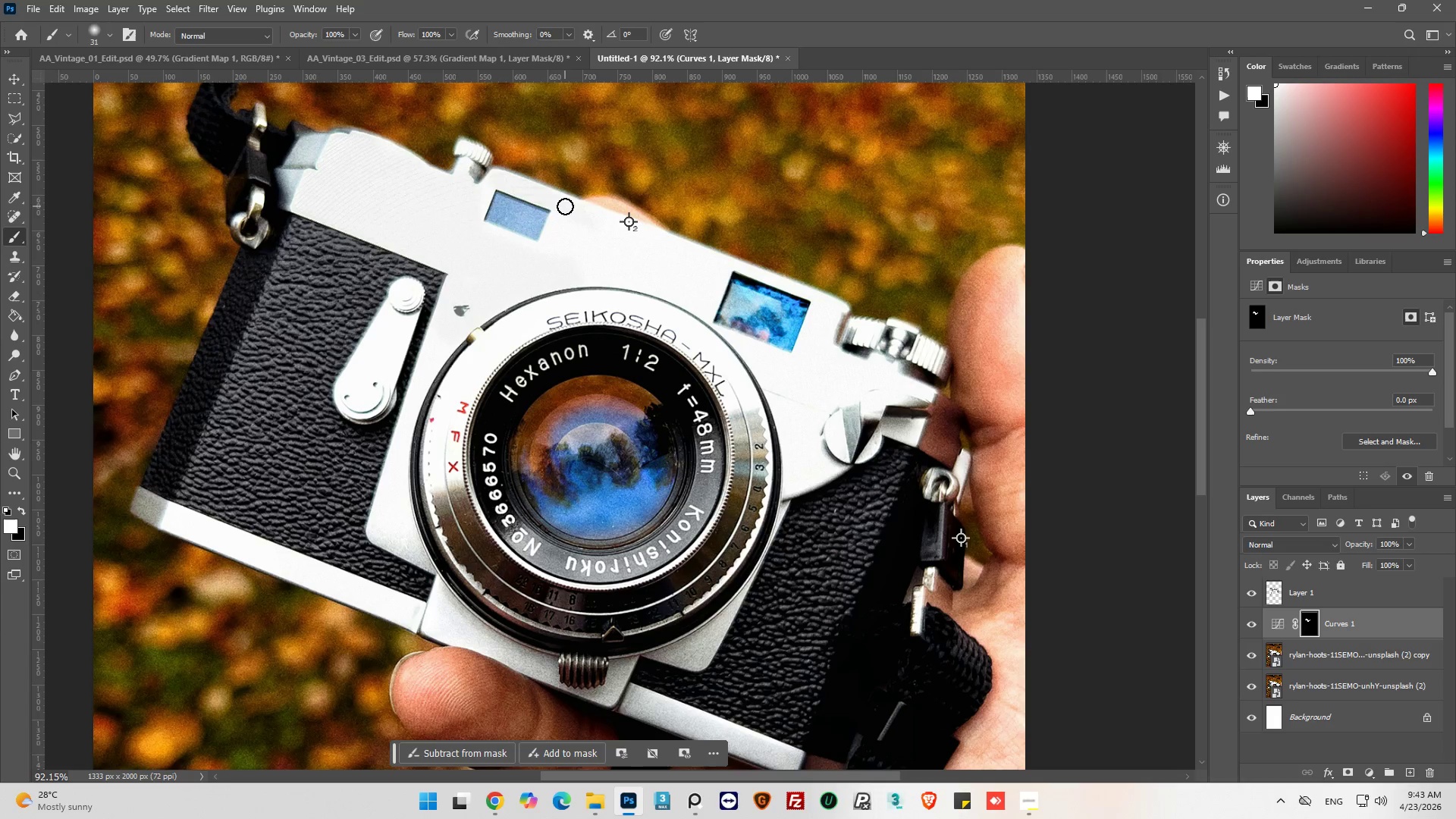 
left_click_drag(start_coordinate=[565, 206], to_coordinate=[546, 261])
 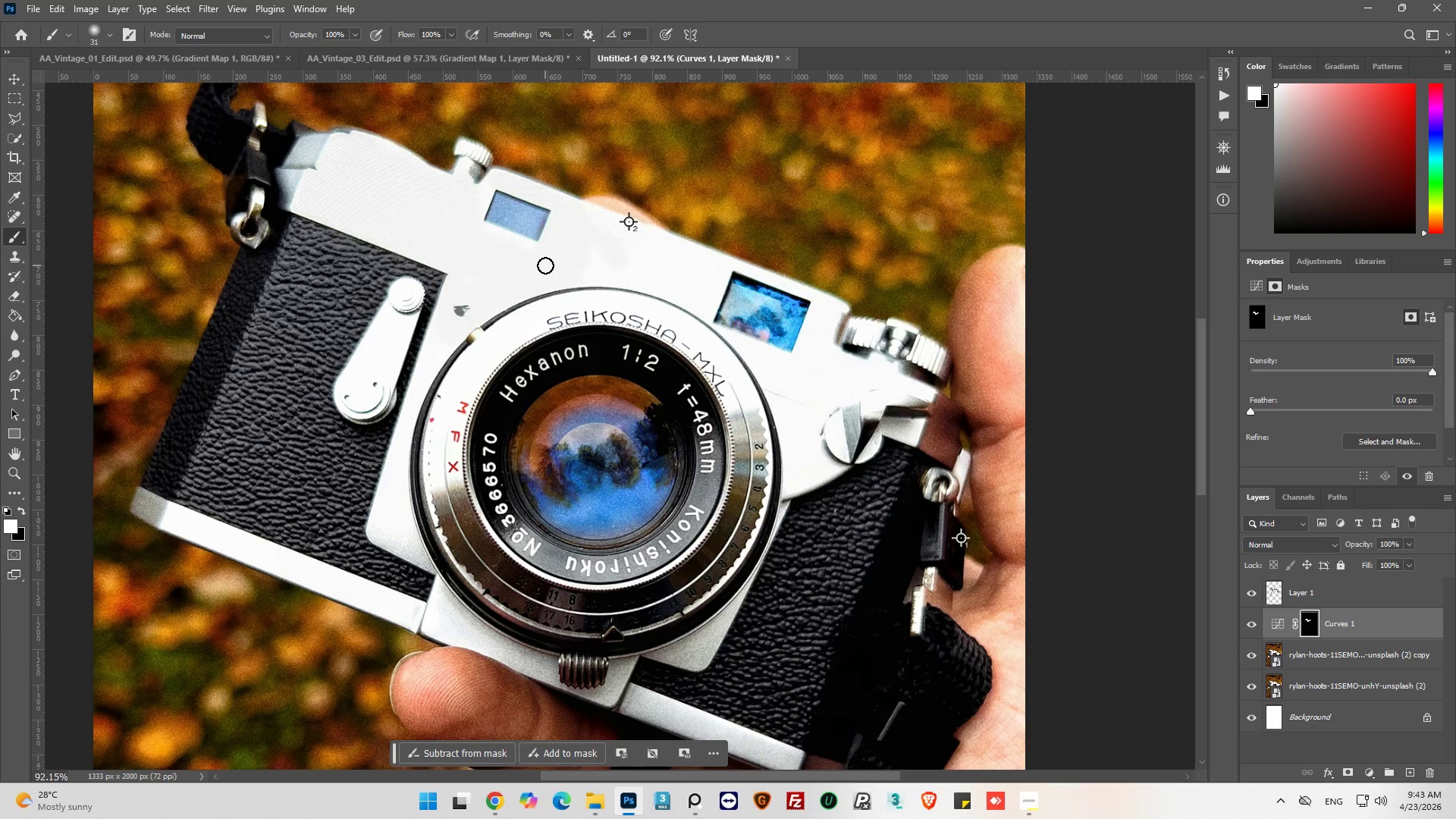 
key(Control+ControlLeft)
 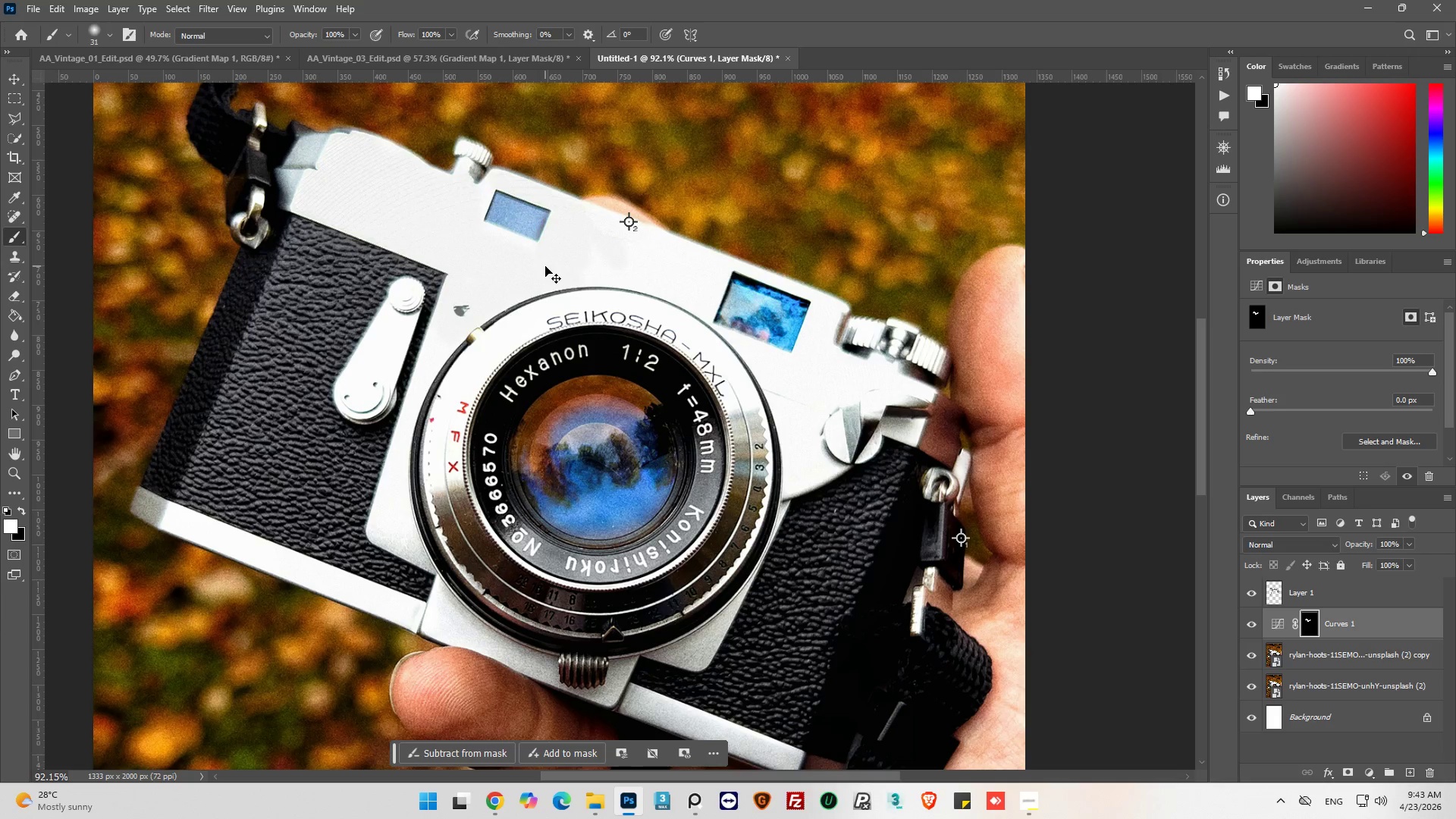 
key(Z)
 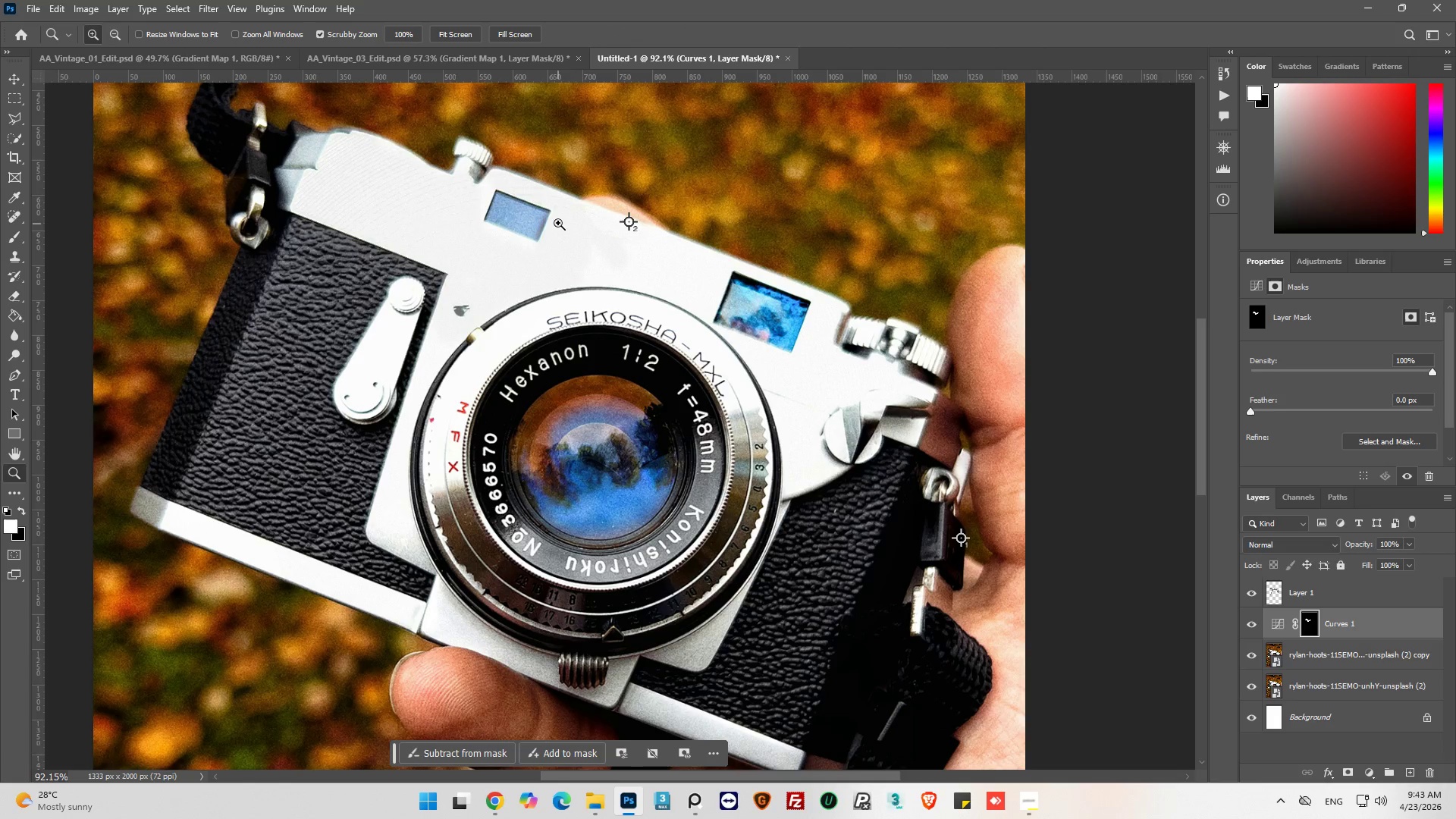 
key(Control+Z)
 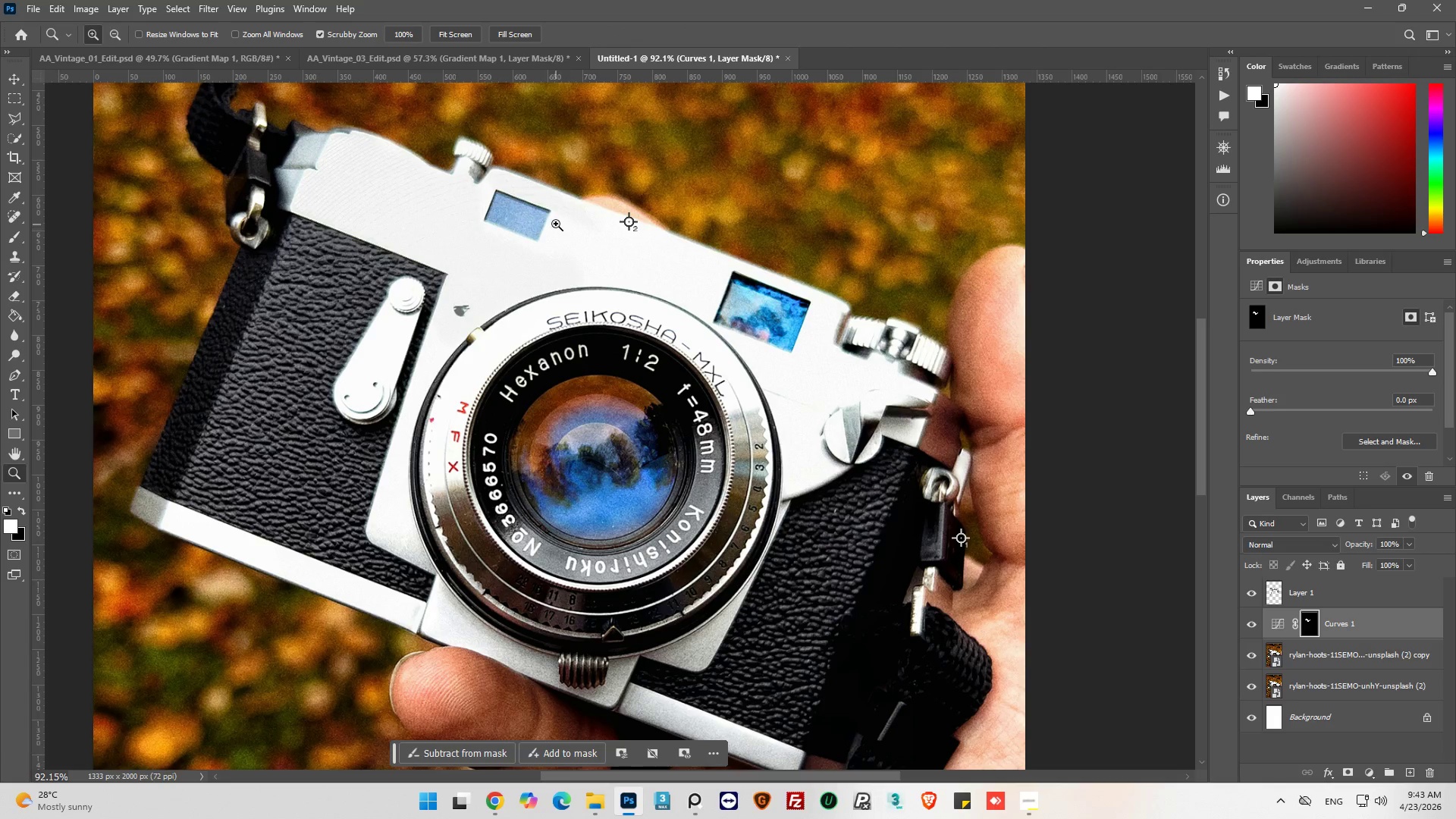 
left_click_drag(start_coordinate=[558, 214], to_coordinate=[557, 218])
 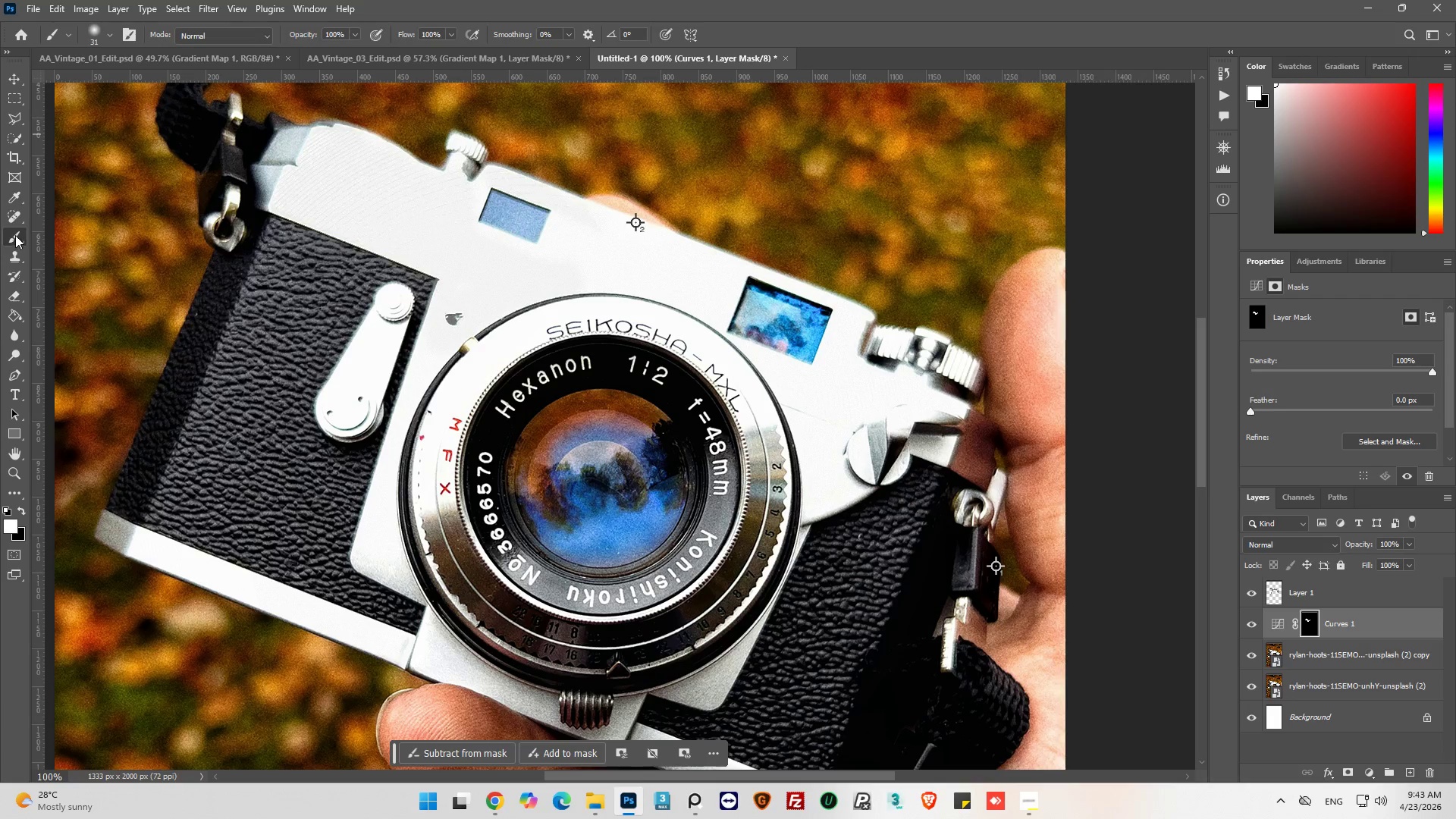 
left_click_drag(start_coordinate=[578, 239], to_coordinate=[578, 273])
 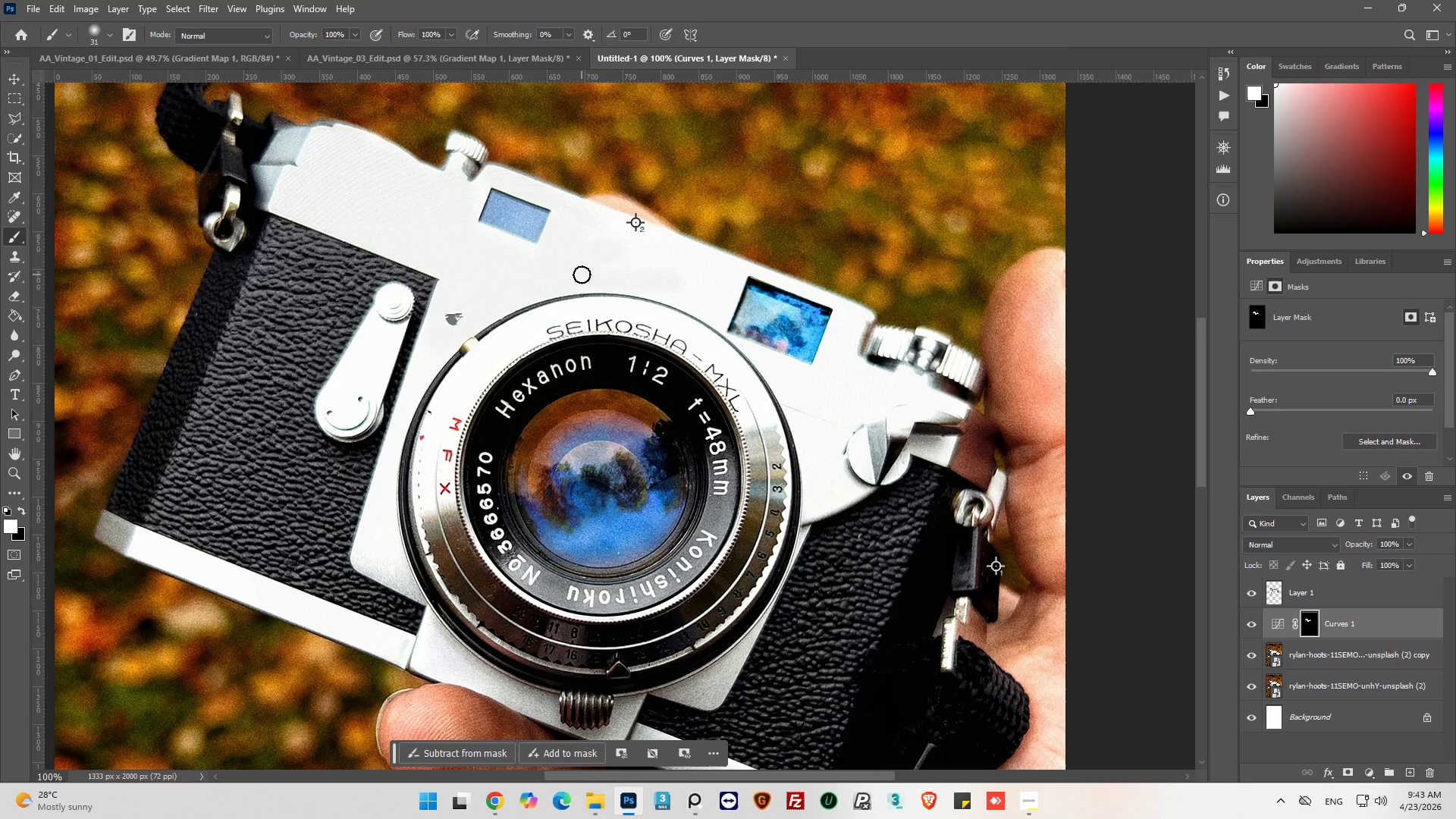 
left_click_drag(start_coordinate=[617, 274], to_coordinate=[551, 261])
 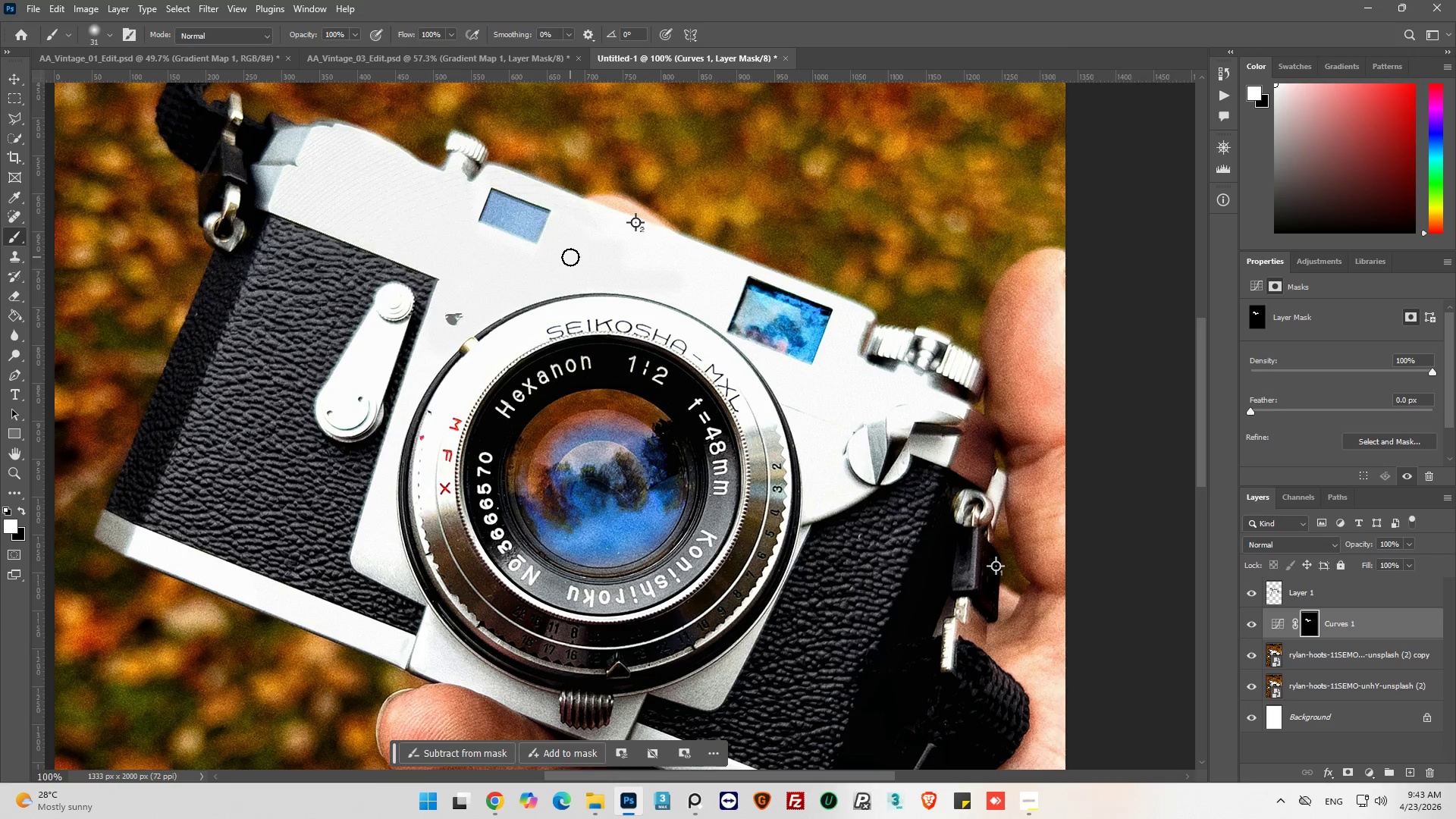 
left_click_drag(start_coordinate=[570, 257], to_coordinate=[679, 264])
 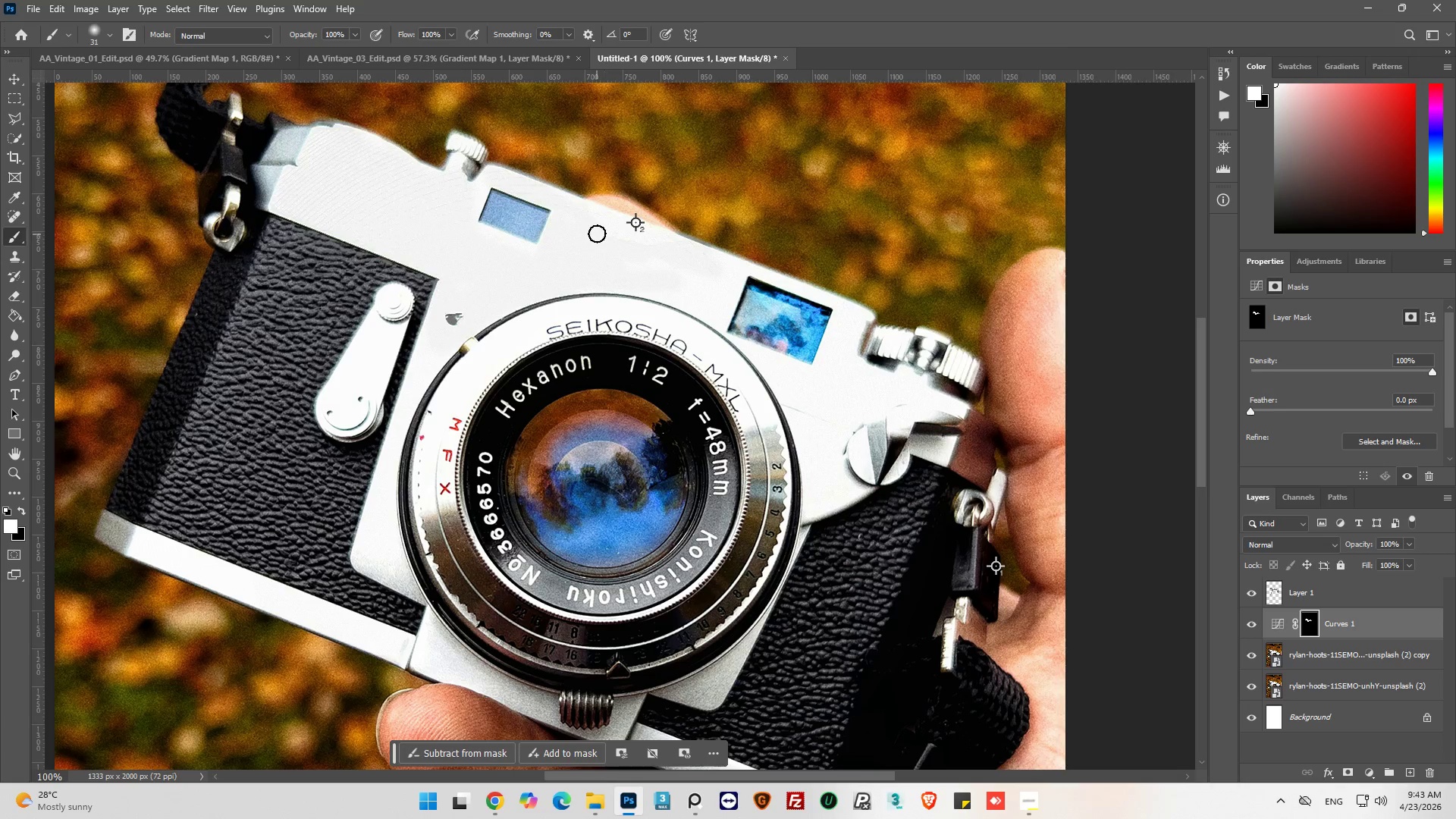 
left_click_drag(start_coordinate=[600, 233], to_coordinate=[721, 307])
 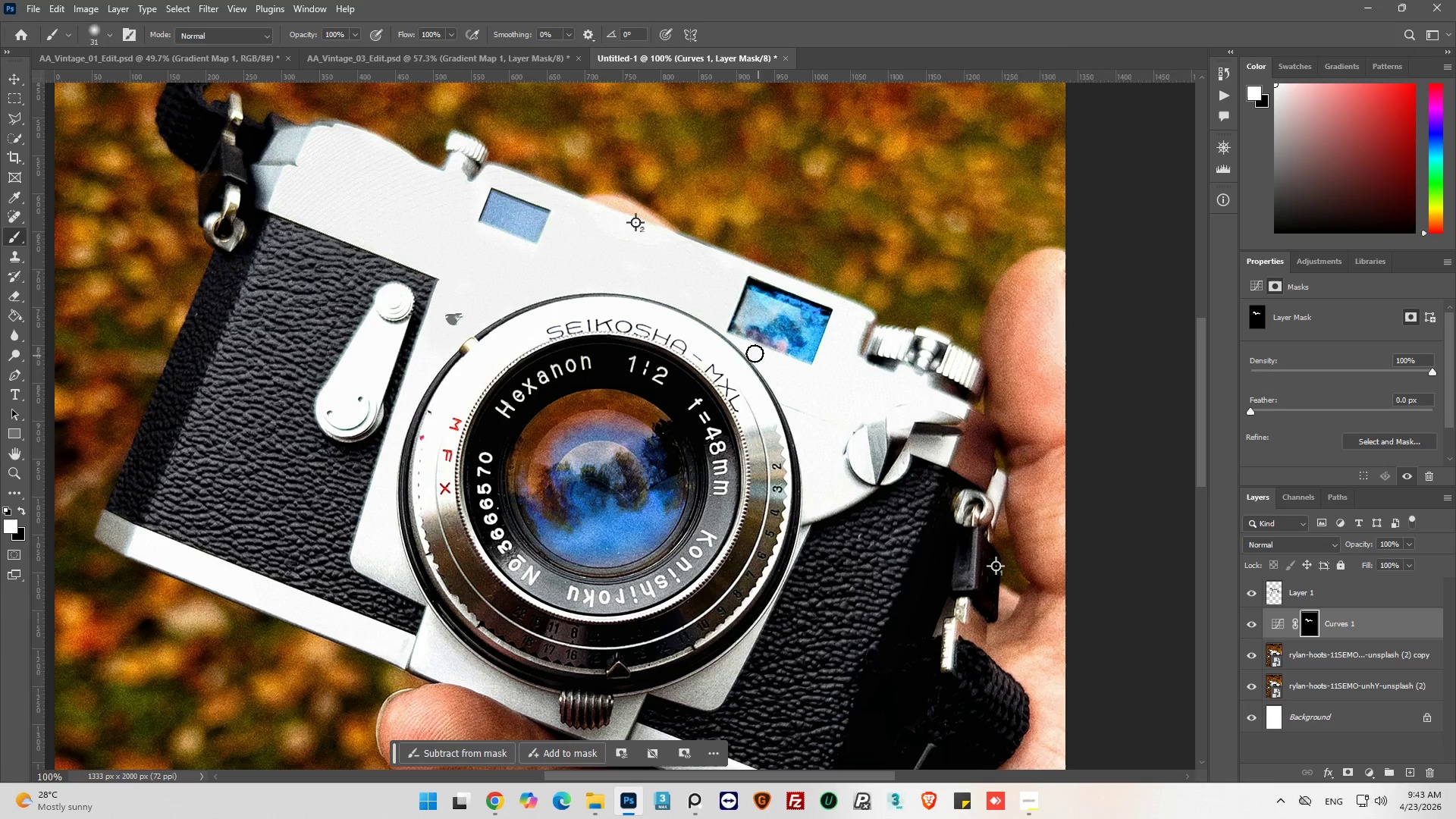 
left_click_drag(start_coordinate=[753, 353], to_coordinate=[806, 450])
 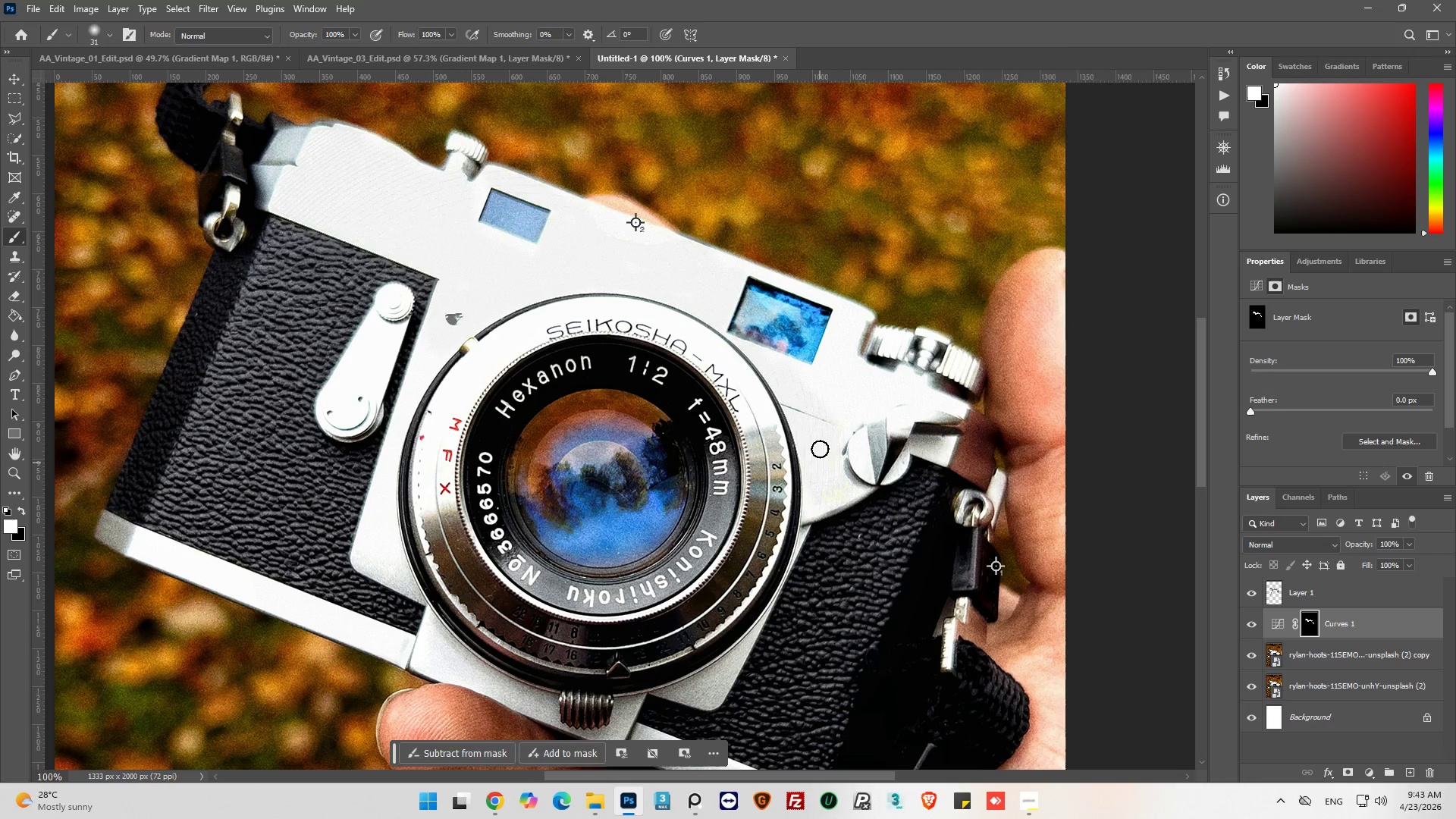 
left_click_drag(start_coordinate=[820, 441], to_coordinate=[836, 366])
 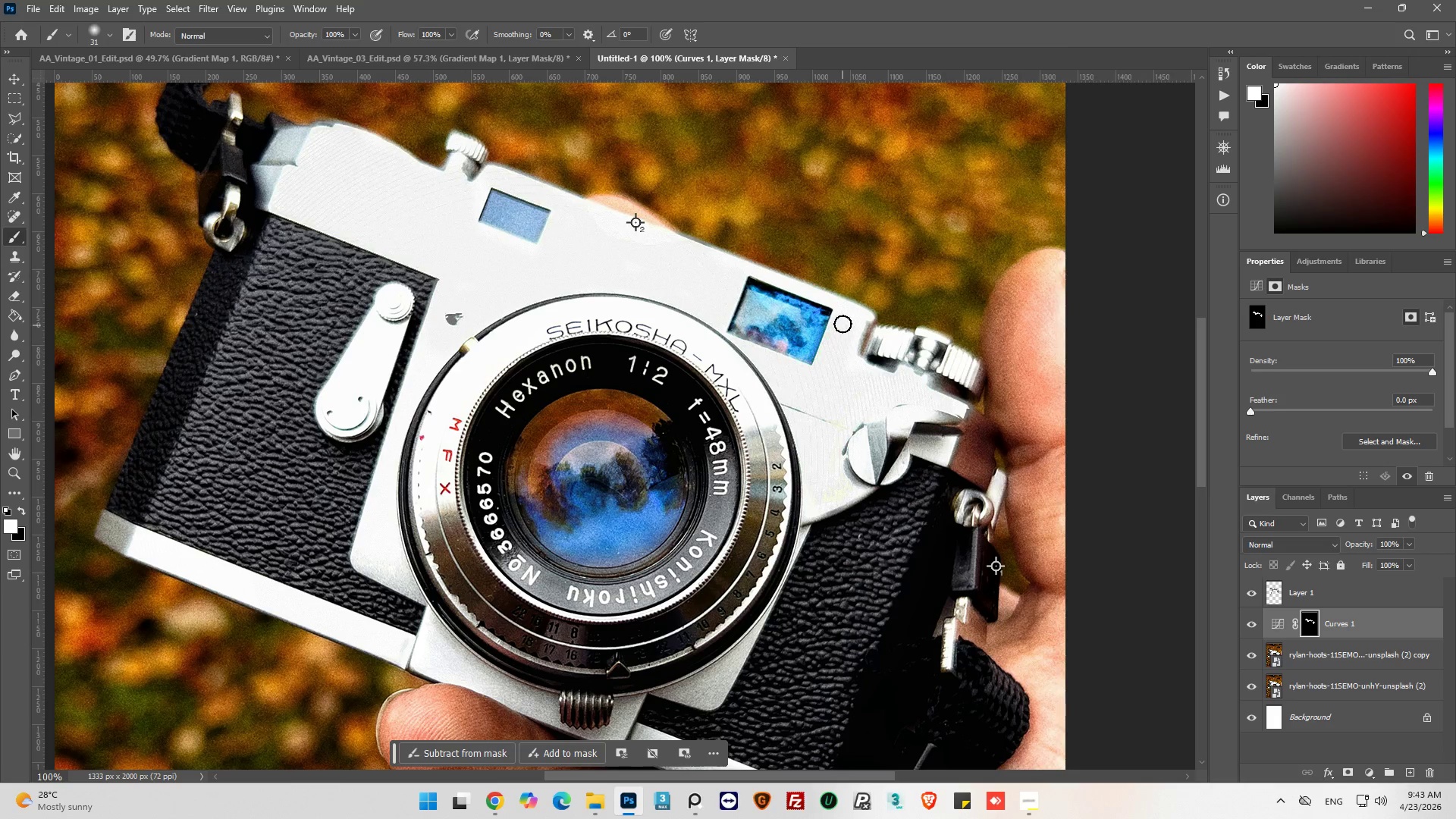 
left_click_drag(start_coordinate=[843, 324], to_coordinate=[843, 309])
 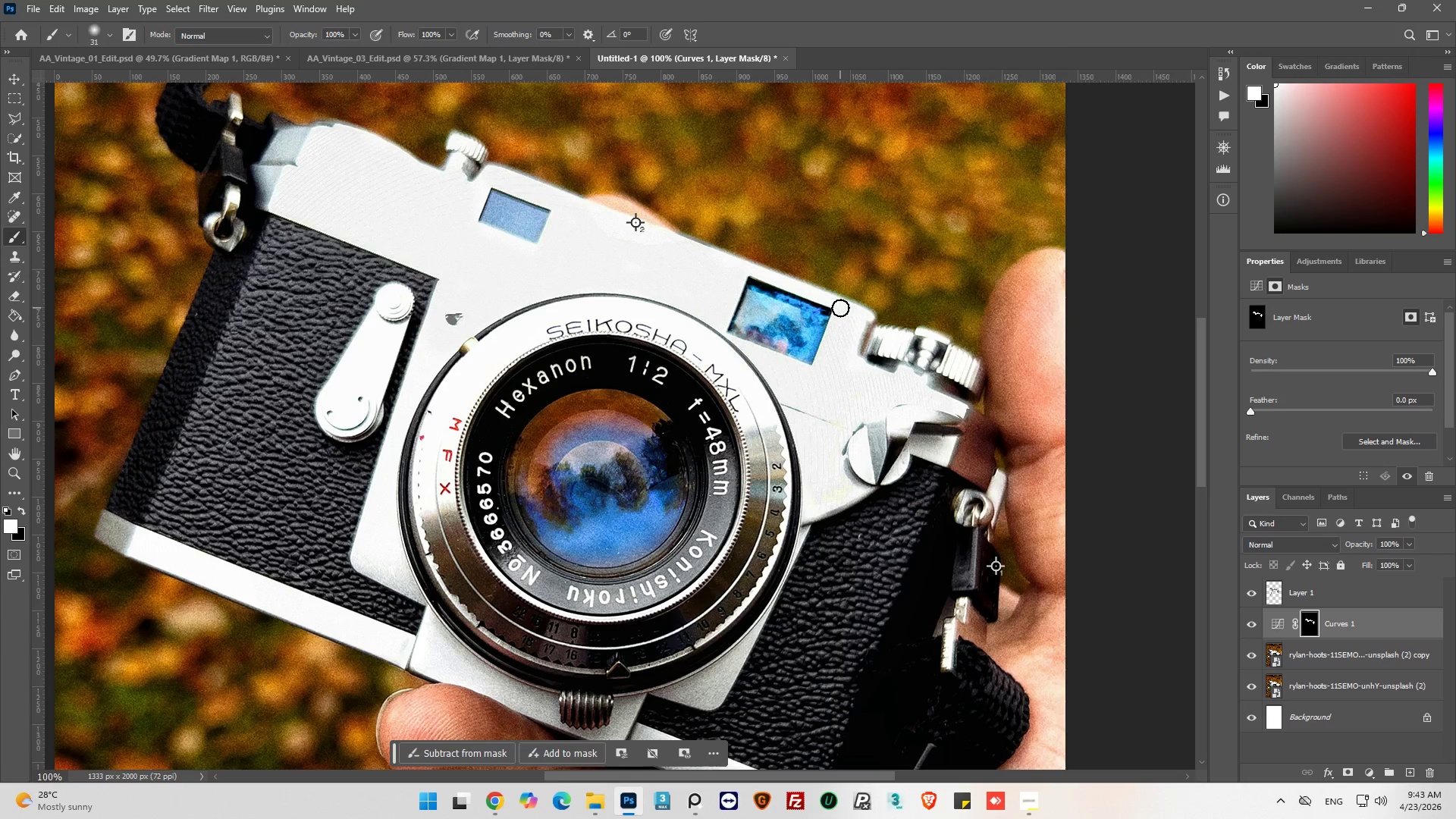 
left_click_drag(start_coordinate=[840, 308], to_coordinate=[667, 249])
 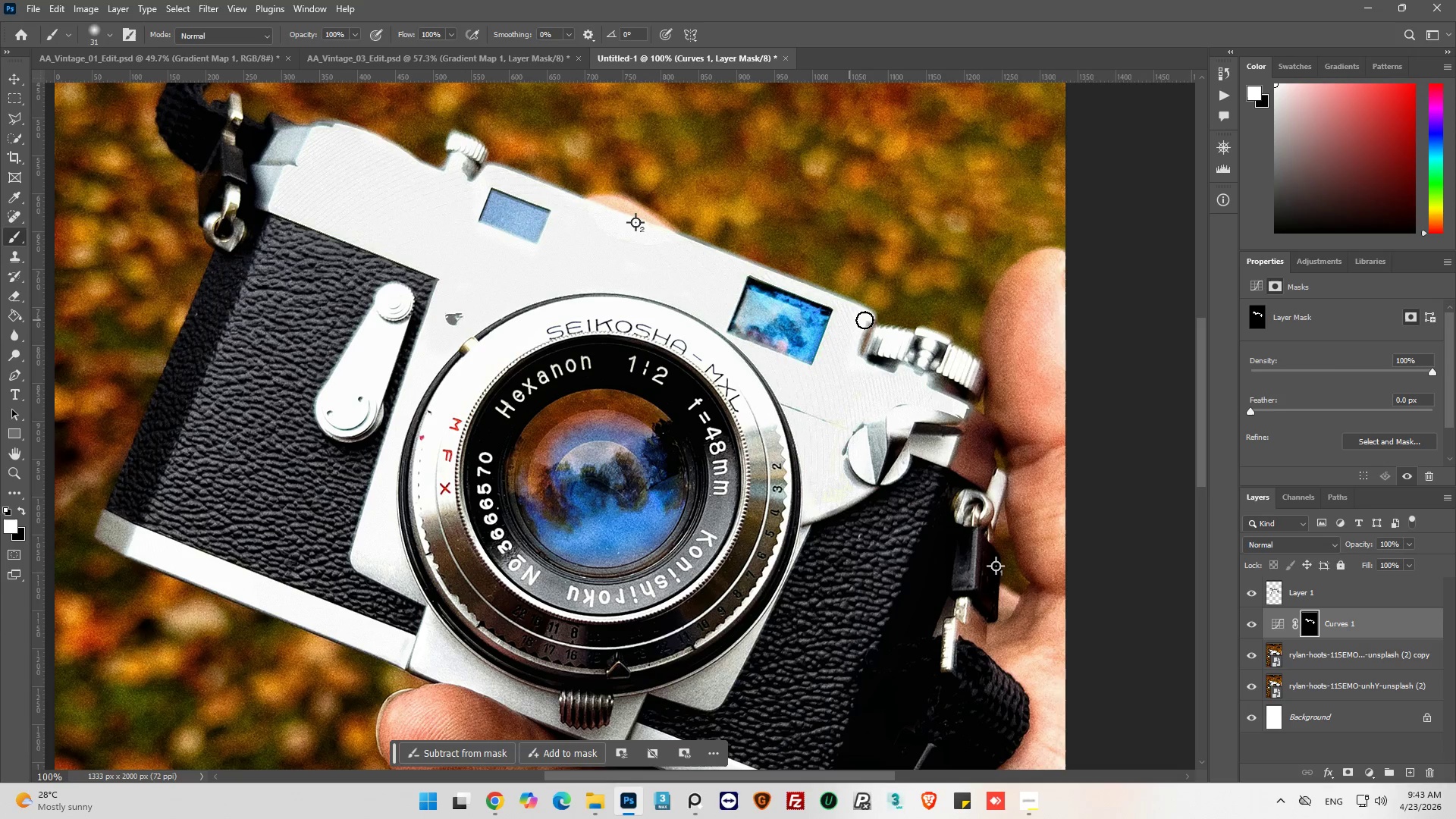 
left_click_drag(start_coordinate=[865, 318], to_coordinate=[840, 402])
 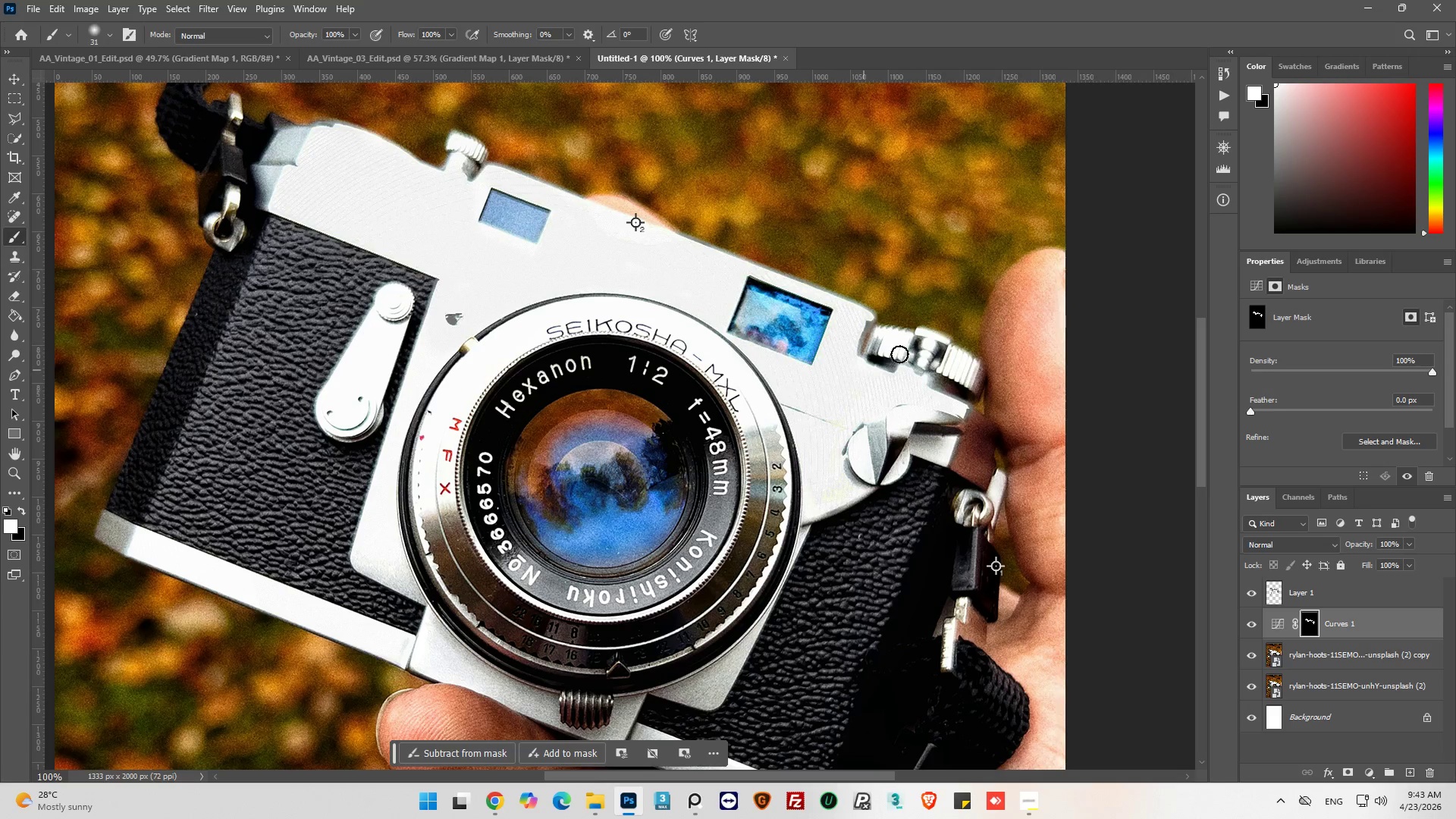 
left_click_drag(start_coordinate=[900, 340], to_coordinate=[891, 349])
 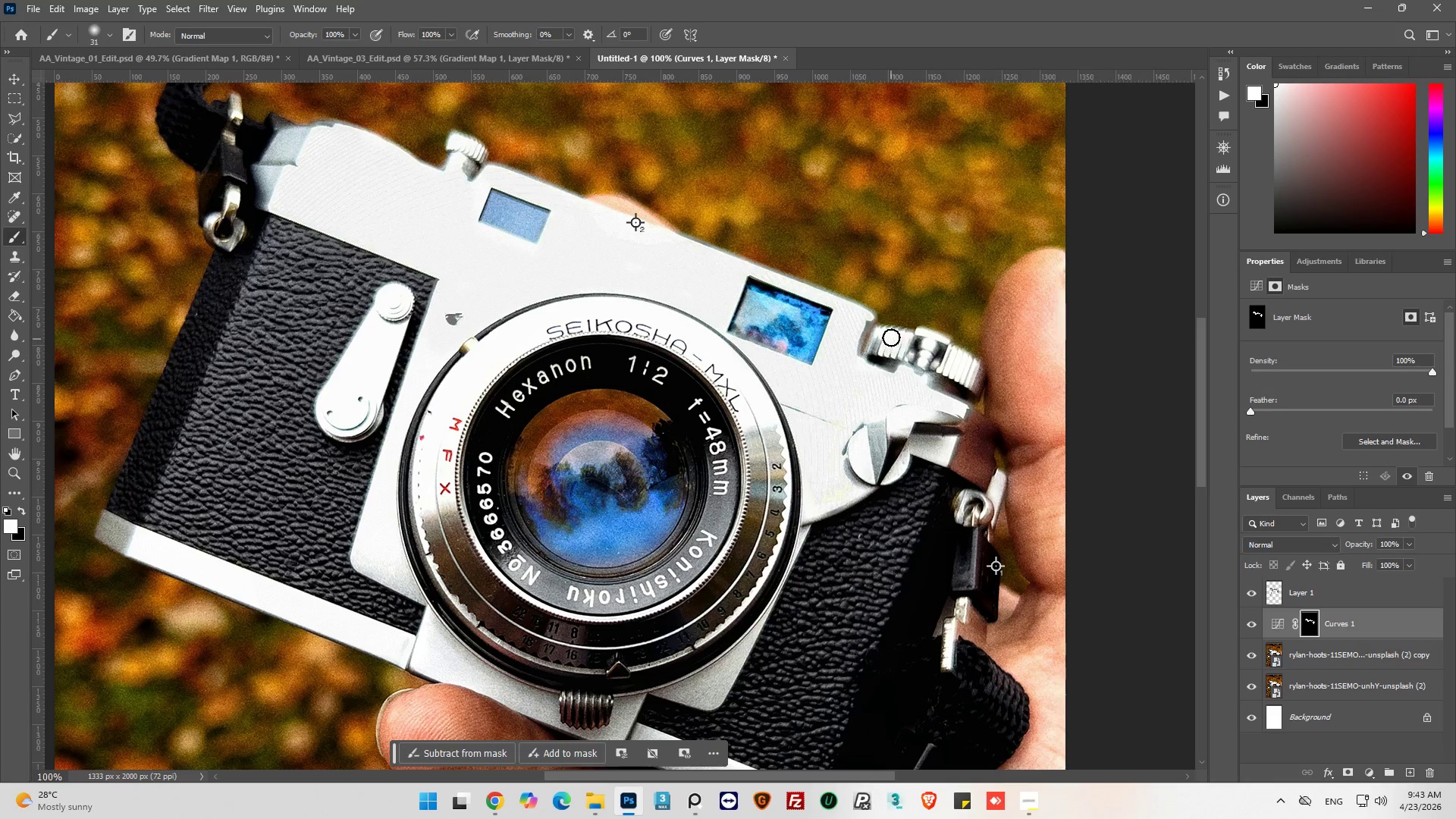 
left_click_drag(start_coordinate=[891, 337], to_coordinate=[890, 353])
 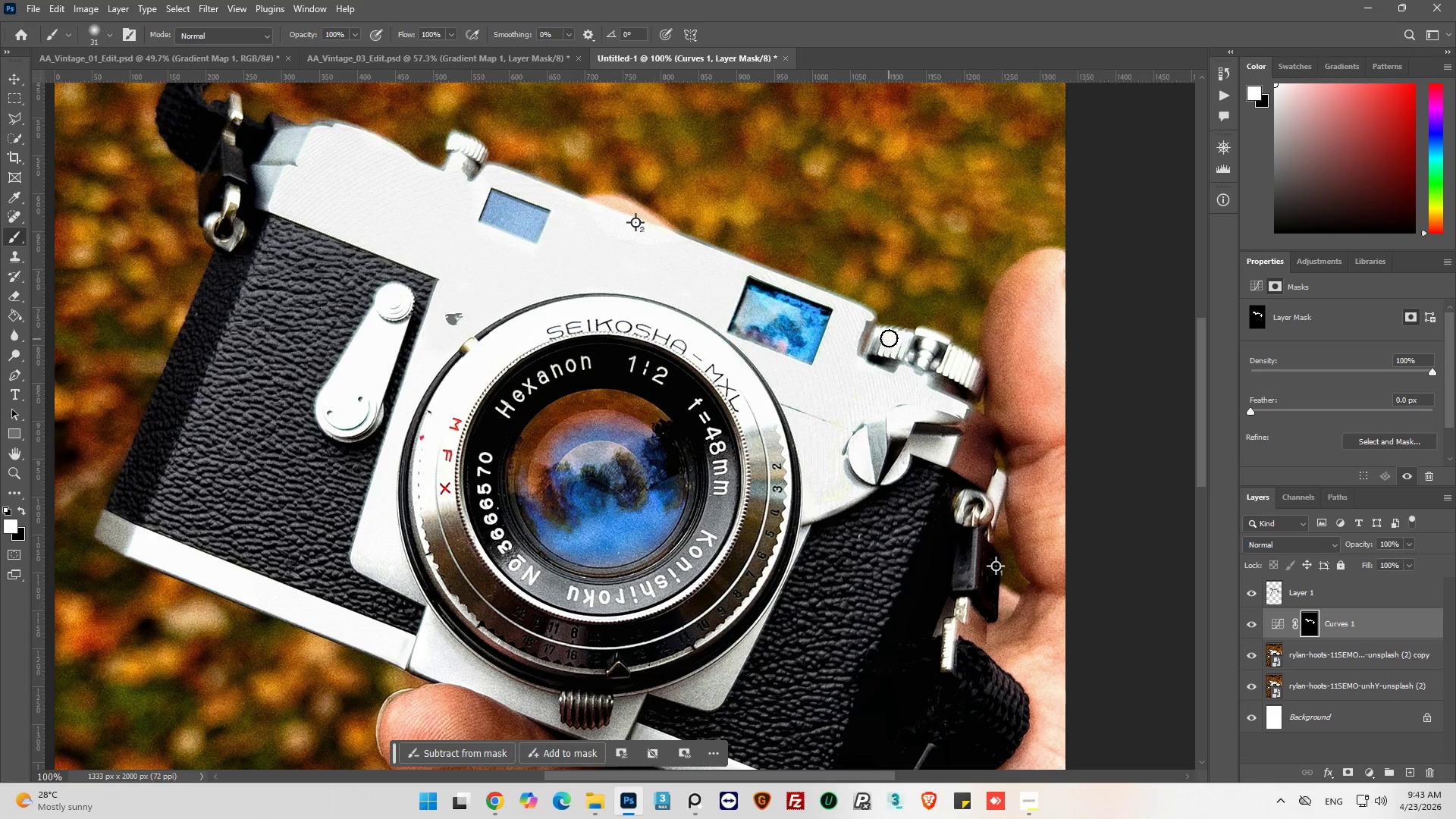 
left_click_drag(start_coordinate=[888, 337], to_coordinate=[886, 349])
 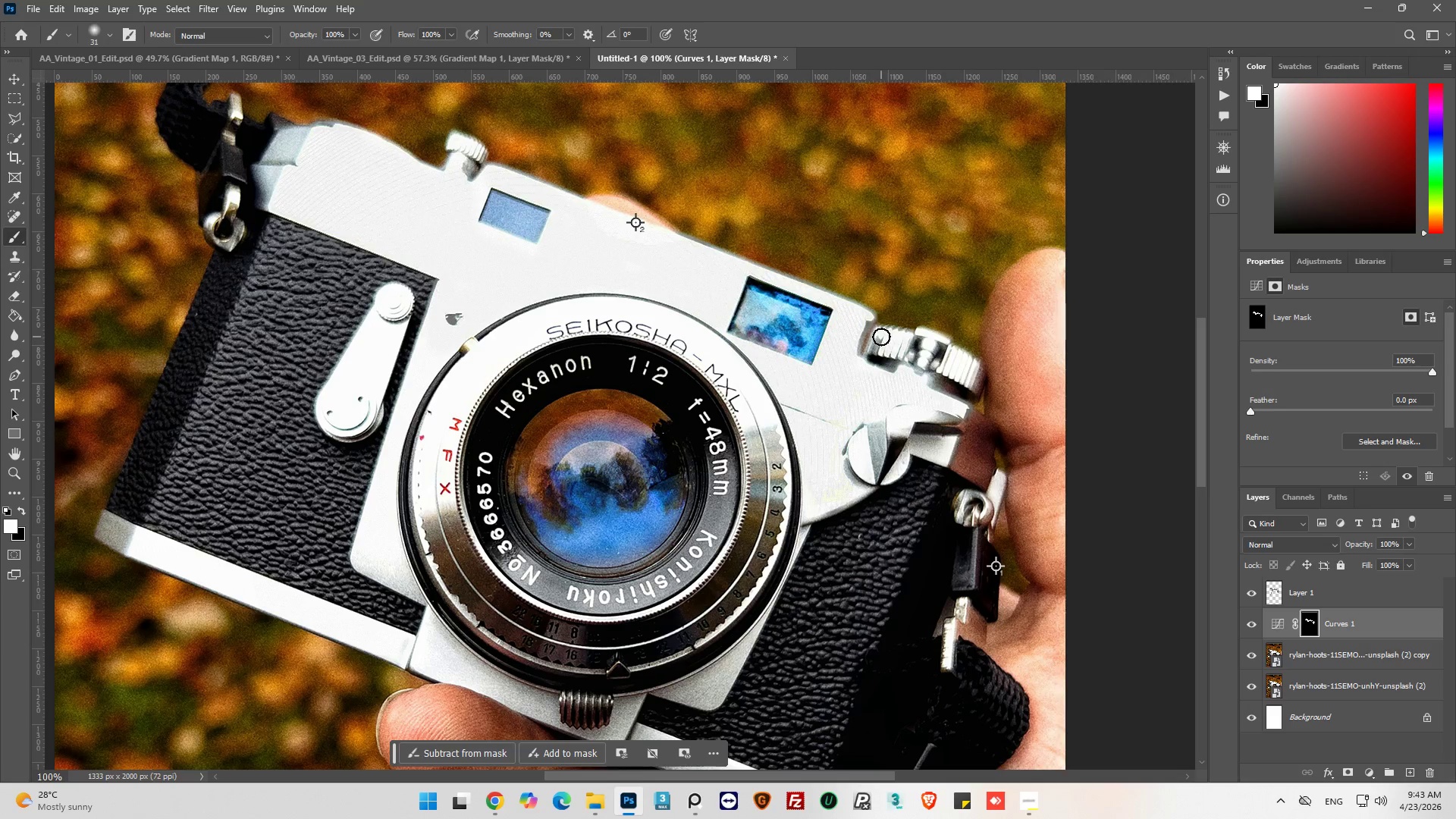 
left_click_drag(start_coordinate=[881, 337], to_coordinate=[908, 347])
 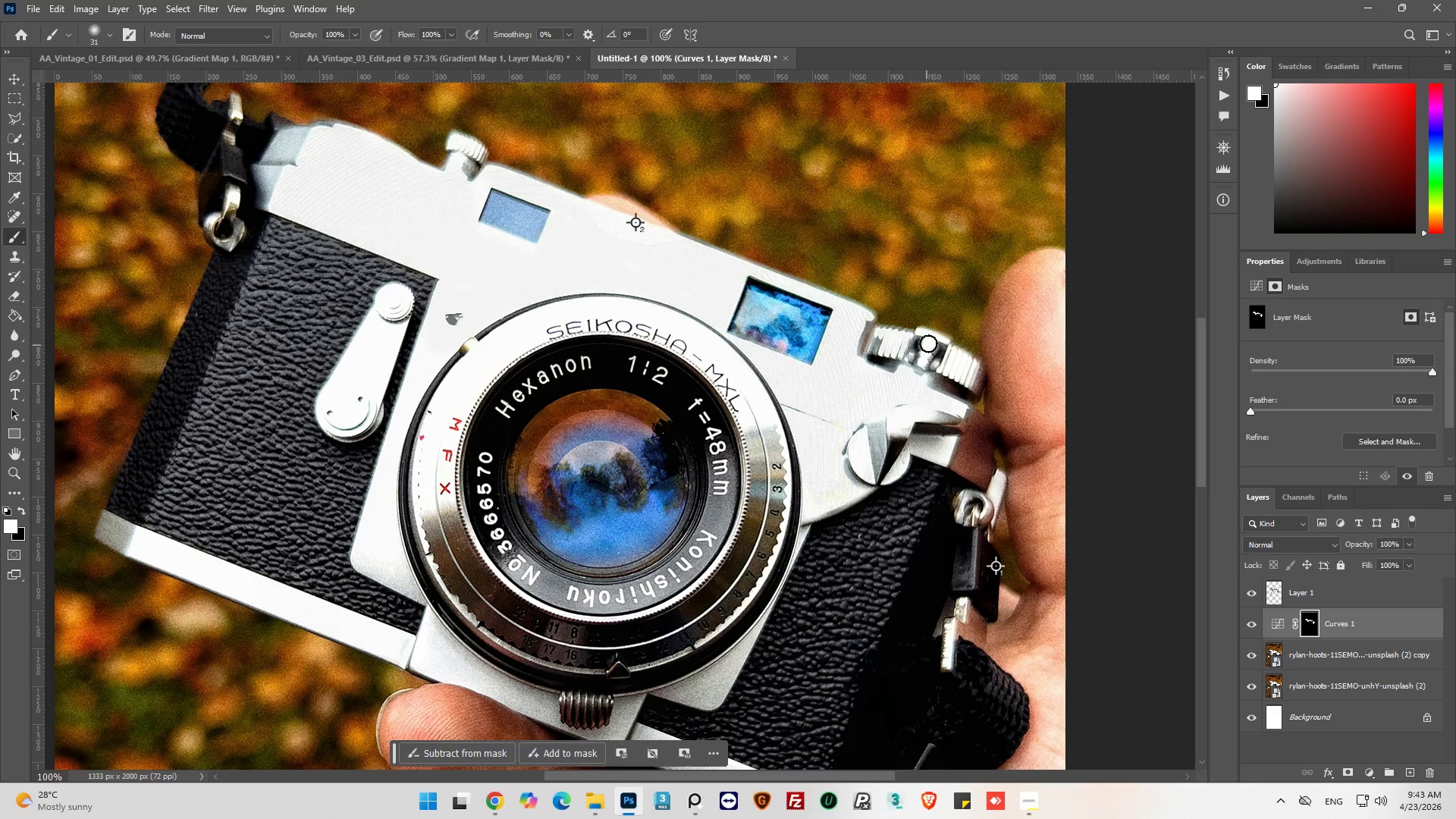 
left_click_drag(start_coordinate=[927, 344], to_coordinate=[927, 357])
 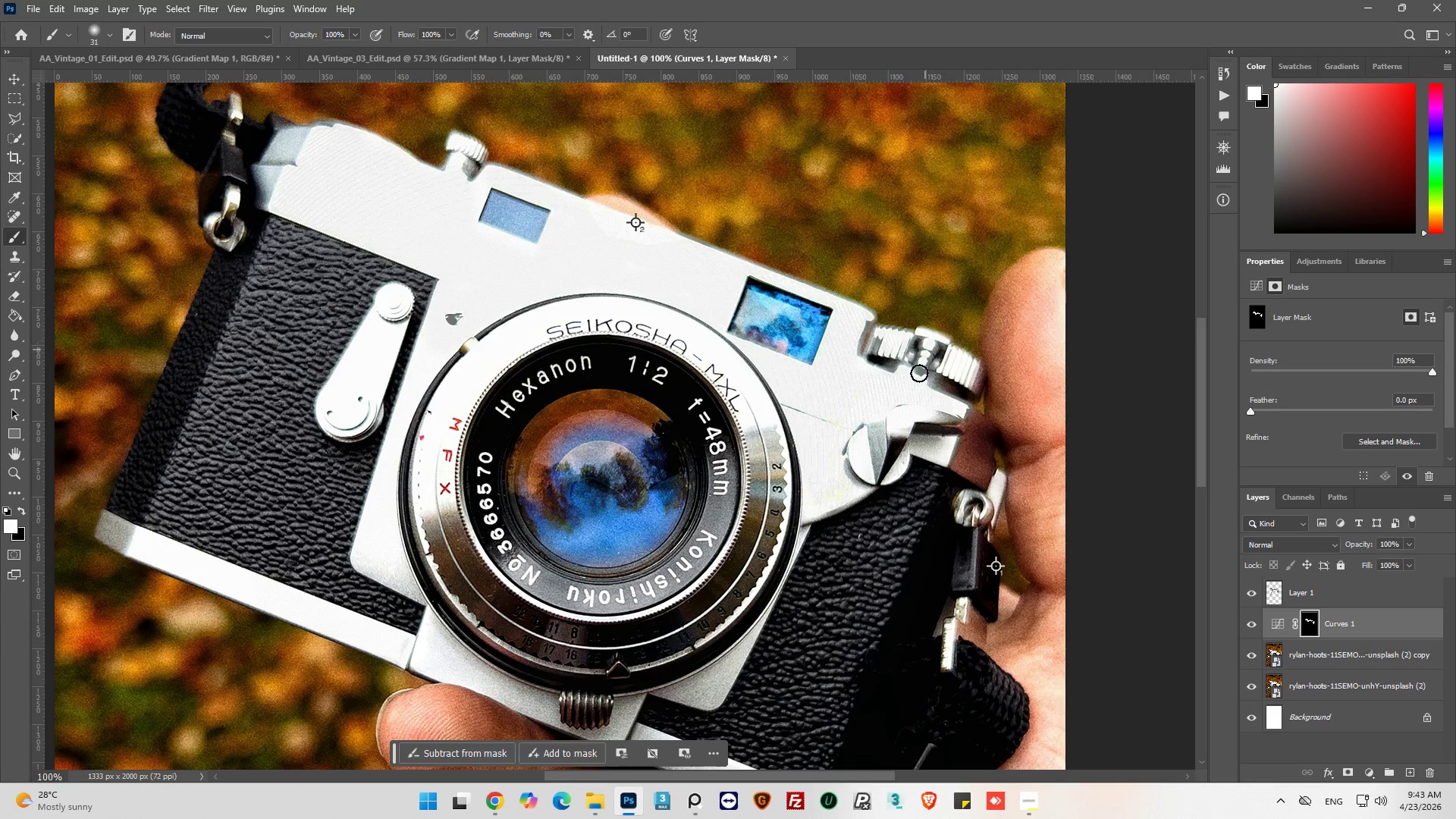 
key(Control+Z)
 